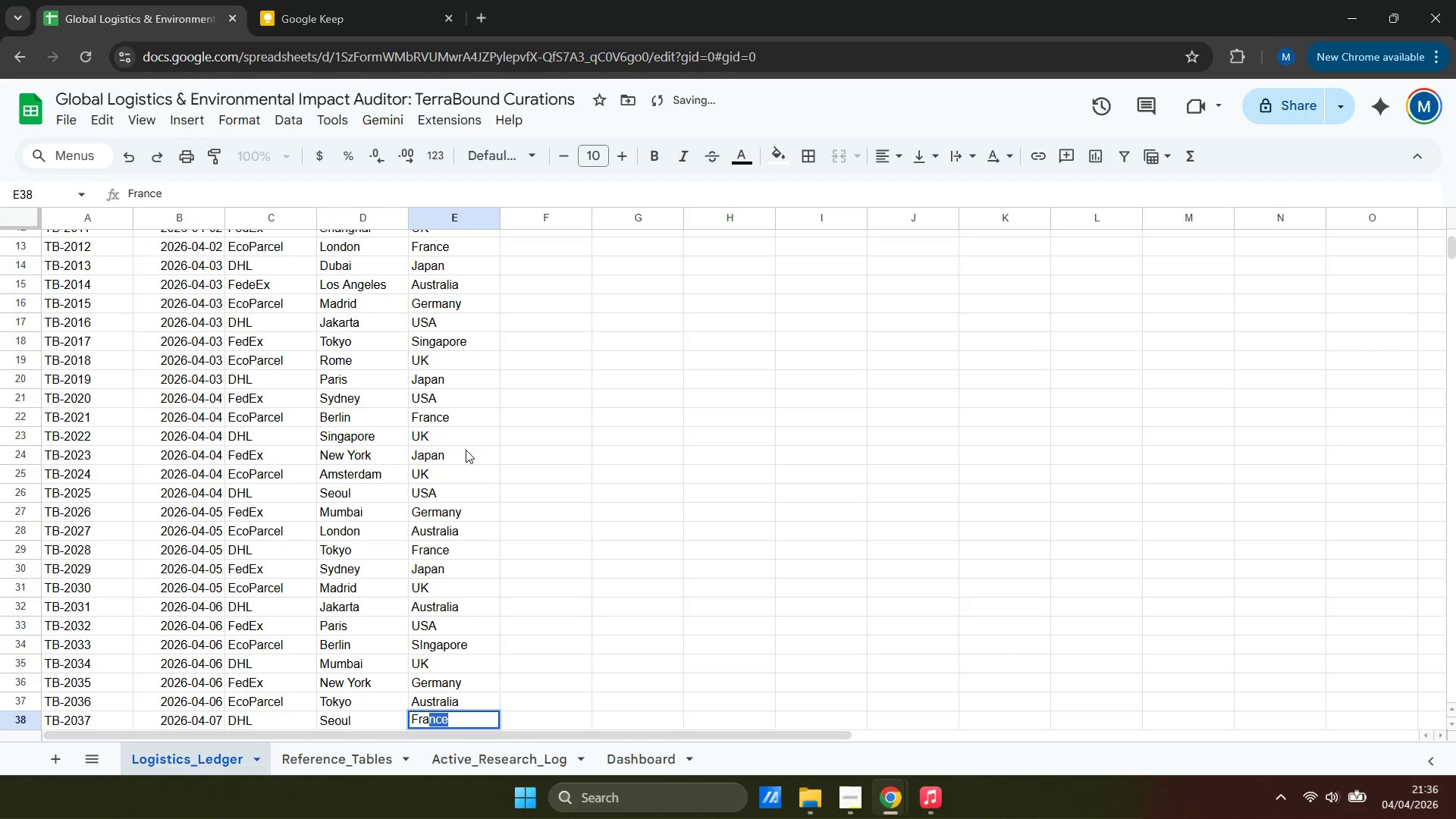 
key(ArrowDown)
 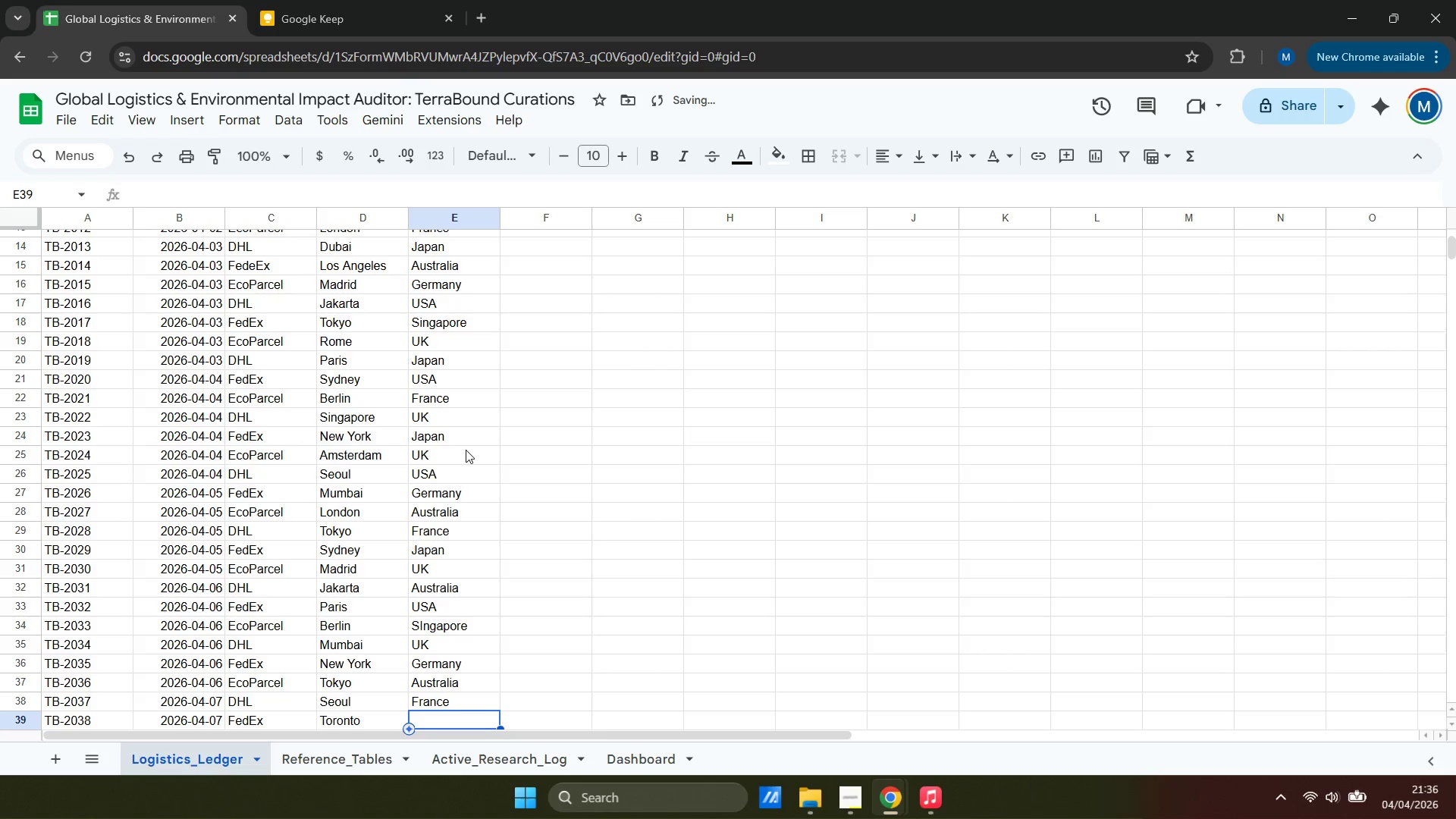 
type(Japan)
 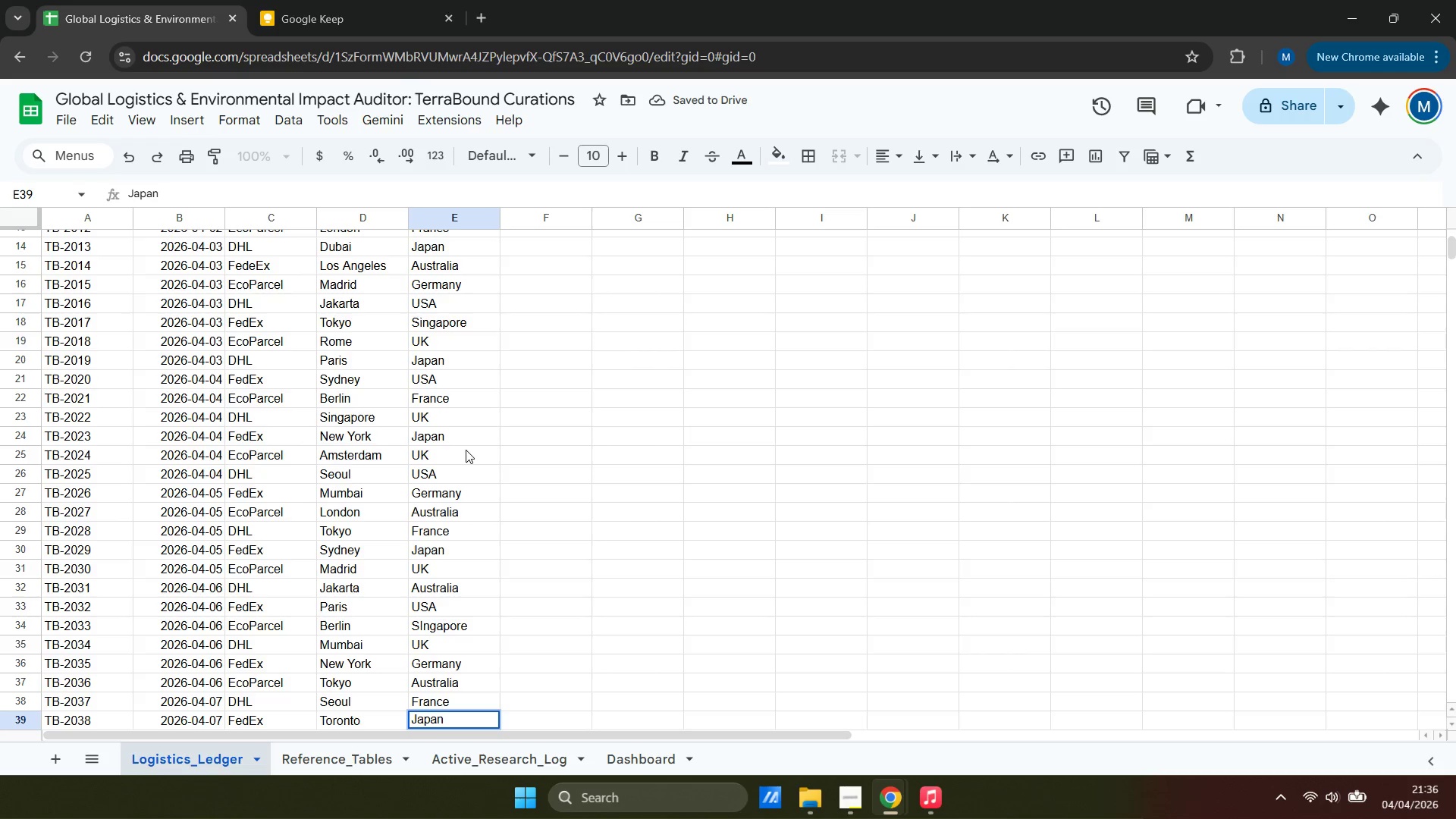 
key(ArrowDown)
 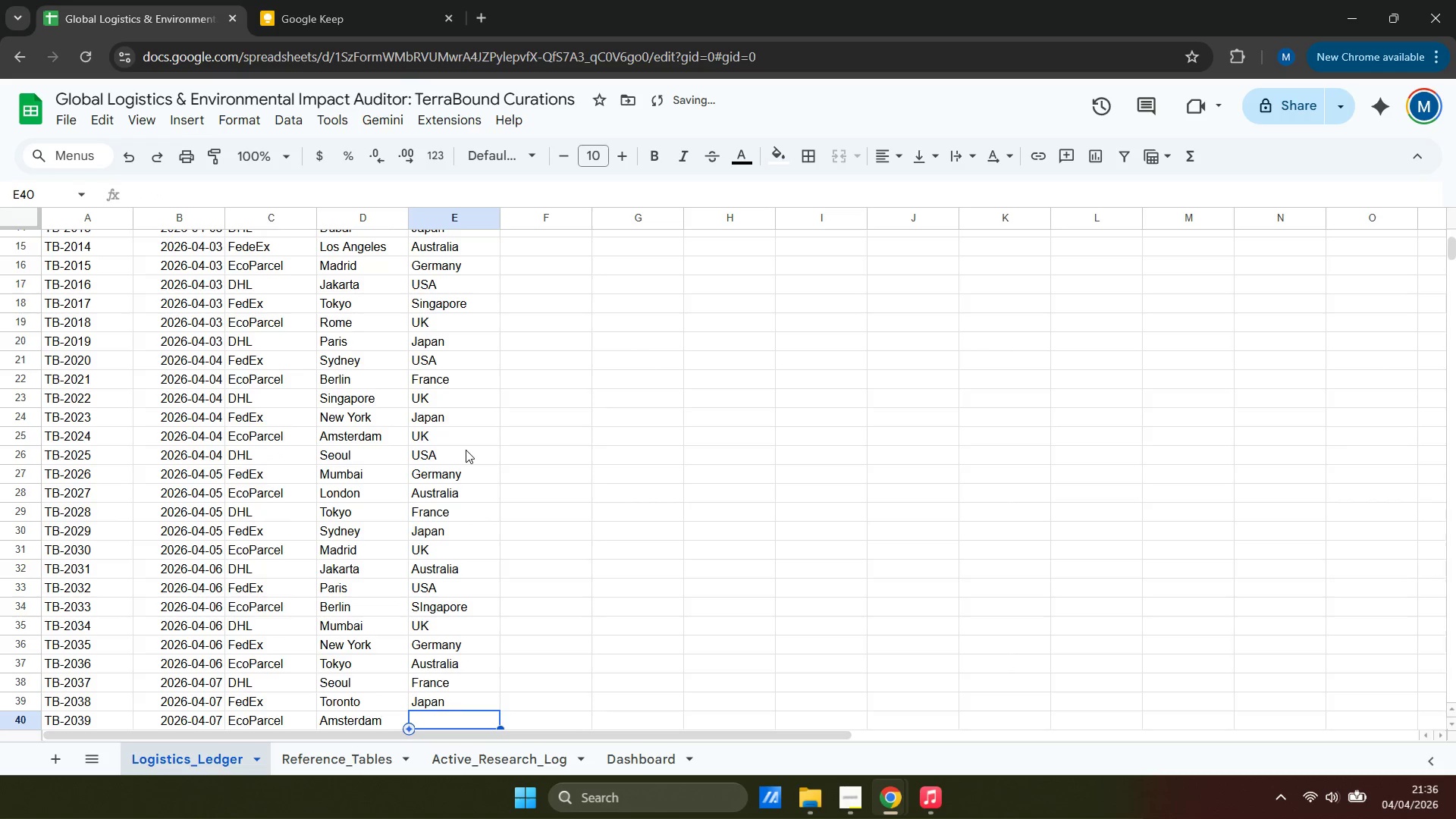 
type(USA)
 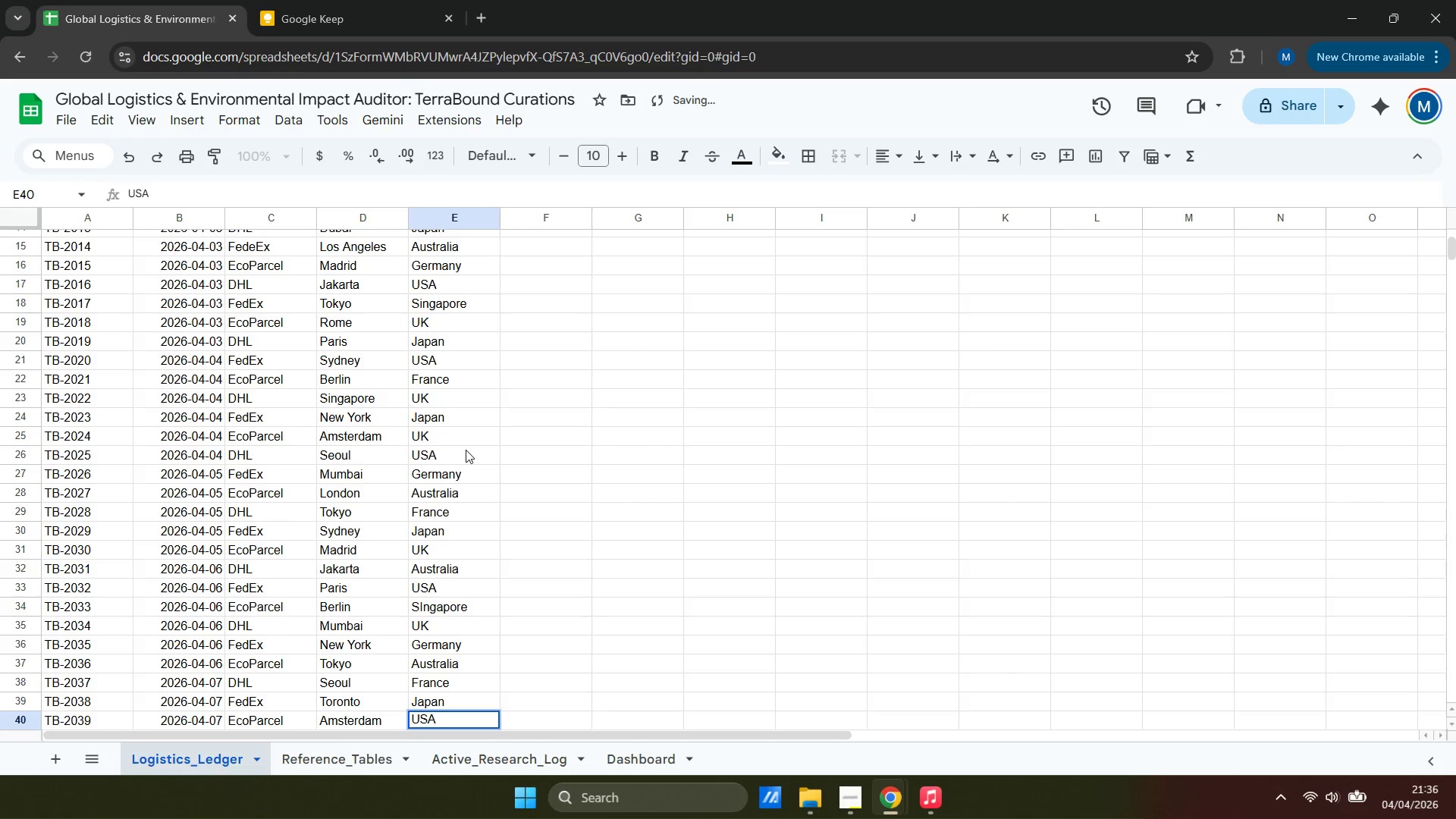 
key(ArrowDown)
 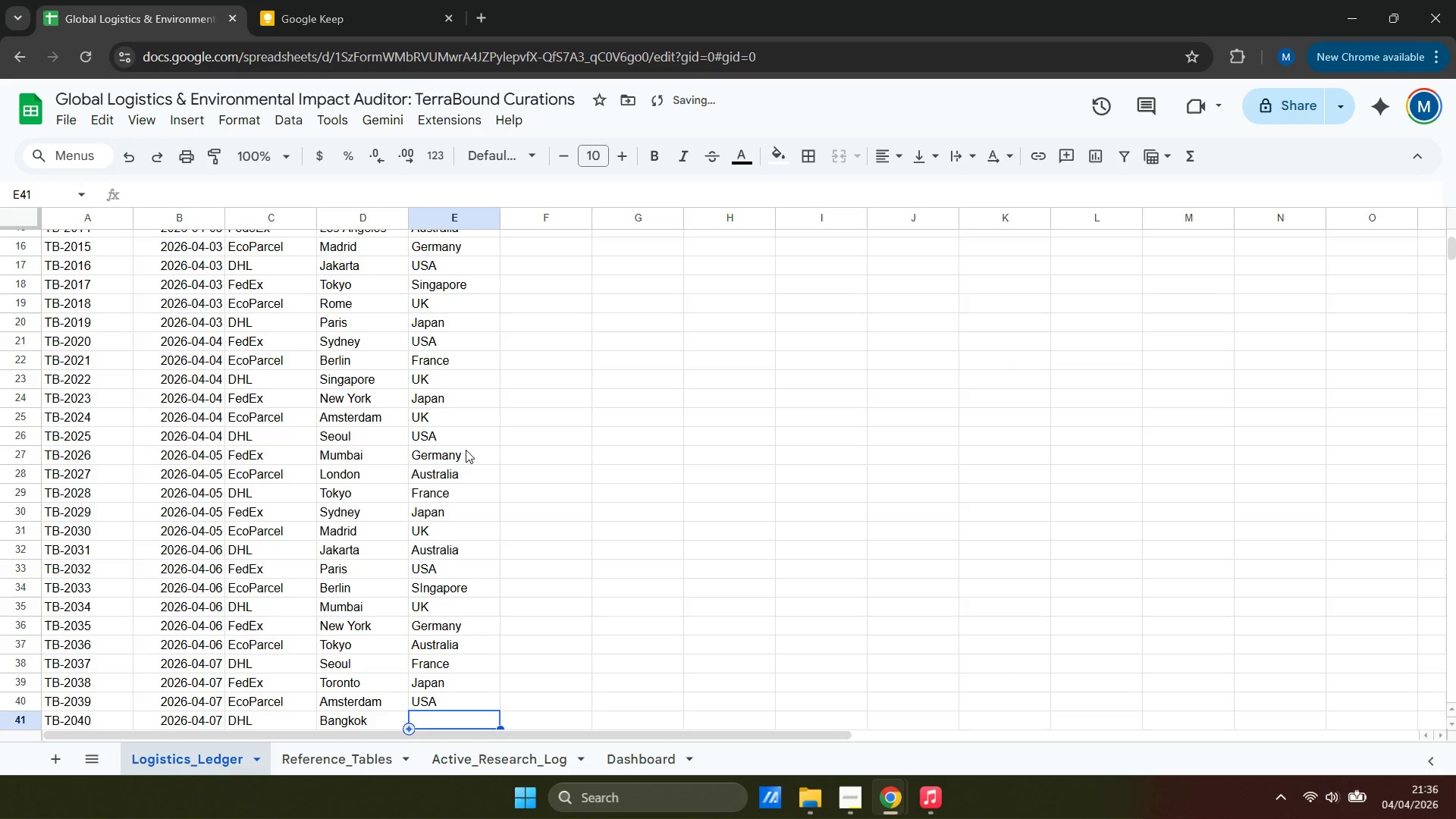 
type(UK)
 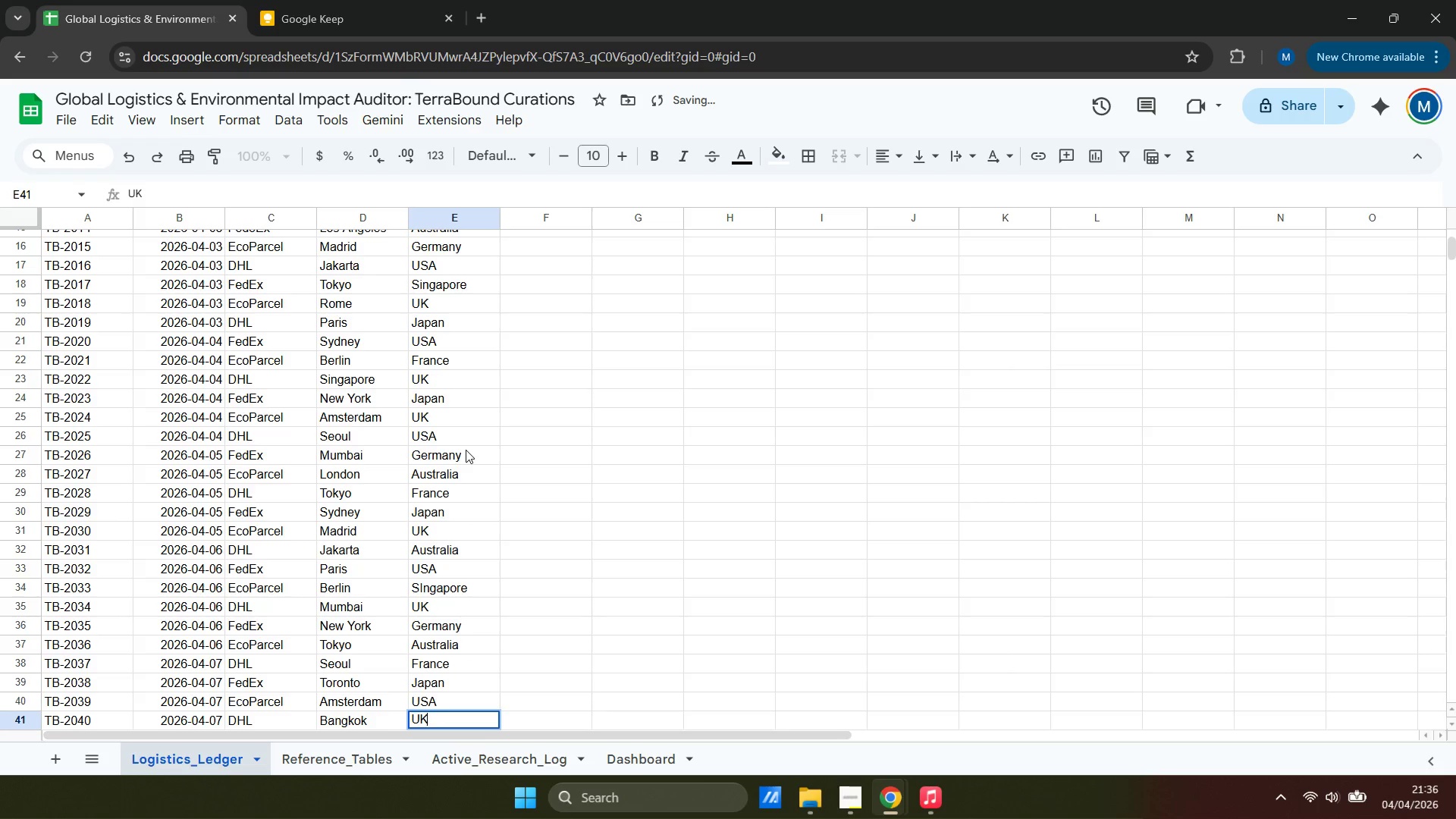 
key(ArrowDown)
 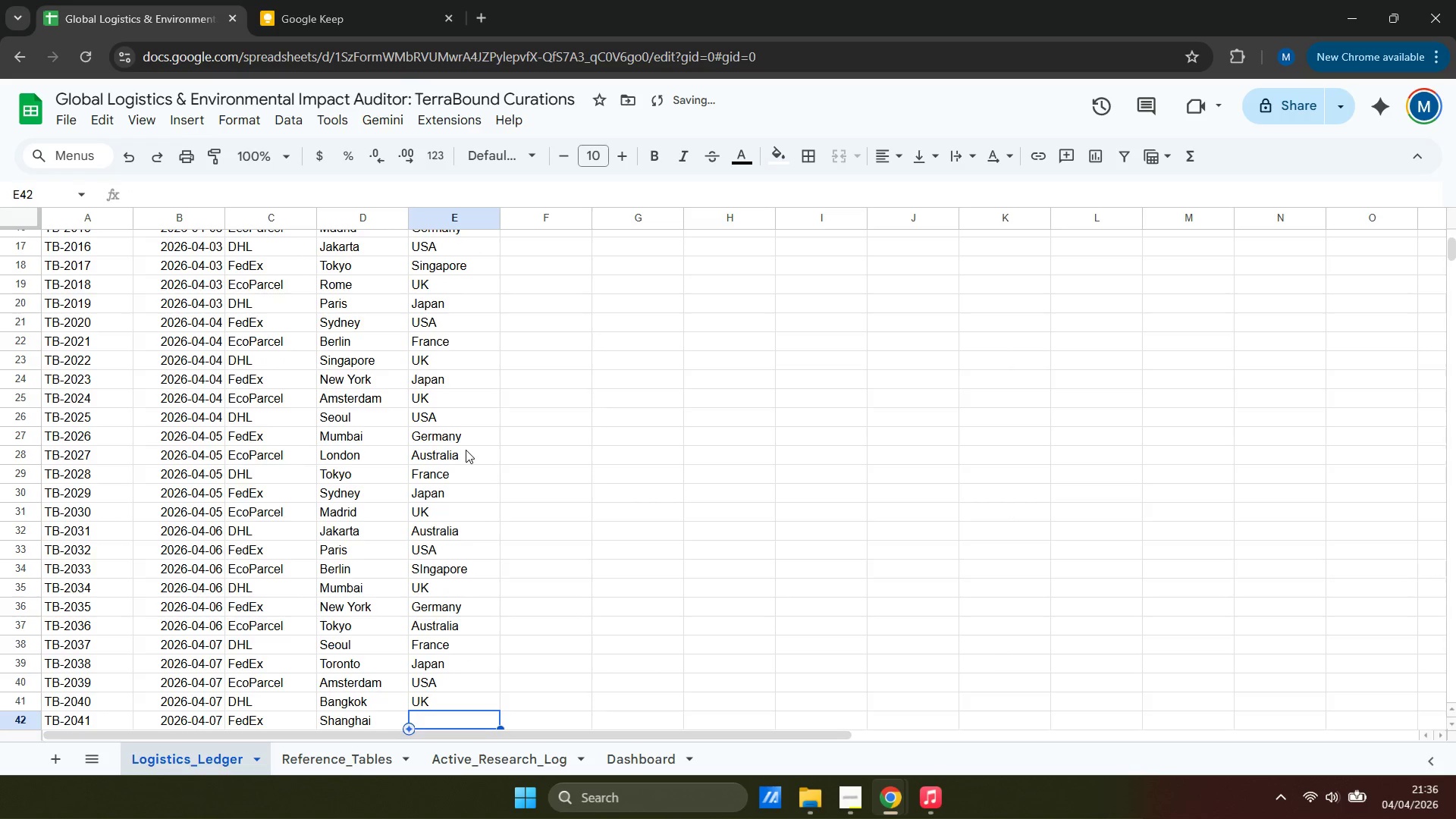 
type(Ger)
 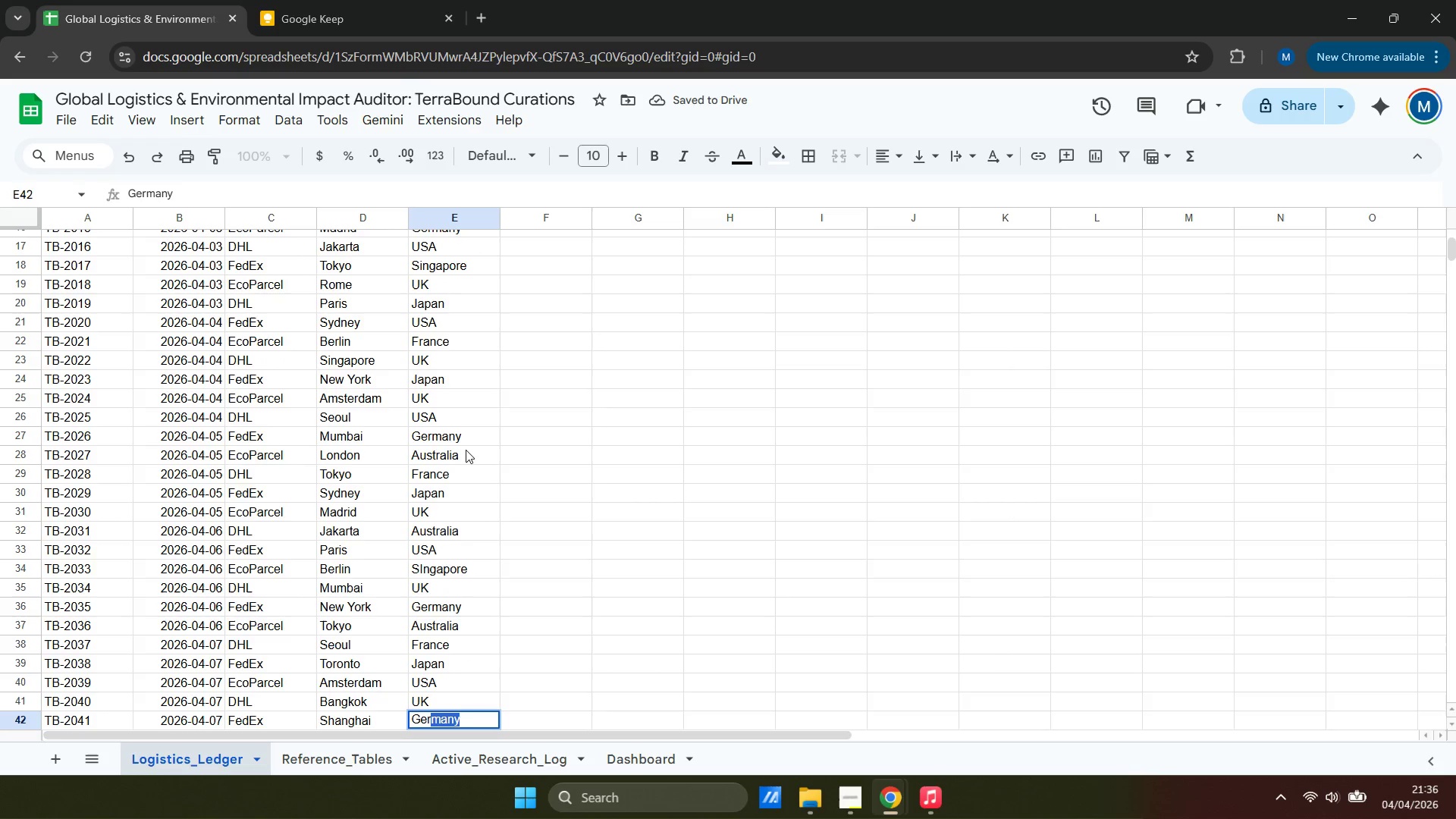 
key(ArrowDown)
 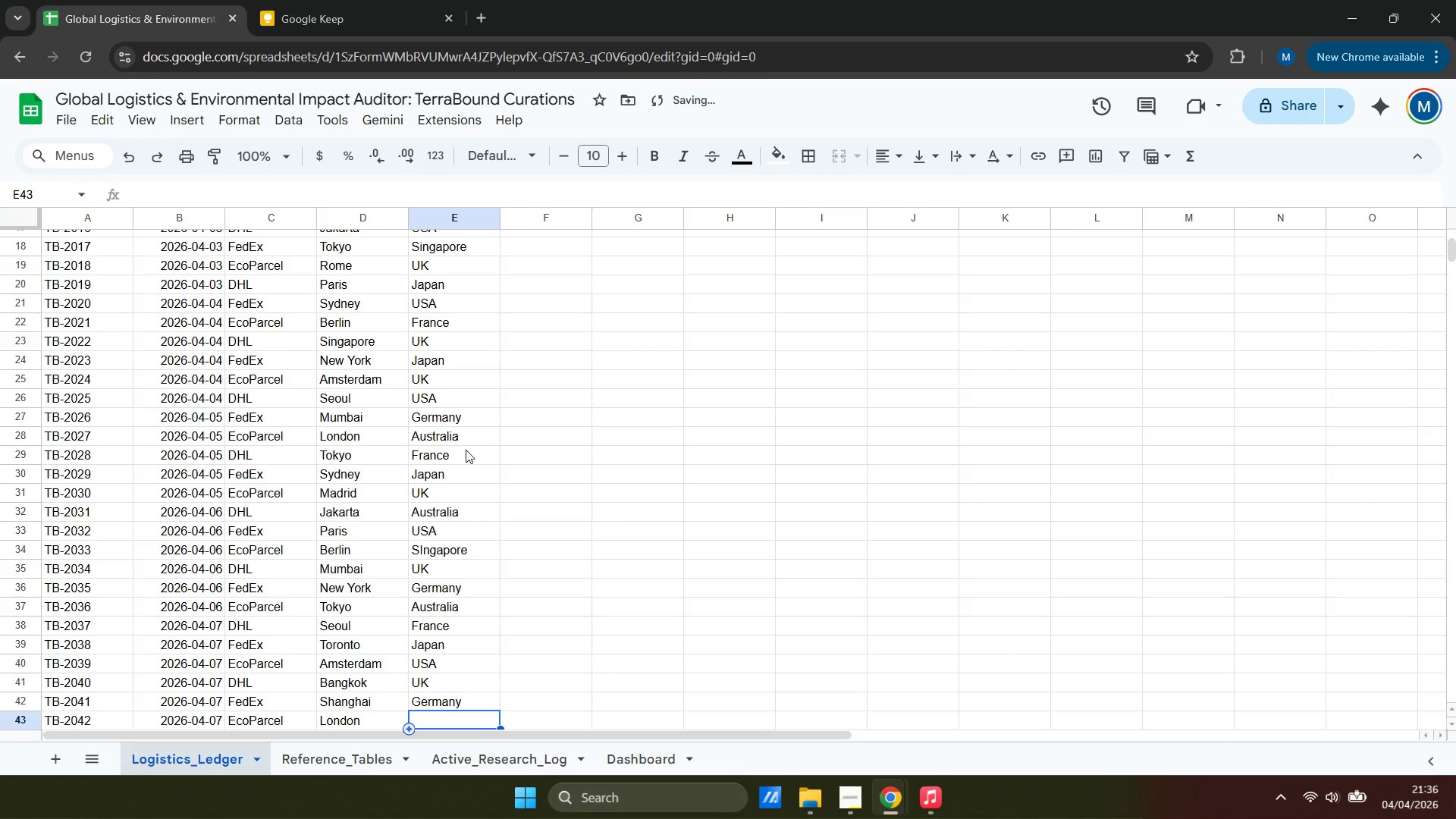 
type(SIng)
 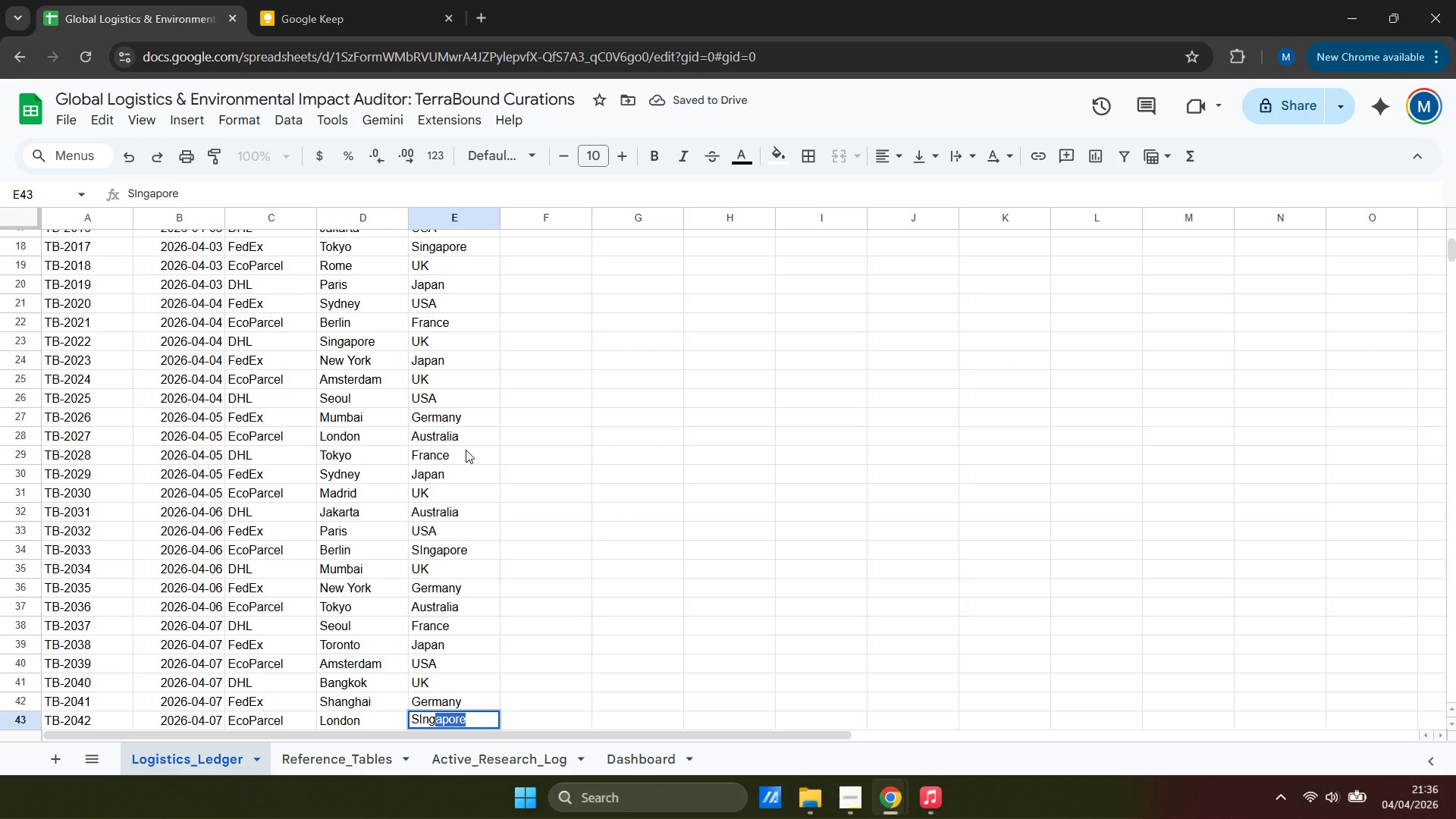 
key(ArrowDown)
 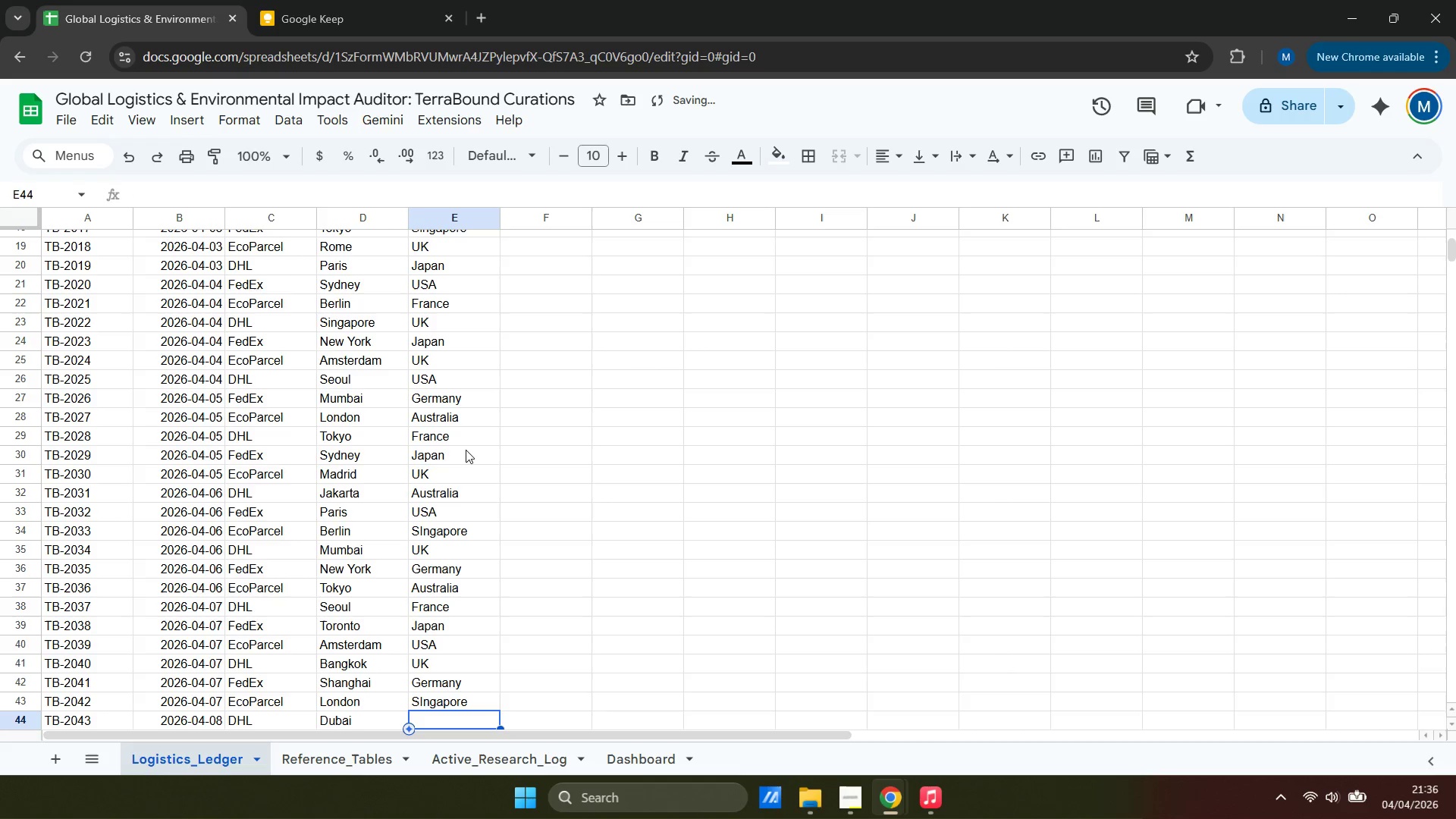 
type(S)
key(Backspace)
type(U)
key(Backspace)
key(Backspace)
type(USA)
 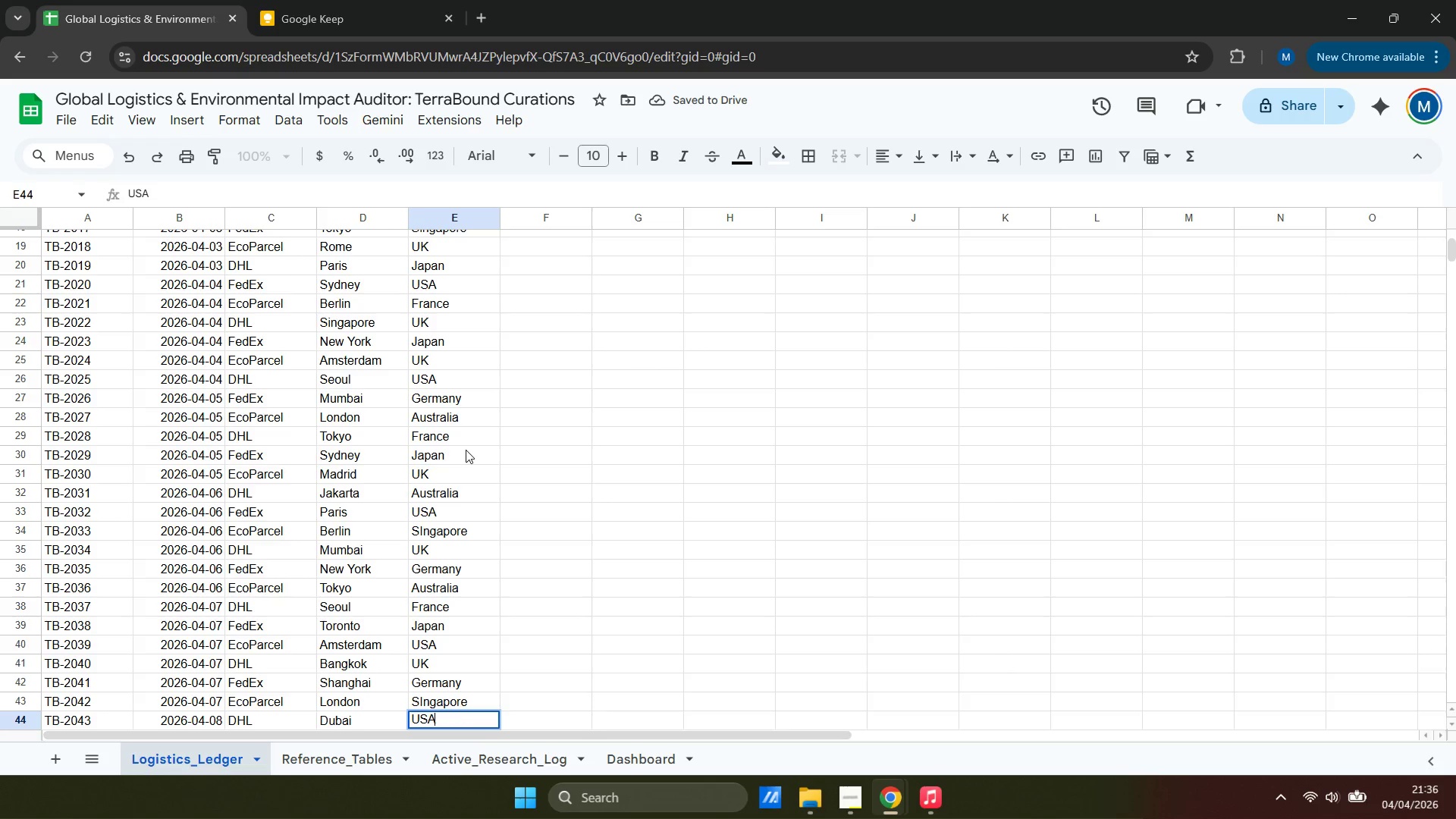 
key(ArrowDown)
 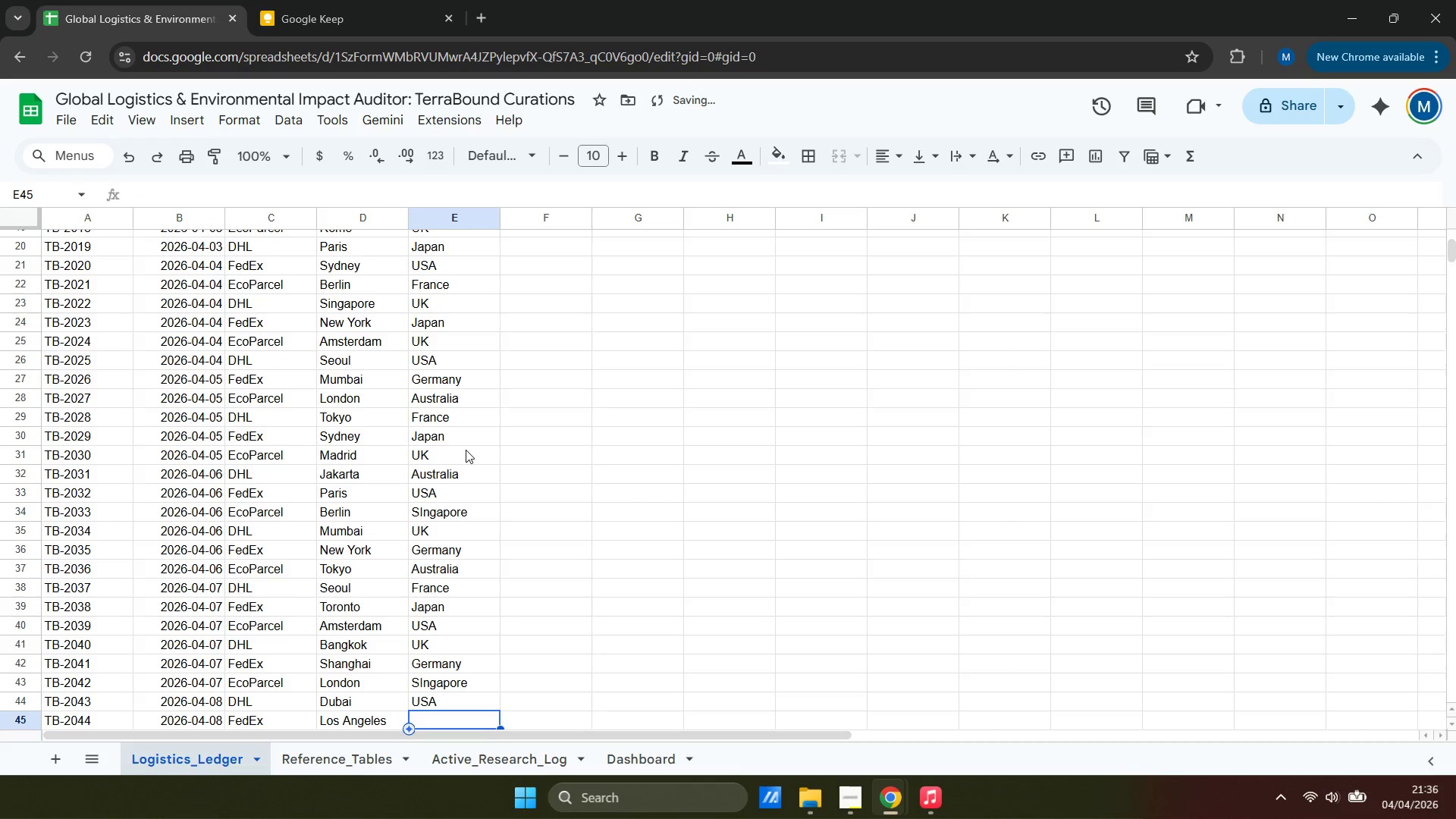 
type(Fra)
 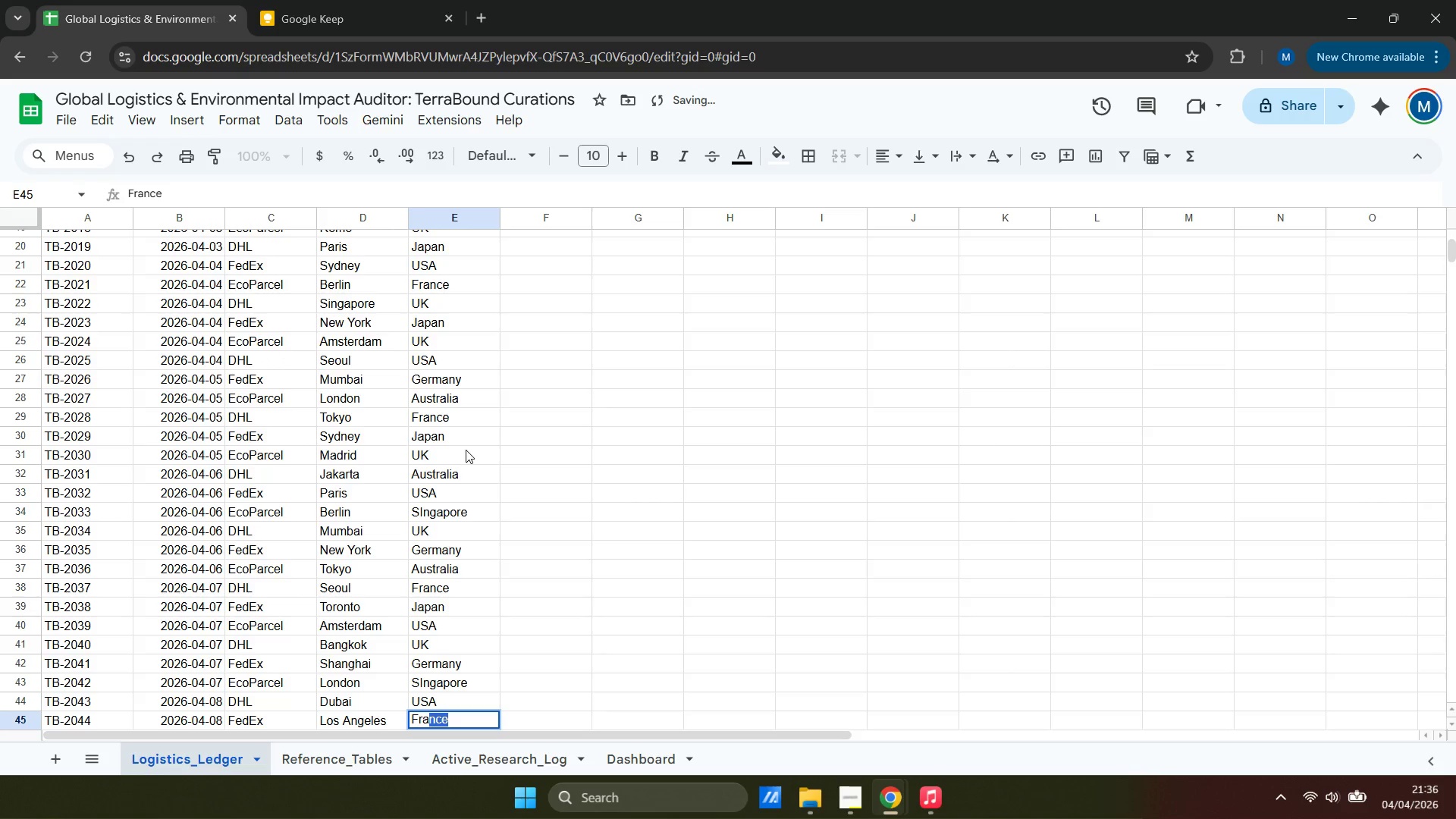 
key(ArrowDown)
 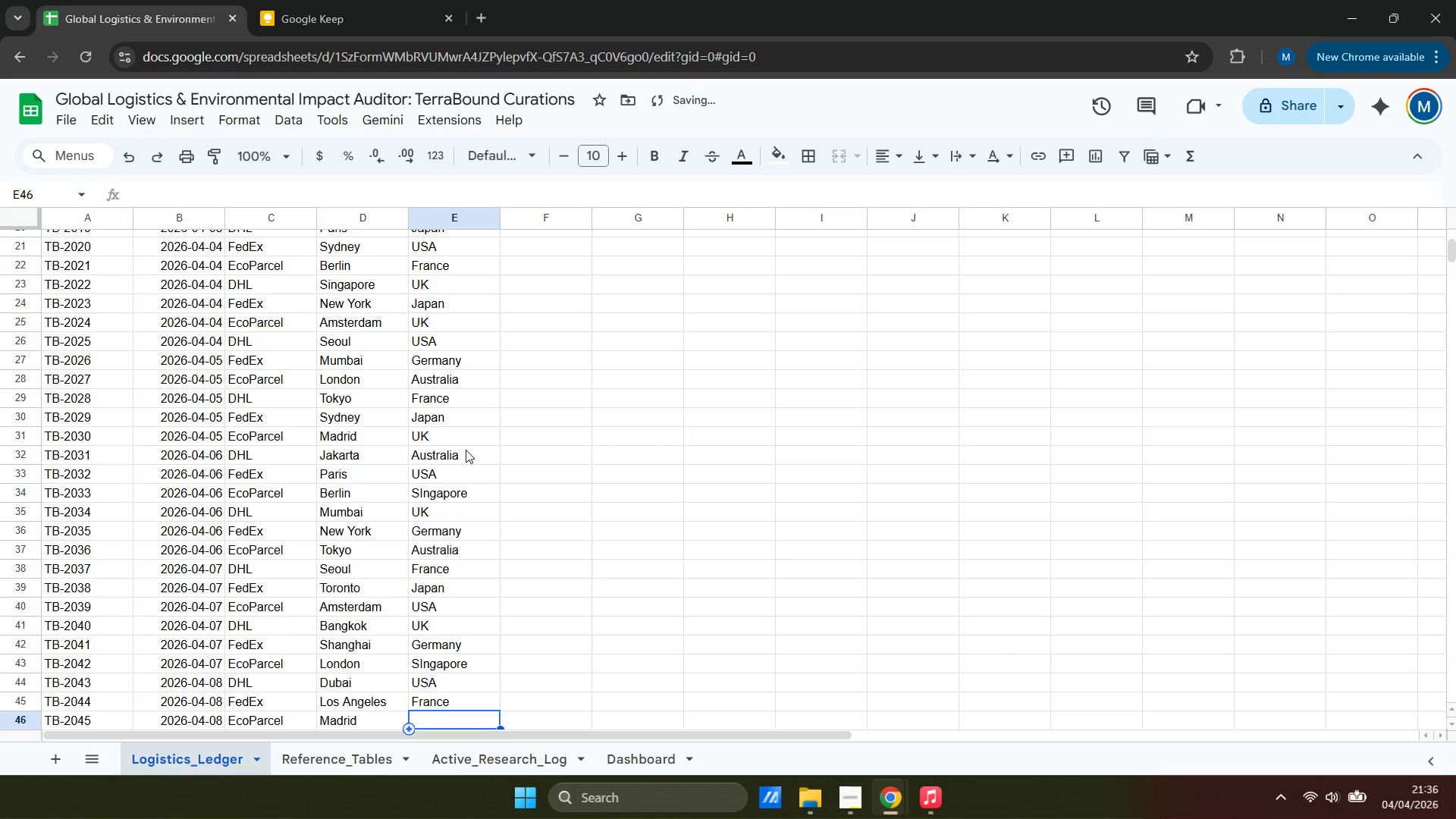 
type(Japan)
 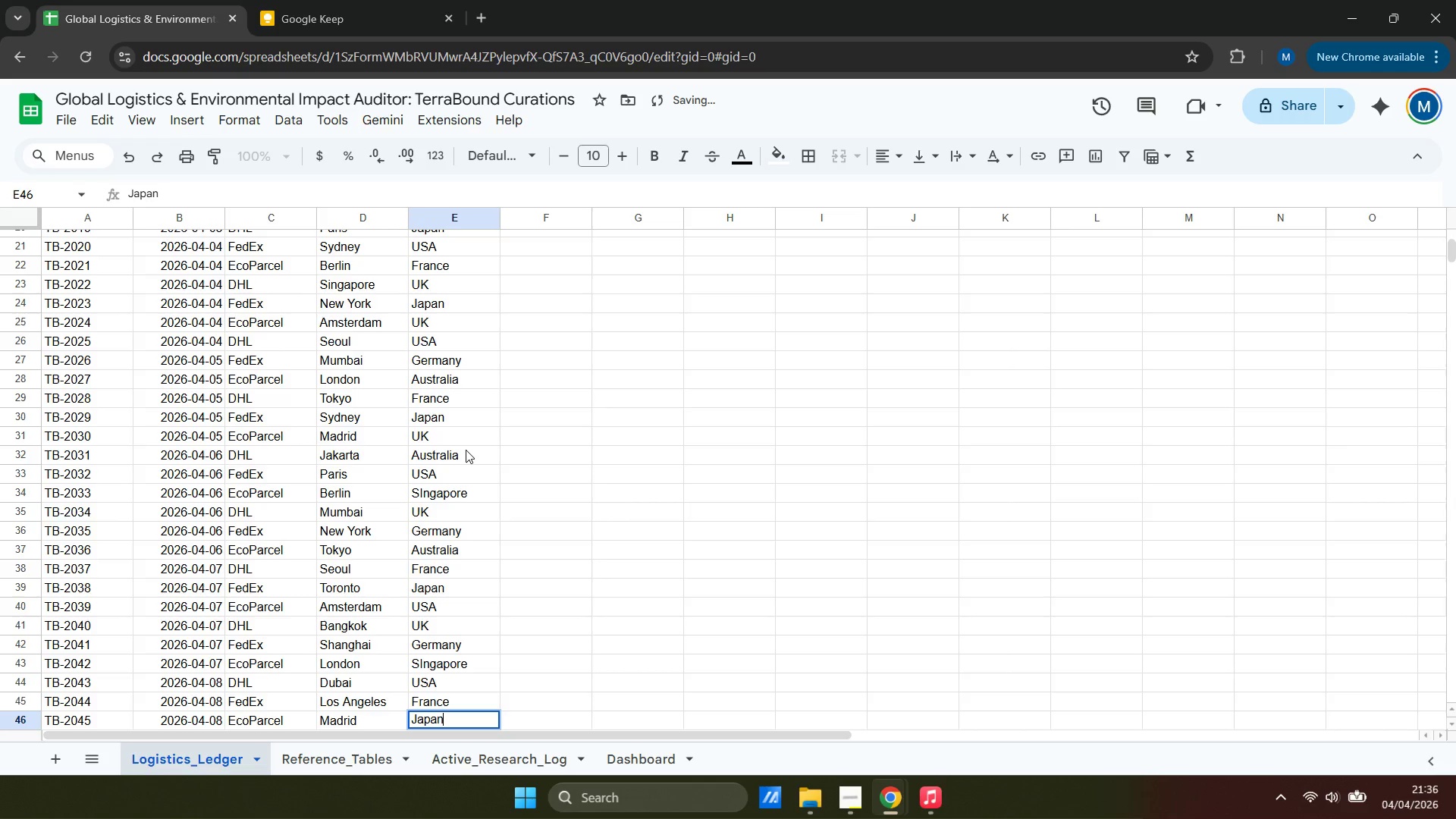 
key(ArrowDown)
 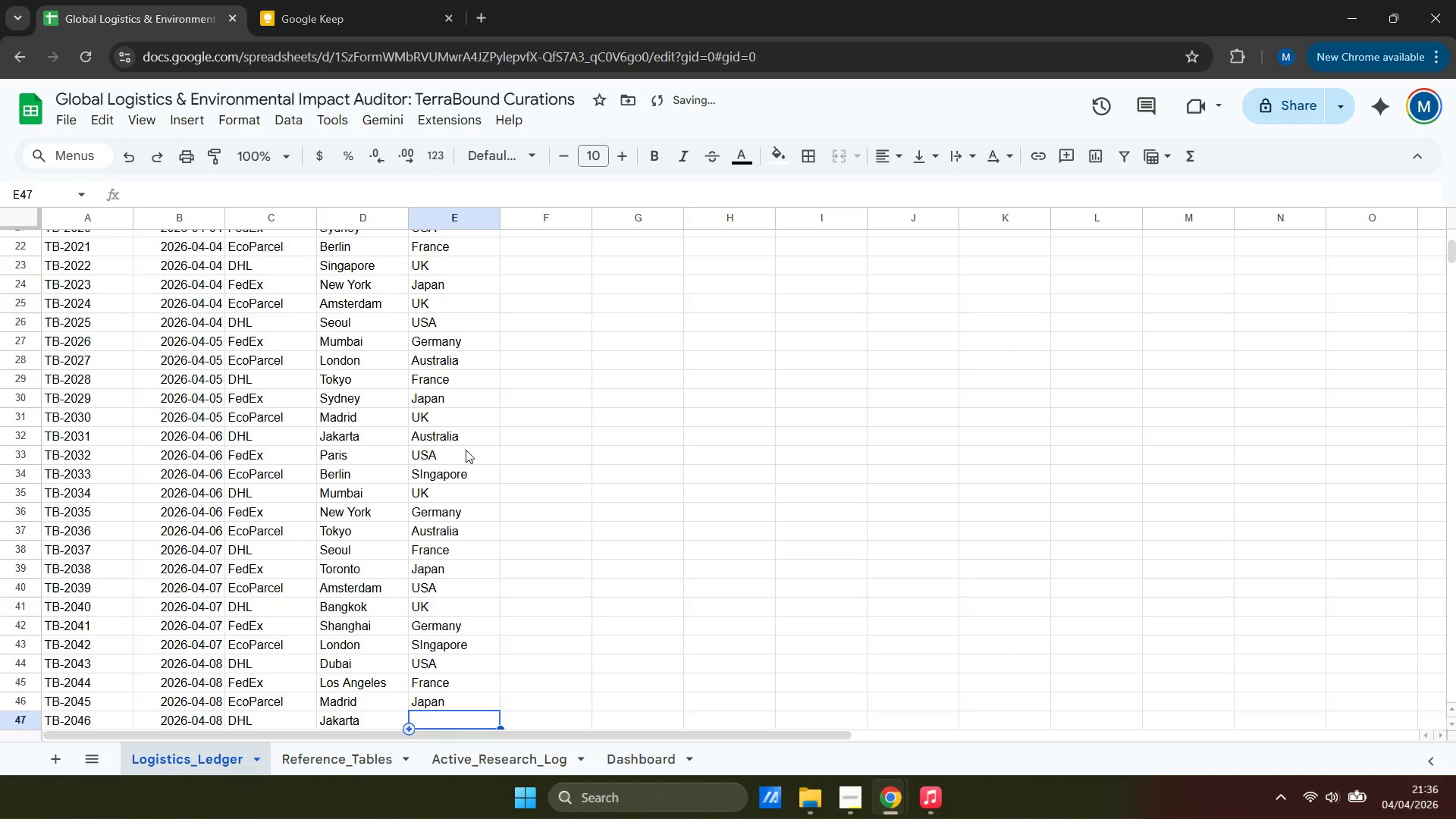 
type(Ger)
 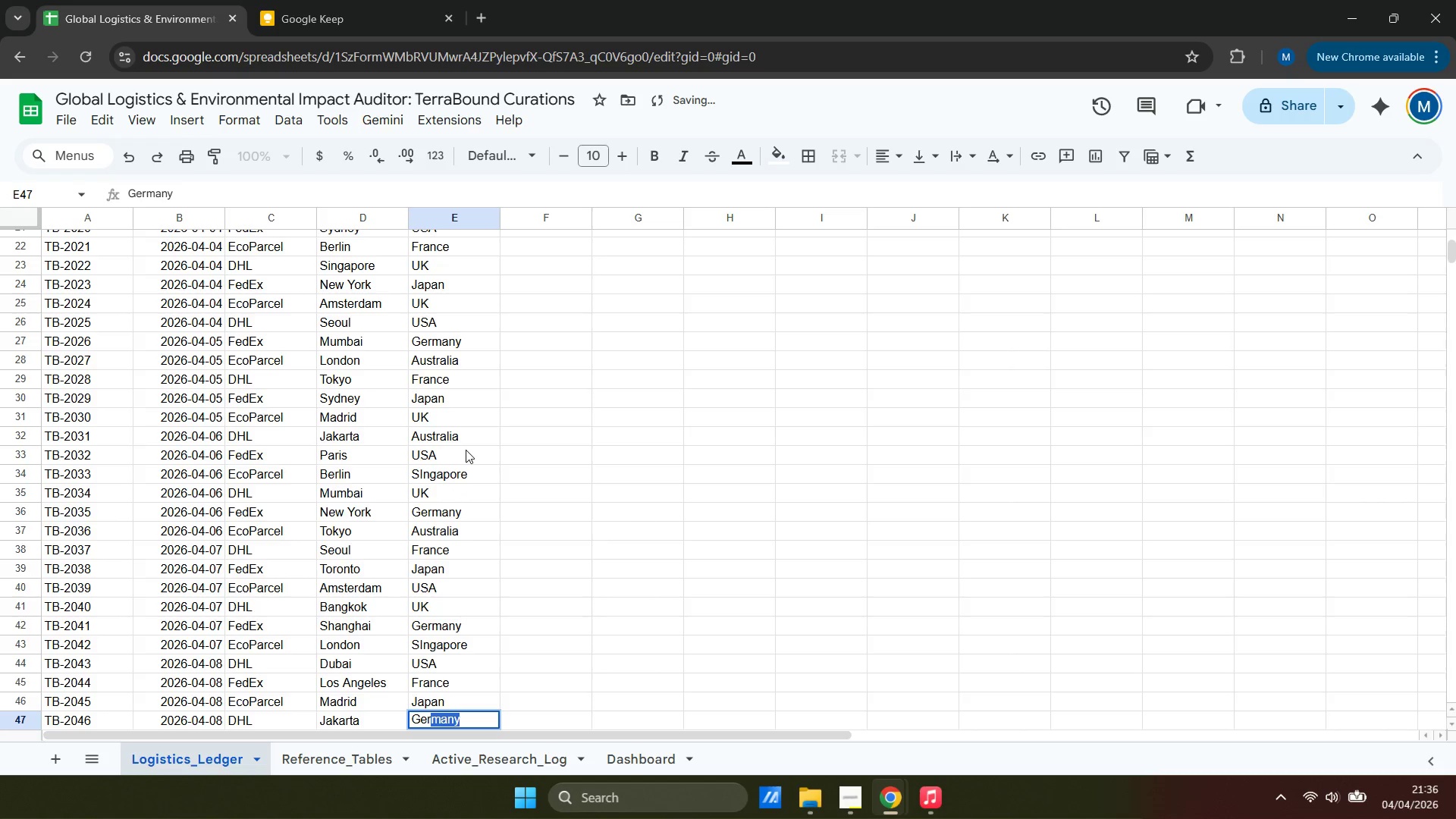 
key(ArrowDown)
 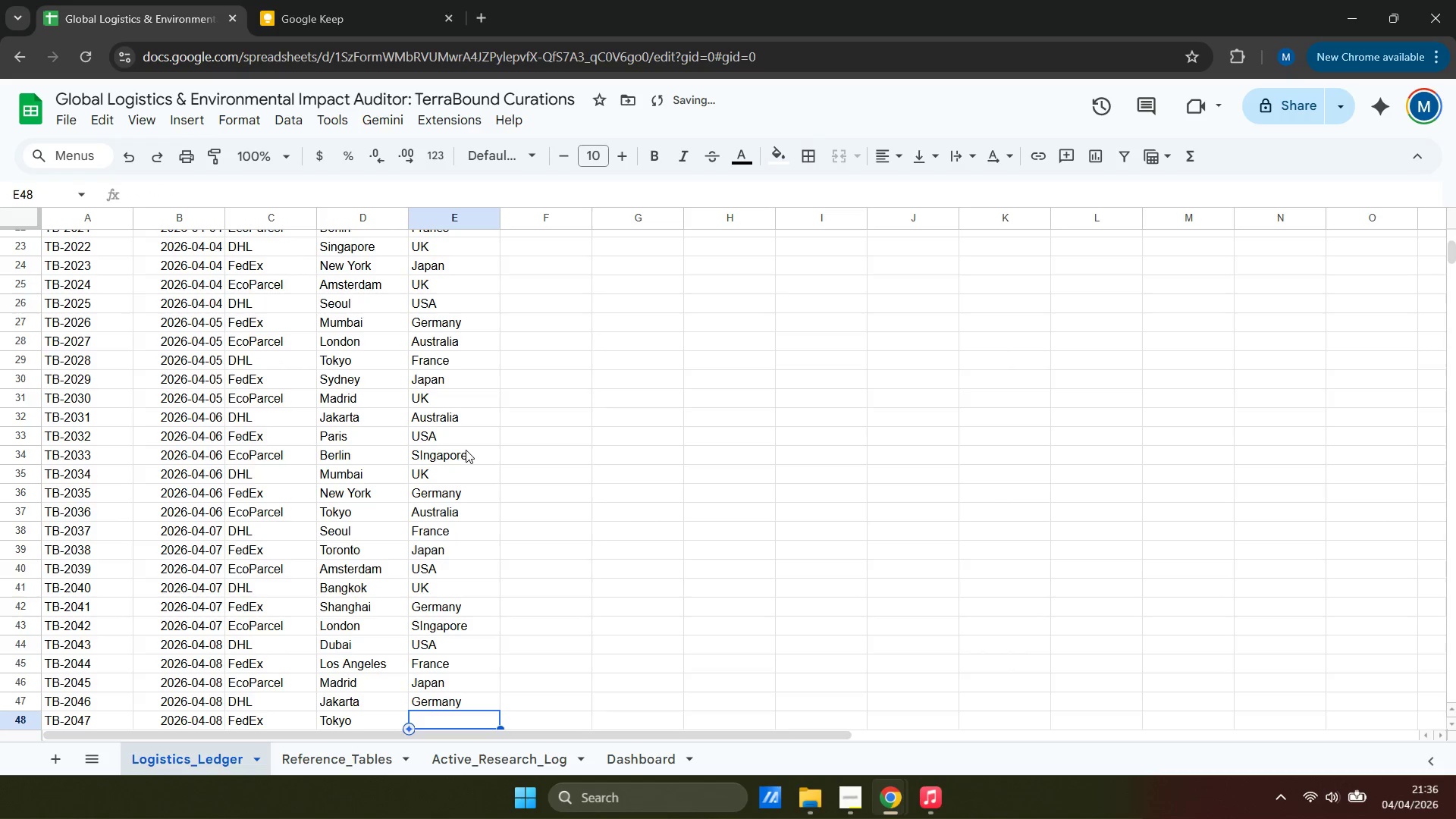 
type(UK)
 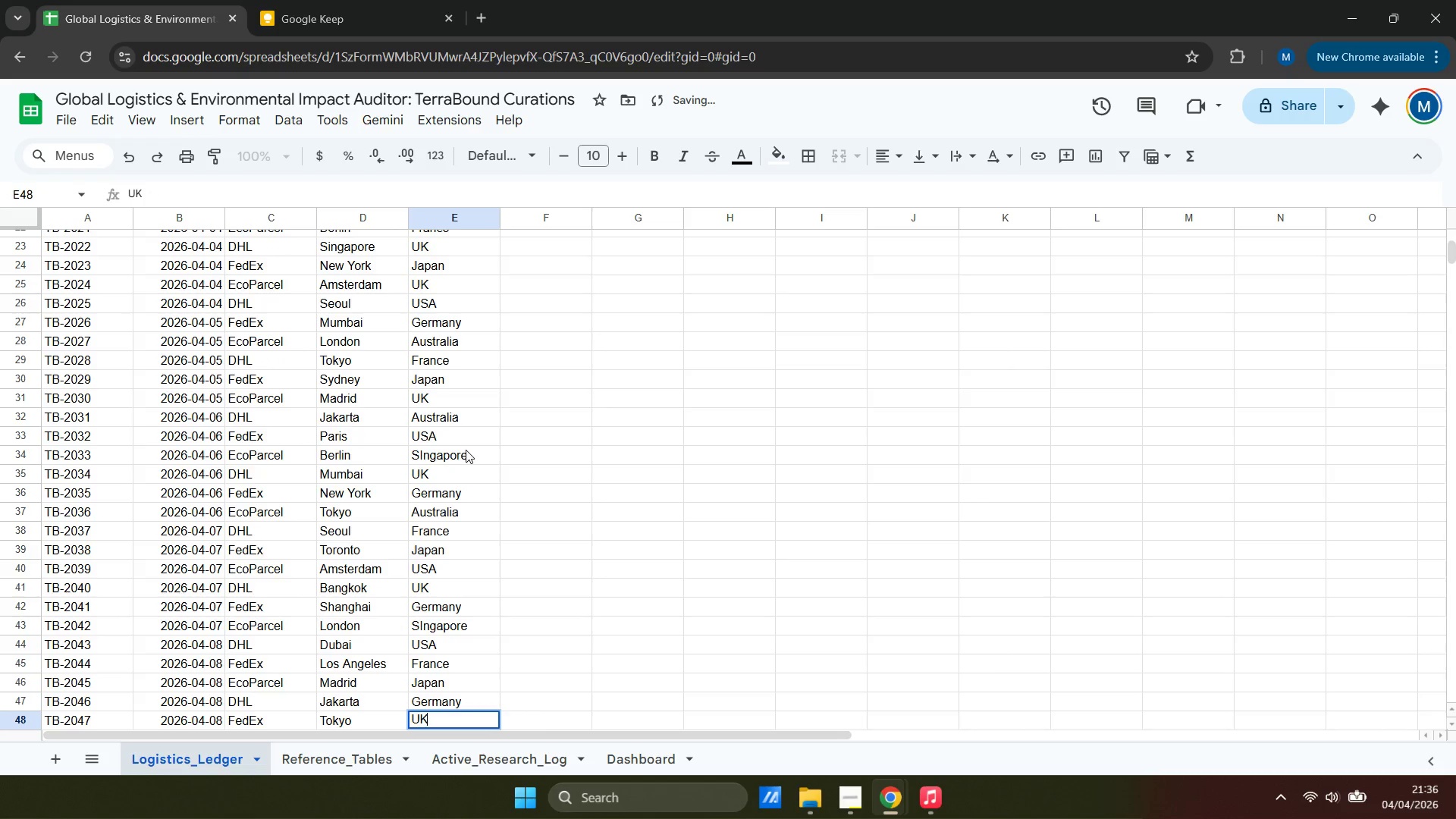 
key(ArrowDown)
 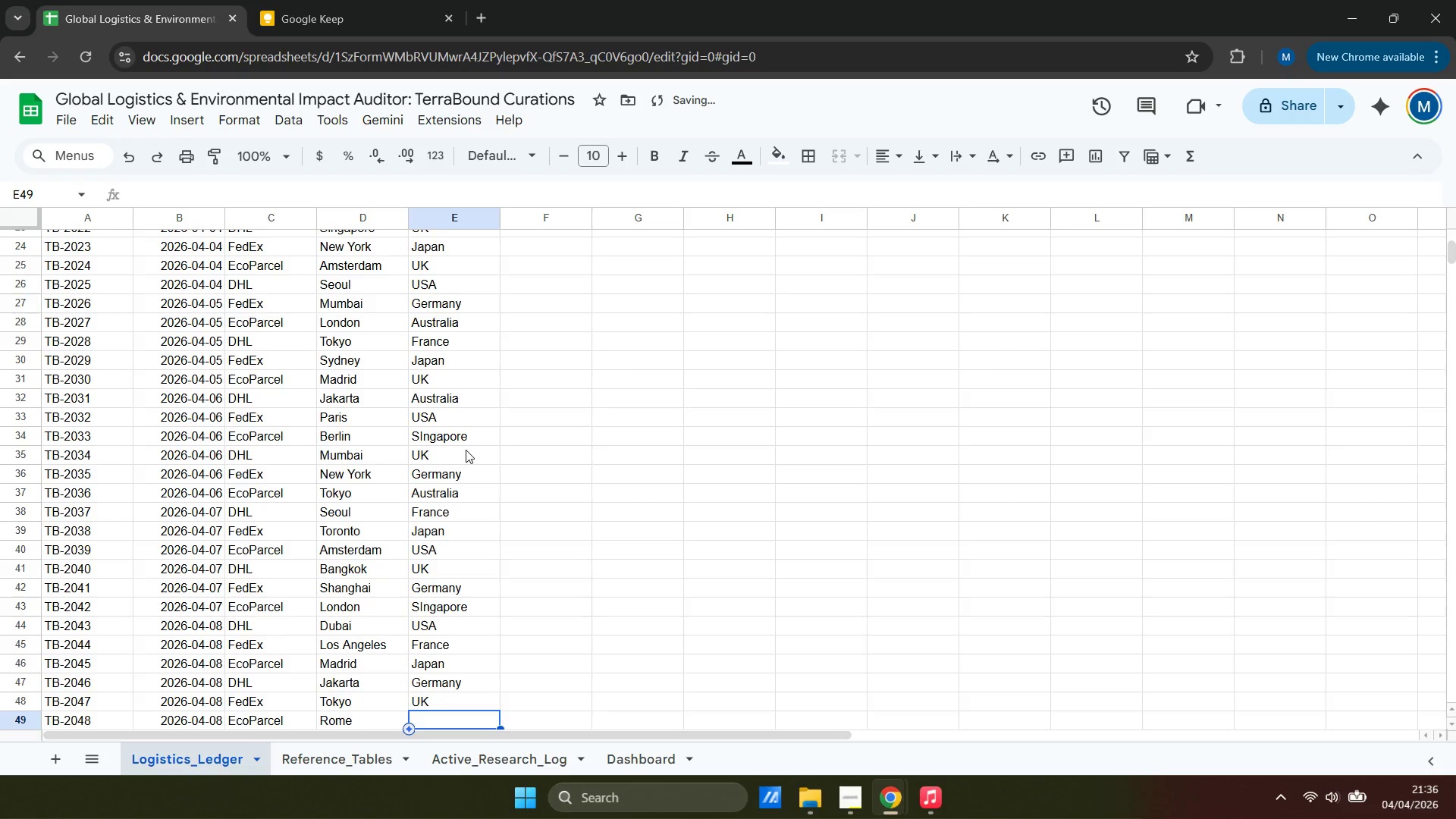 
type(USA)
 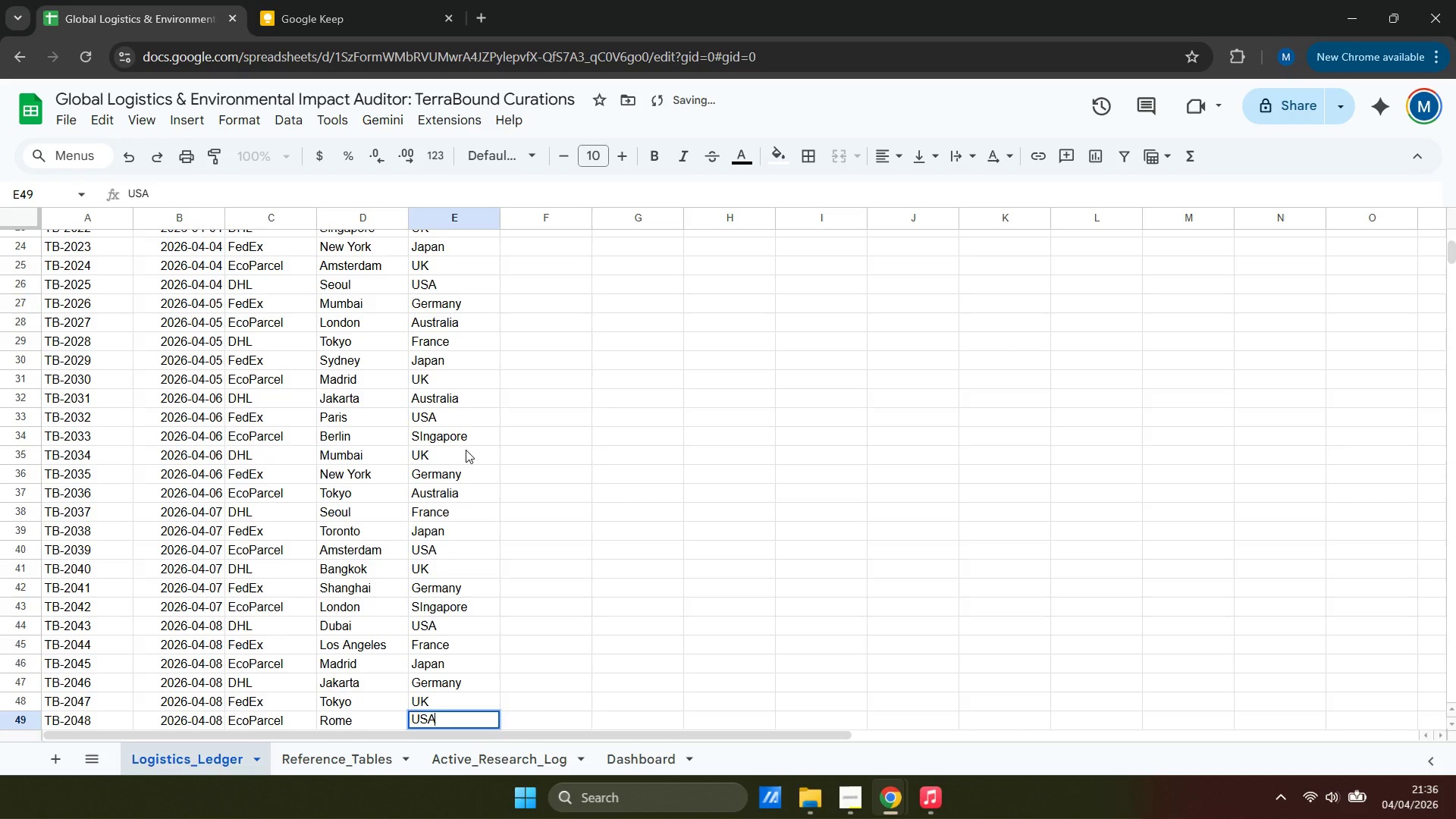 
key(ArrowDown)
 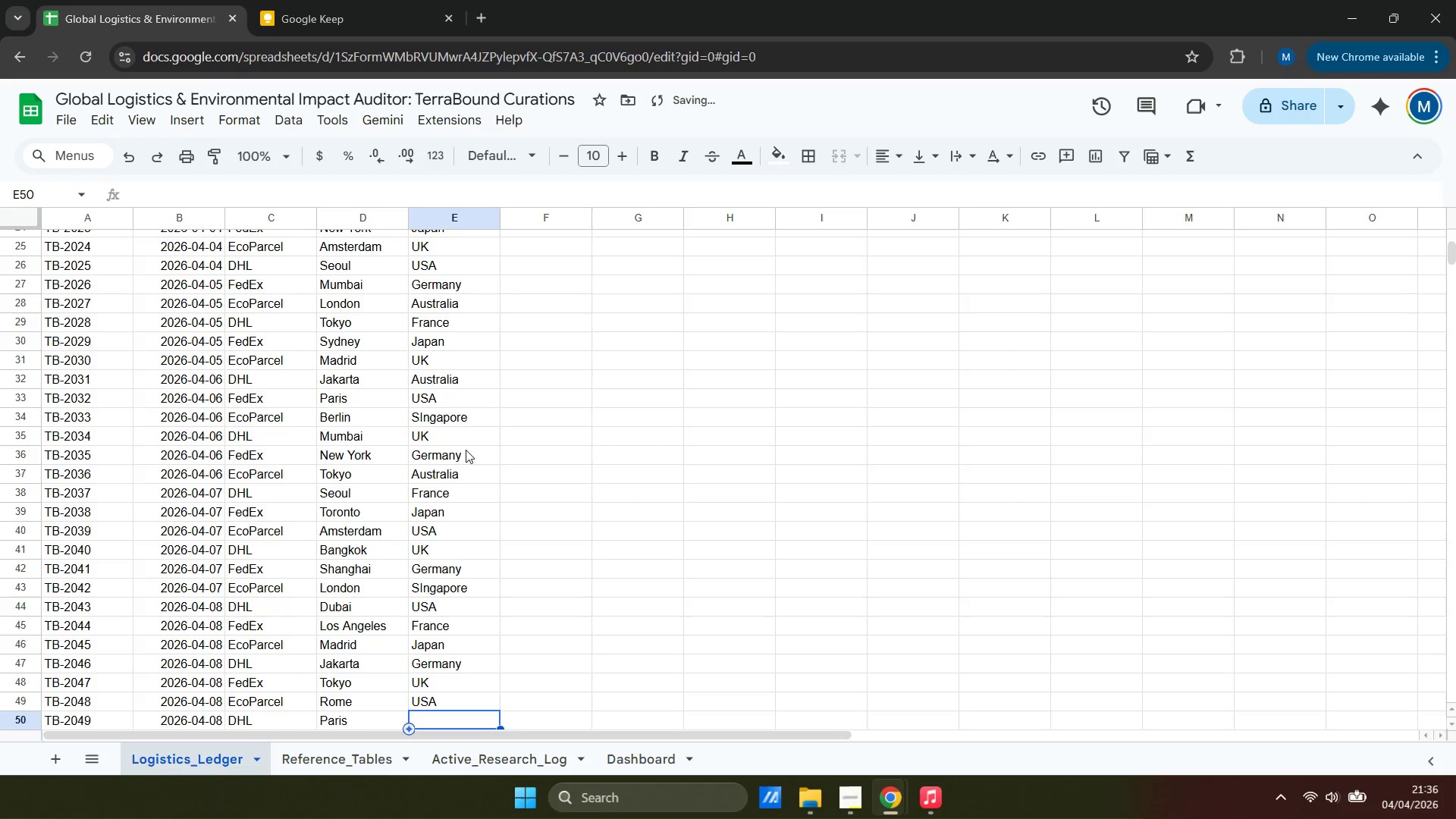 
type(Au)
 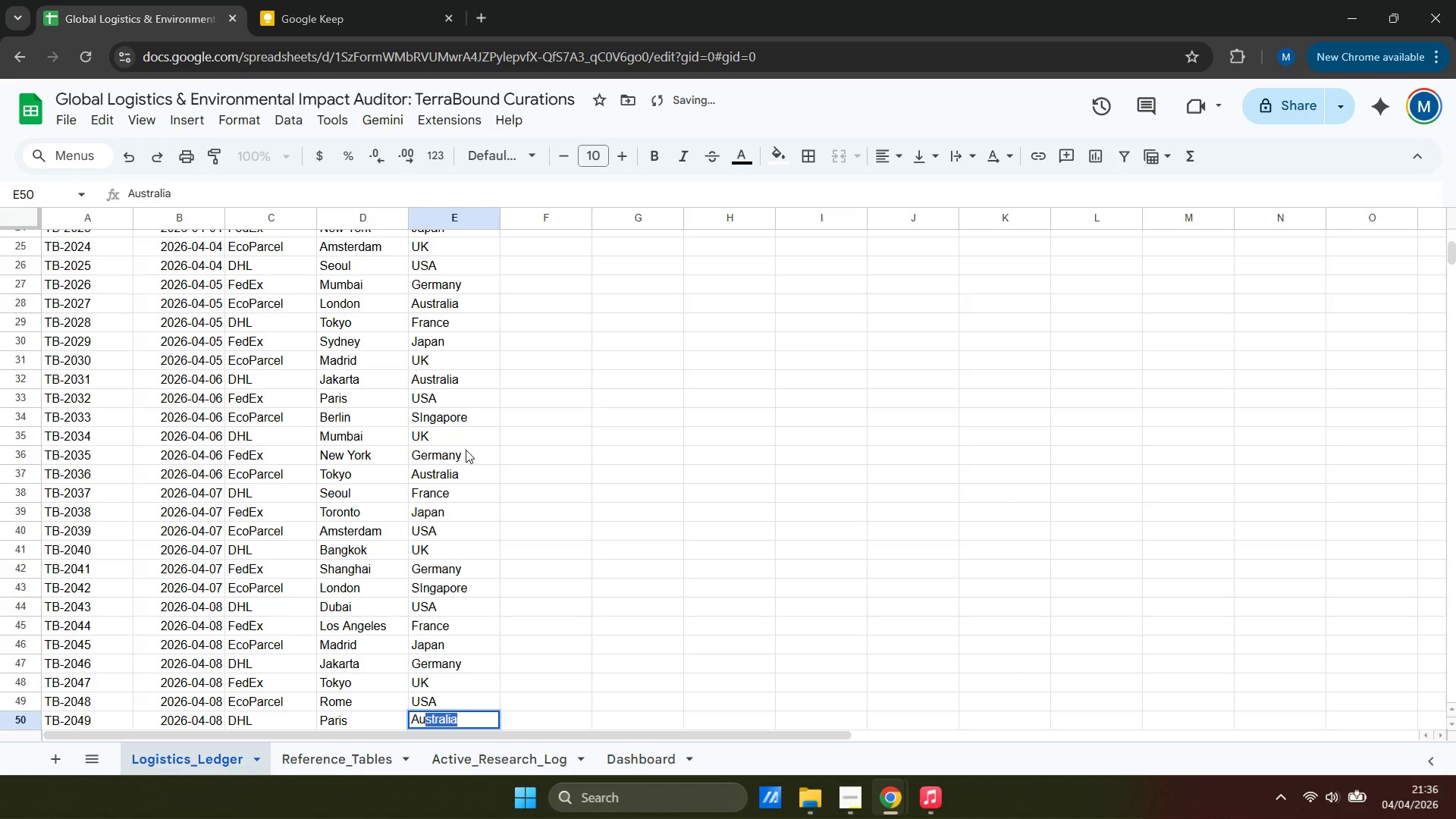 
key(ArrowDown)
 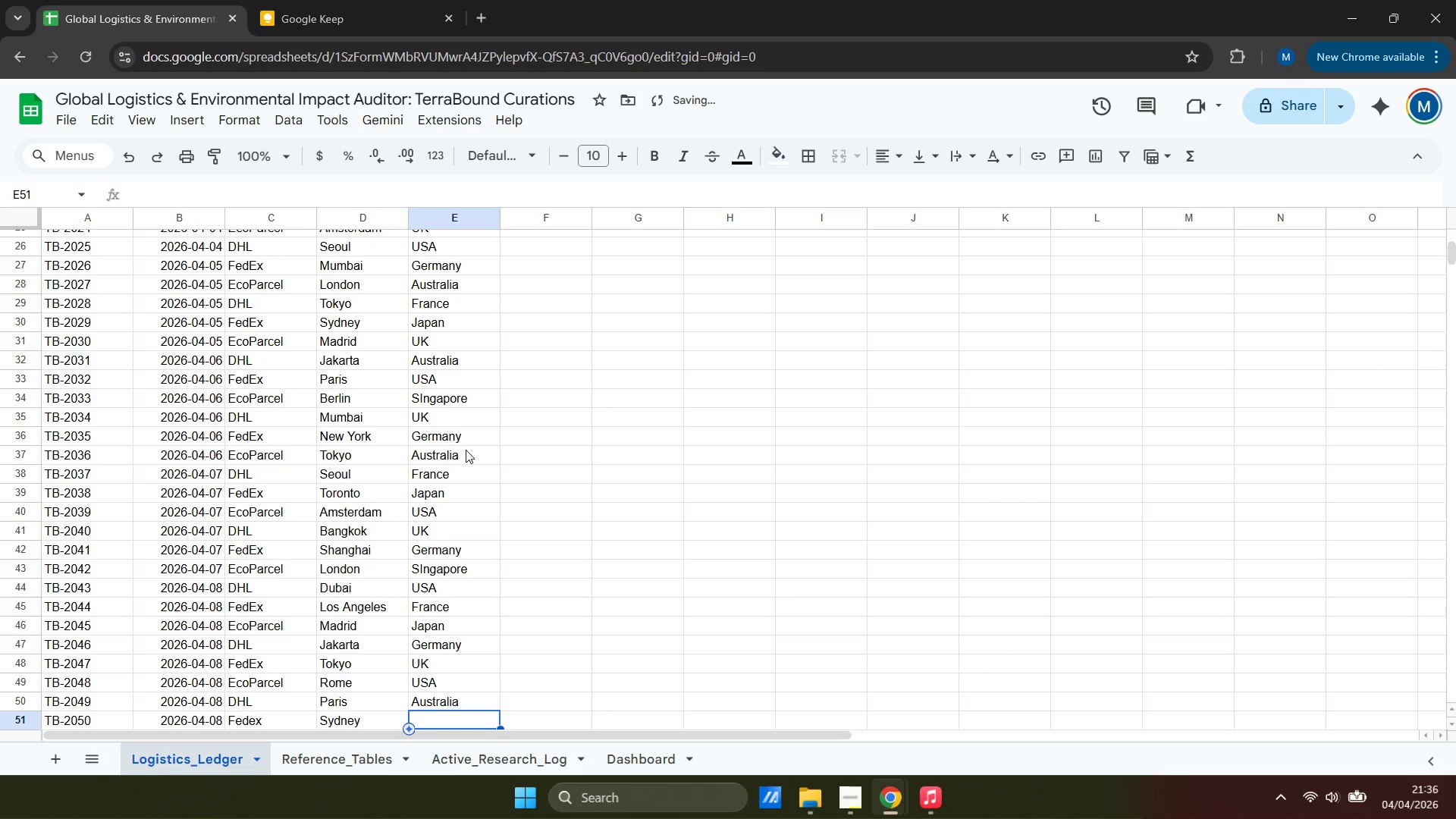 
type(SIng)
 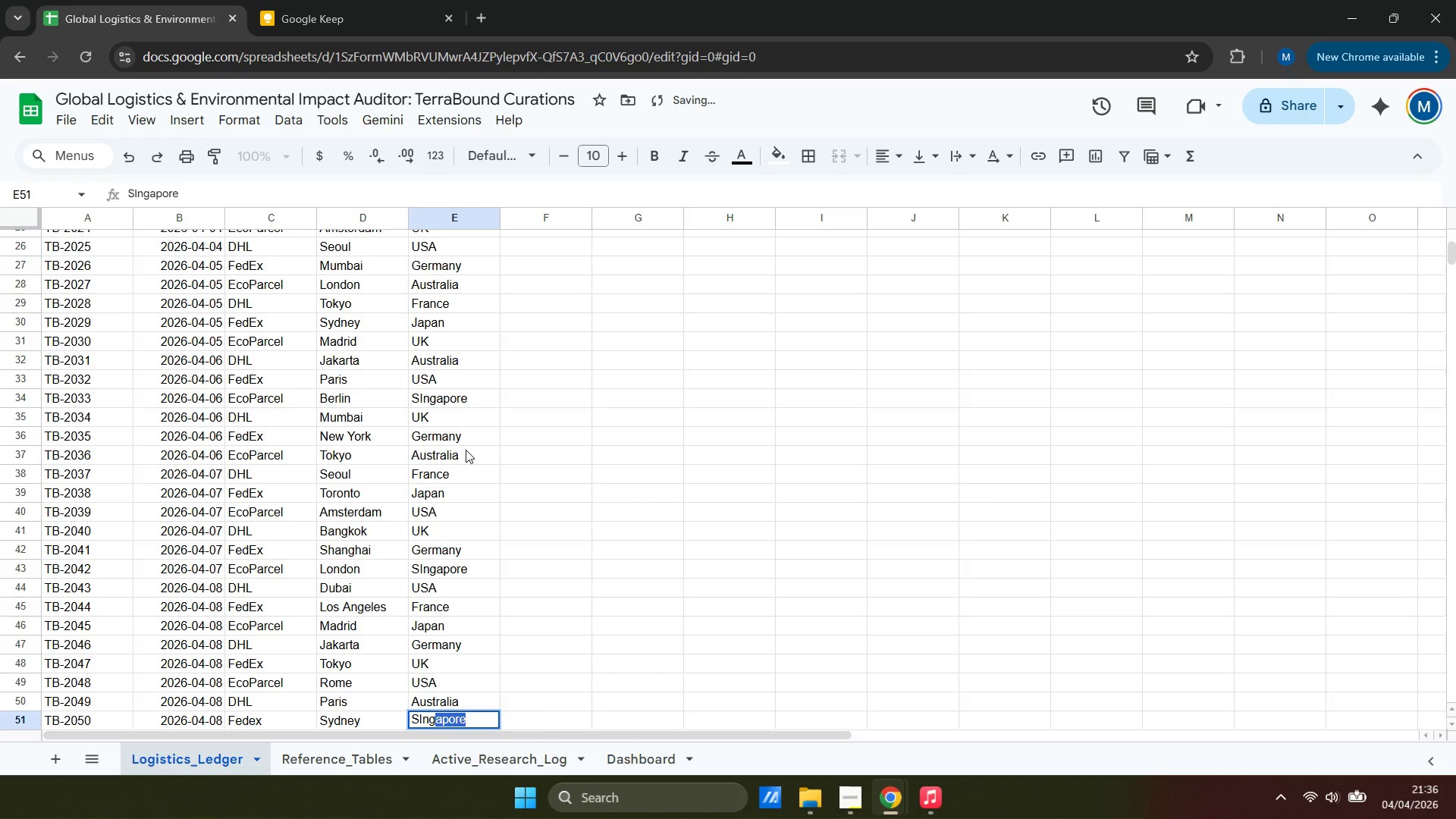 
key(ArrowRight)
 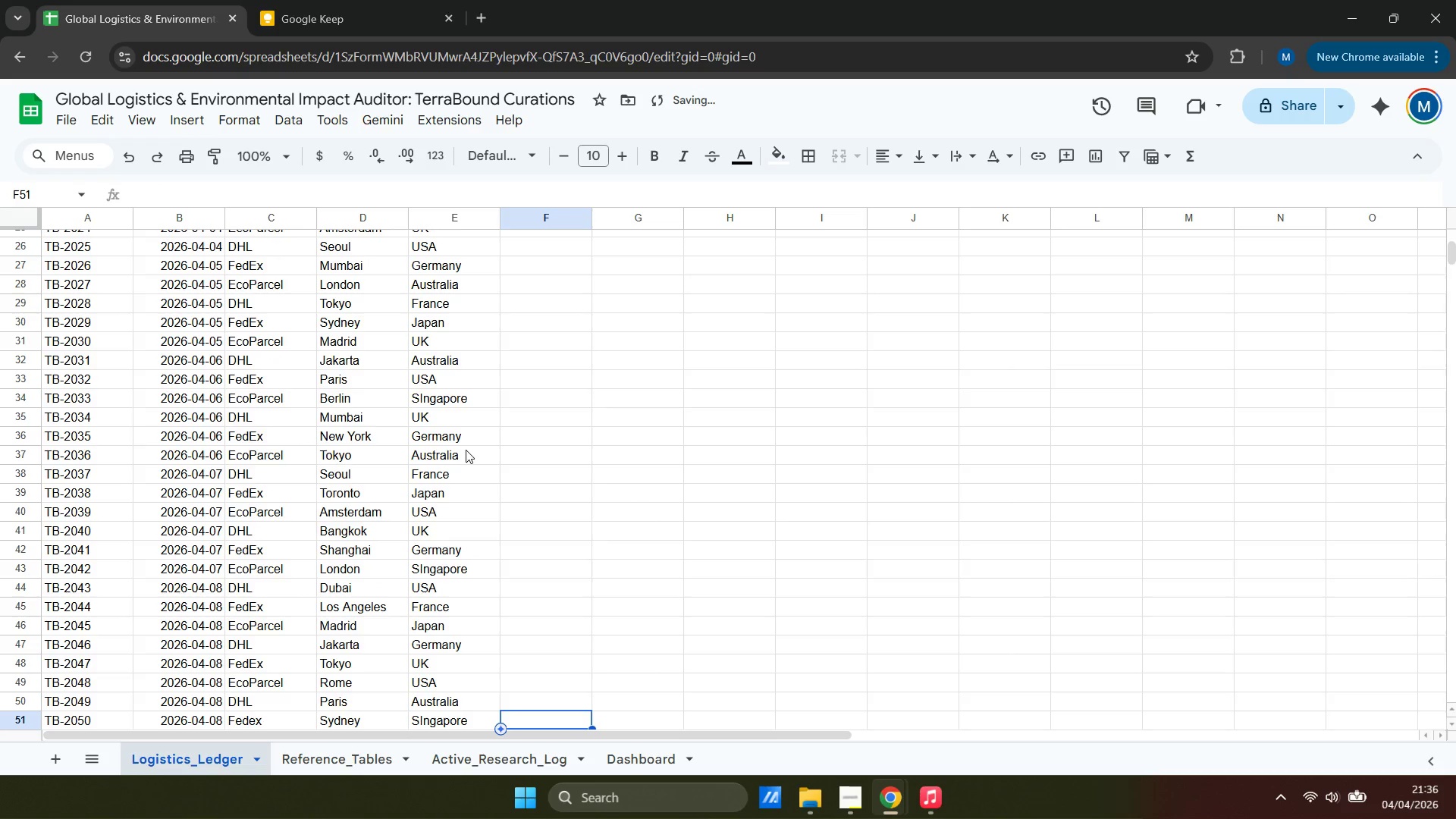 
hold_key(key=ArrowUp, duration=1.5)
 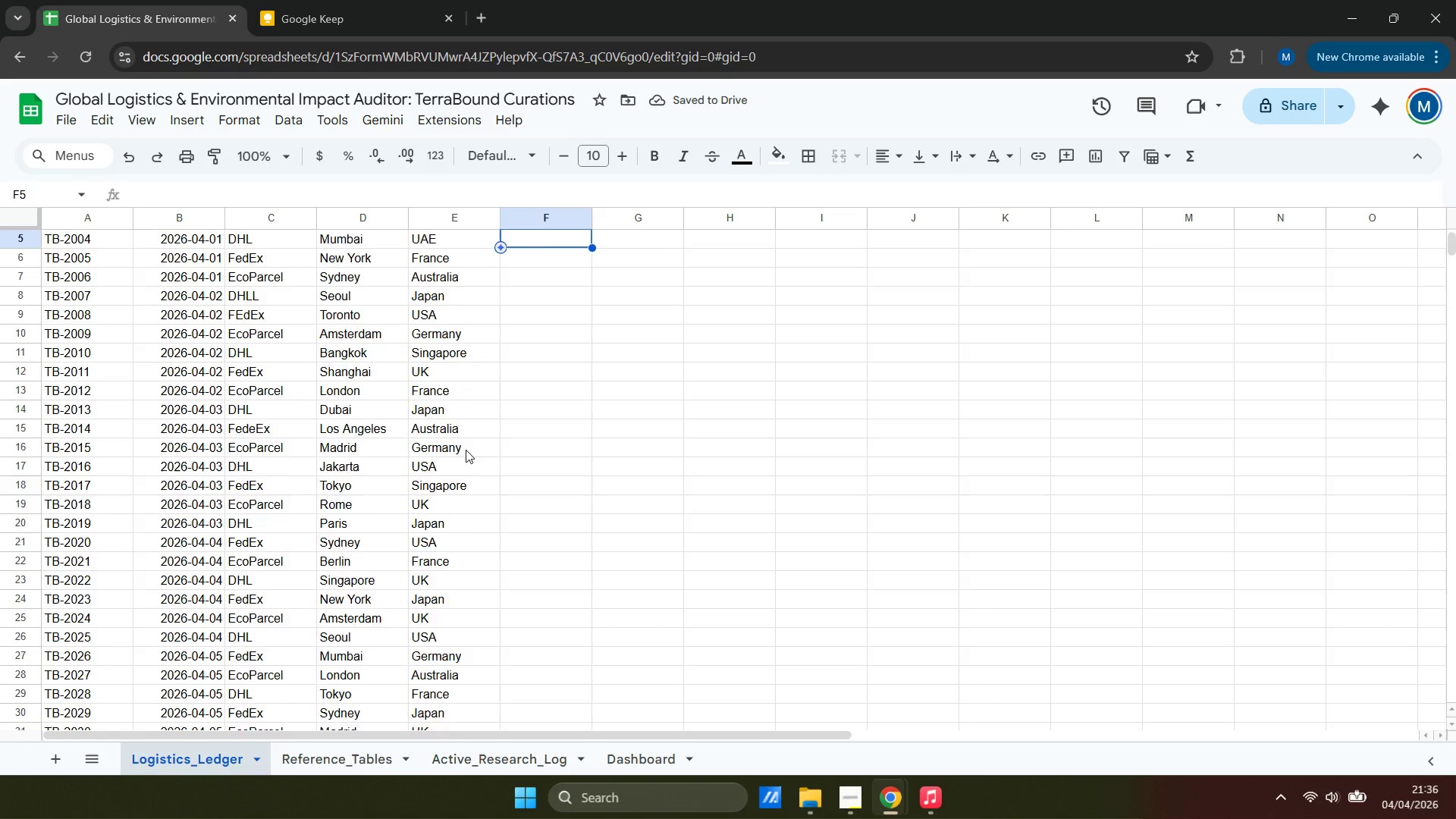 
hold_key(key=ArrowUp, duration=1.01)
 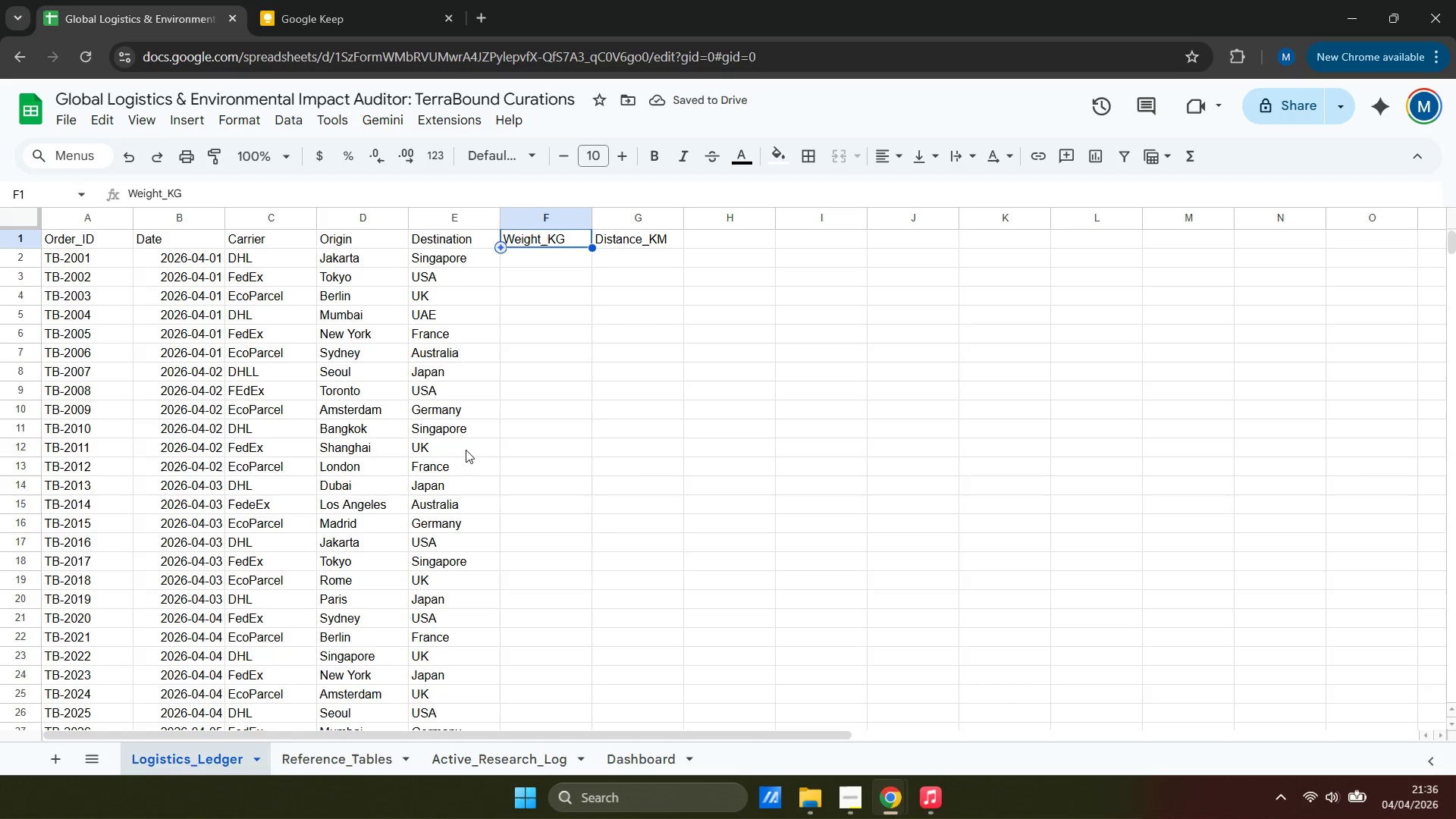 
key(ArrowDown)
 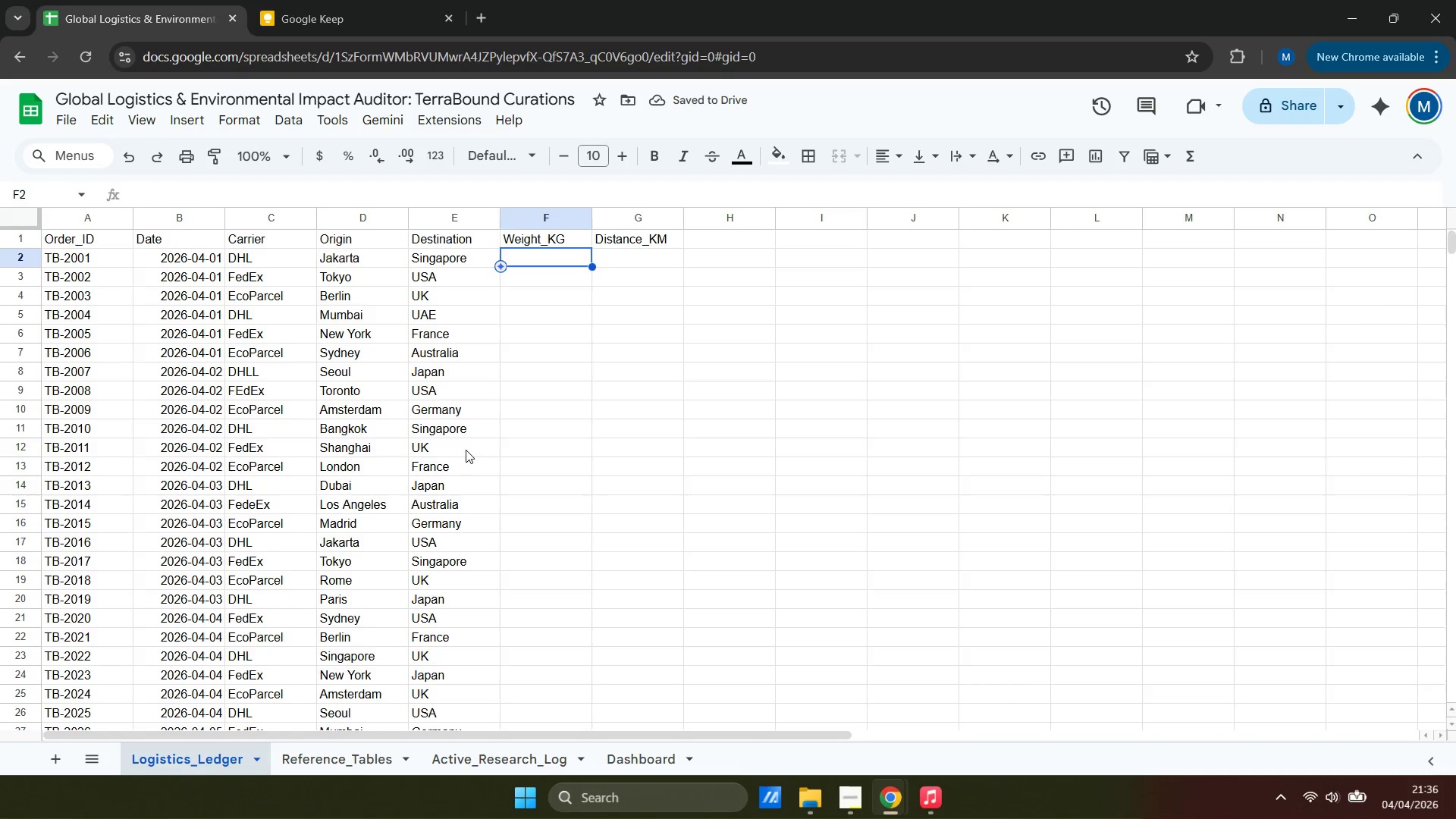 
key(ArrowRight)
 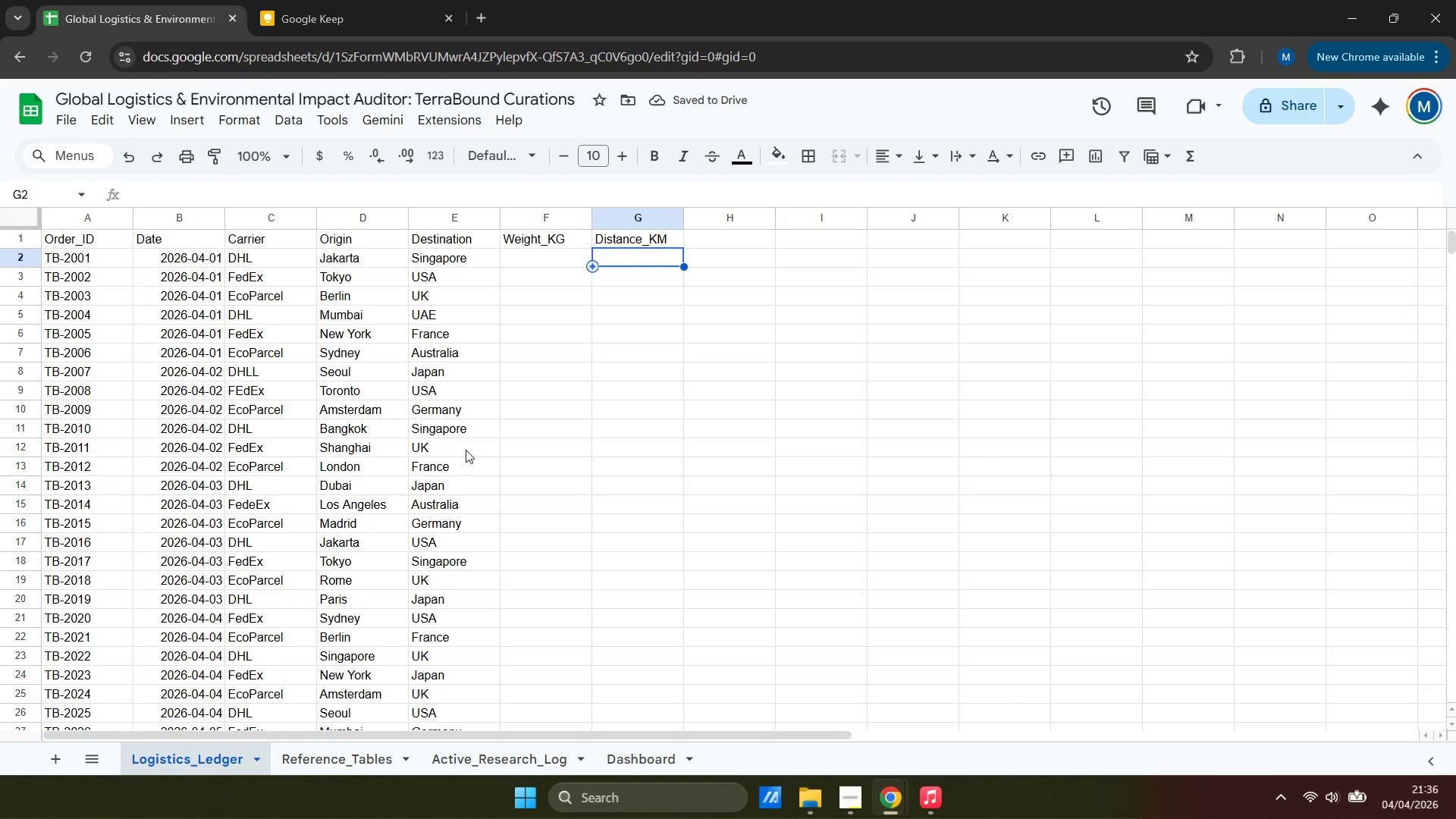 
key(ArrowLeft)
 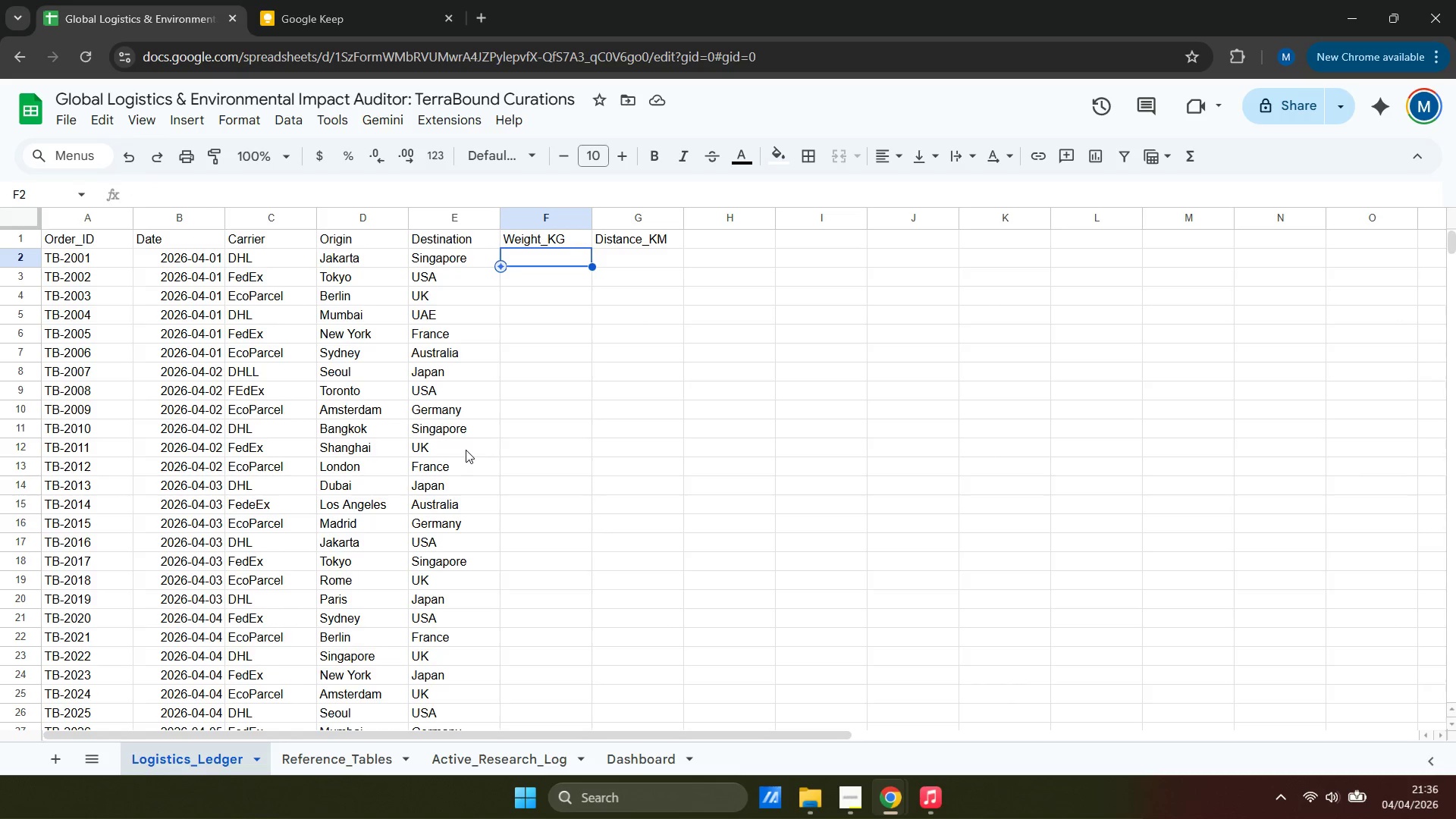 
key(ArrowRight)
 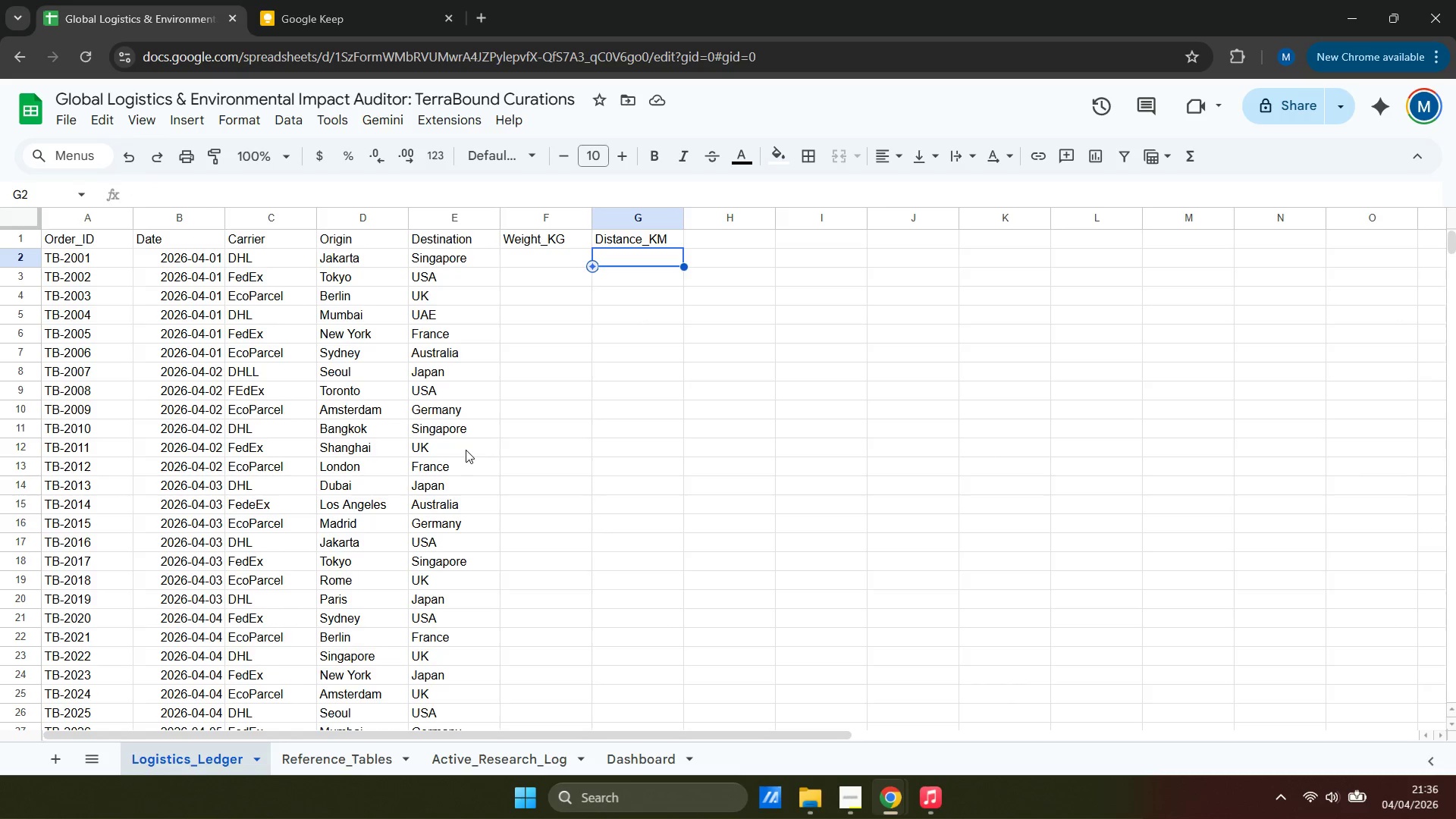 
key(ArrowLeft)
 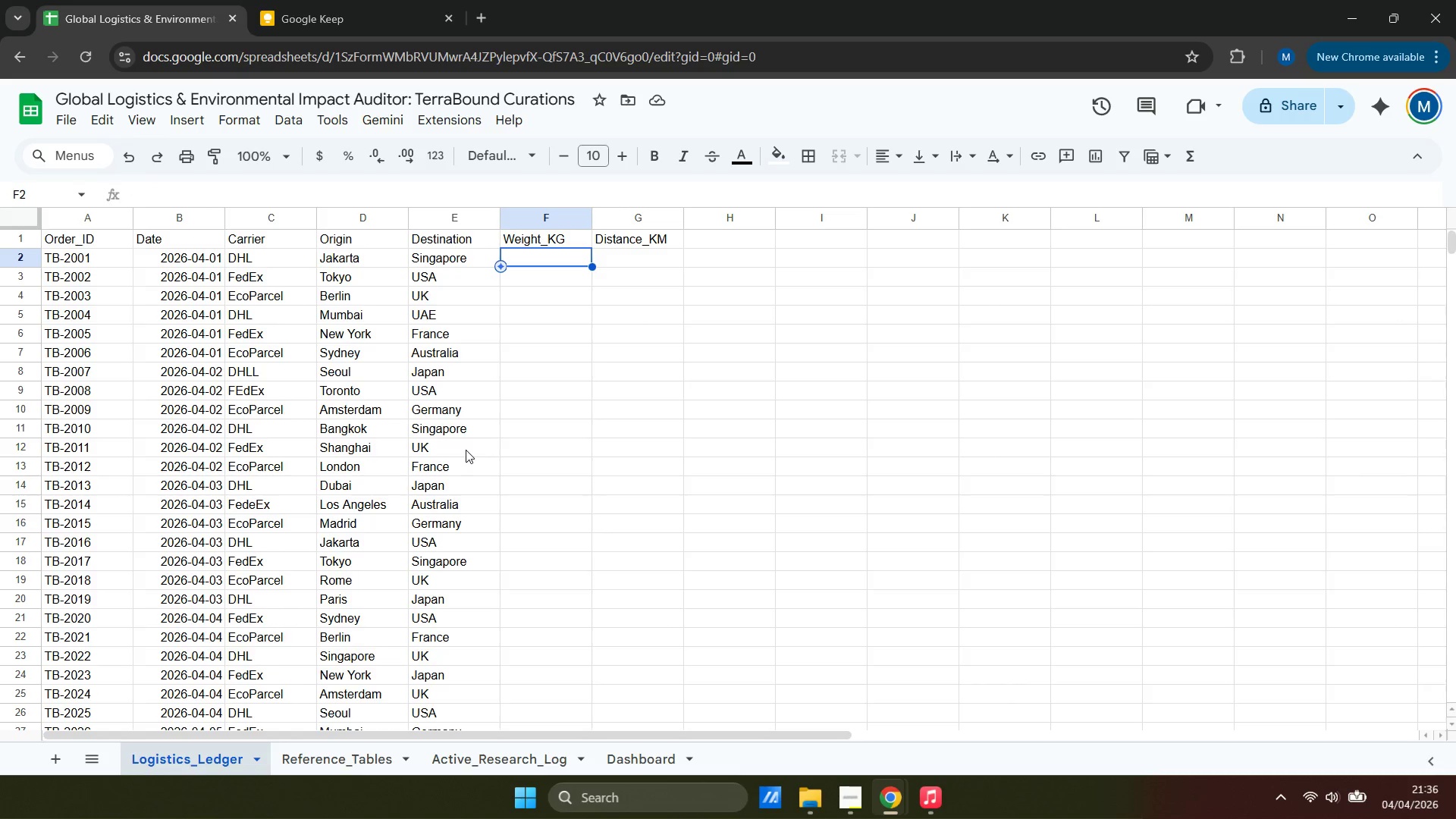 
wait(5.41)
 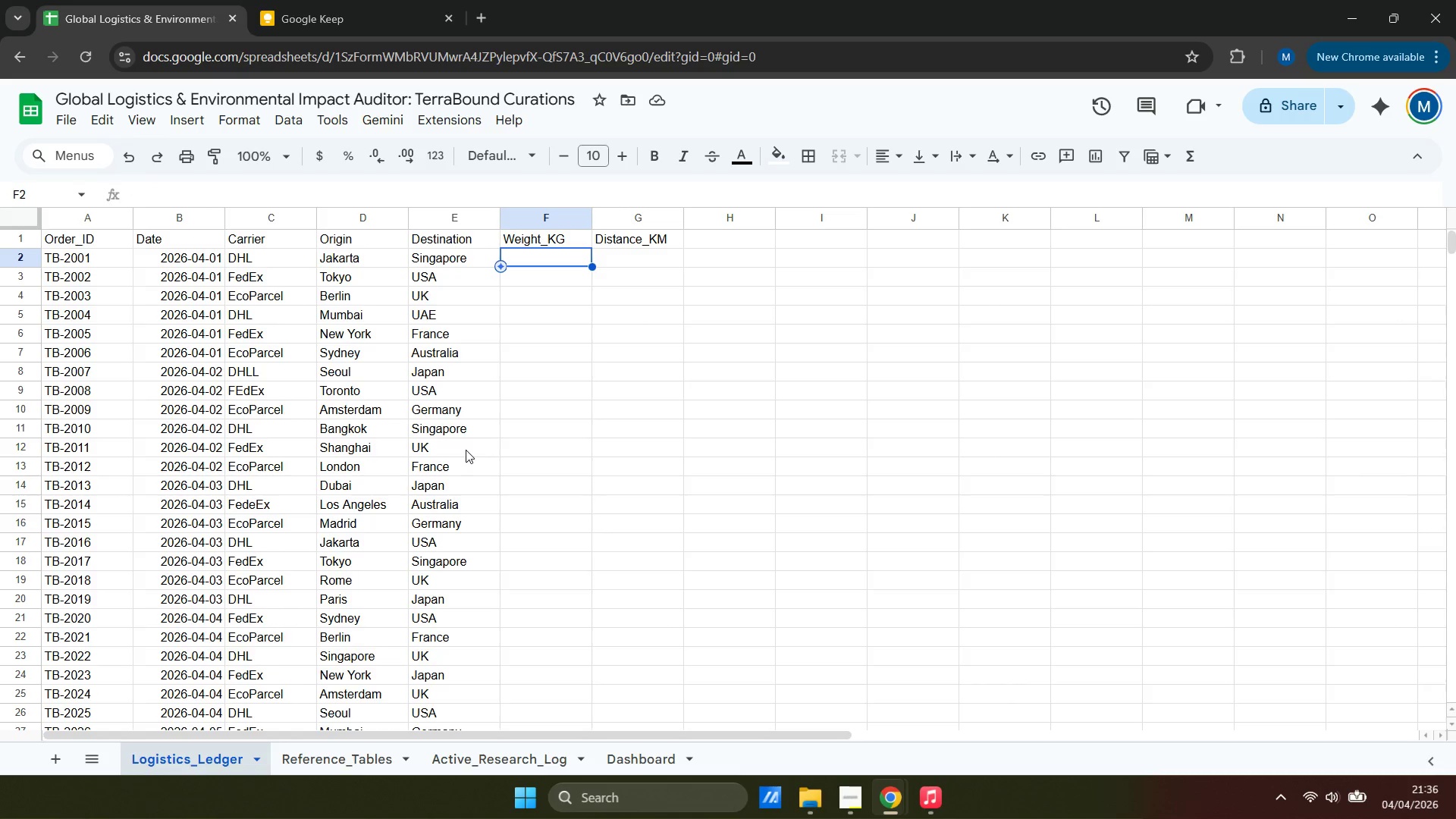 
type(12.5)
 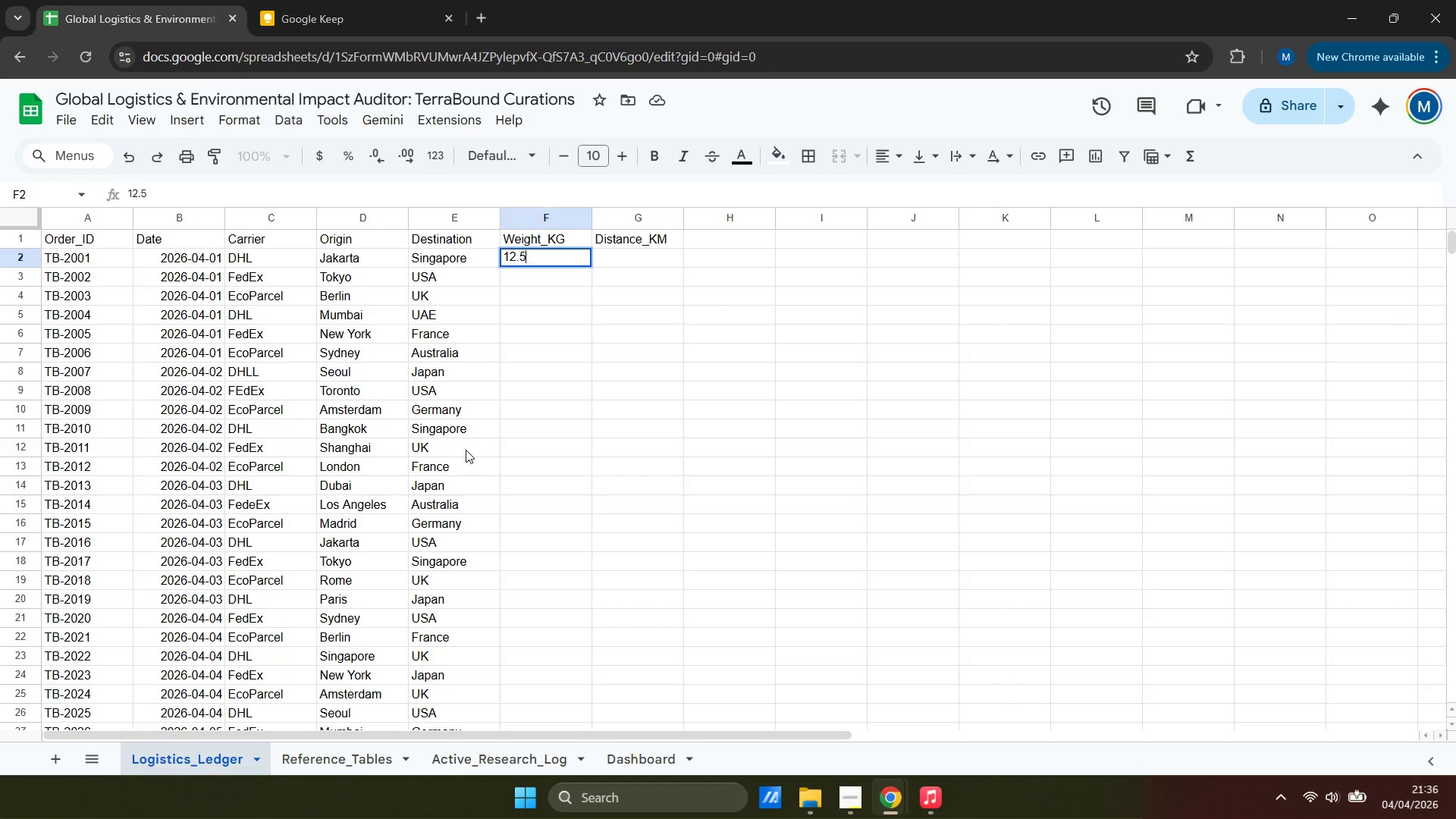 
key(ArrowDown)
 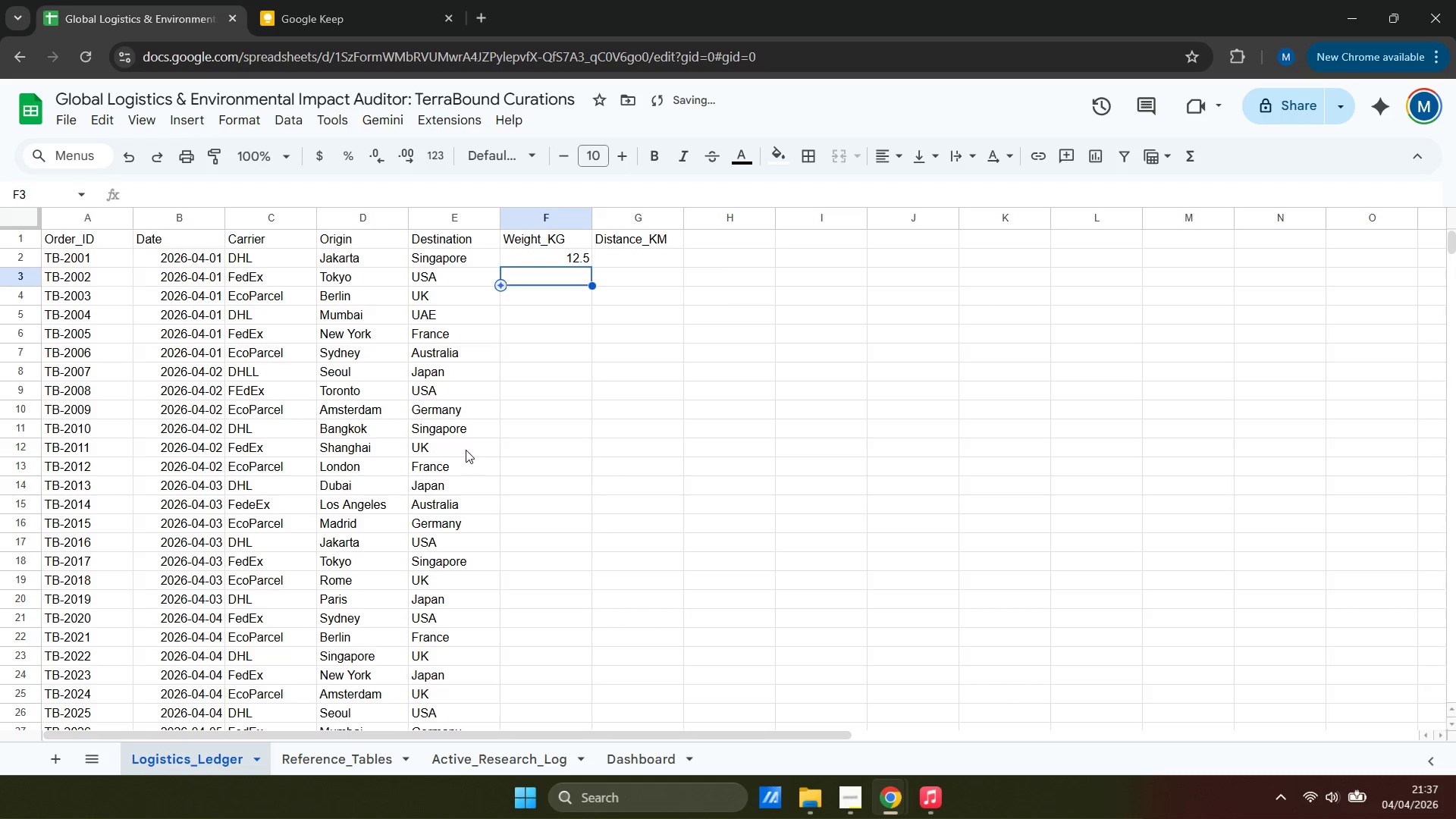 
key(5)
 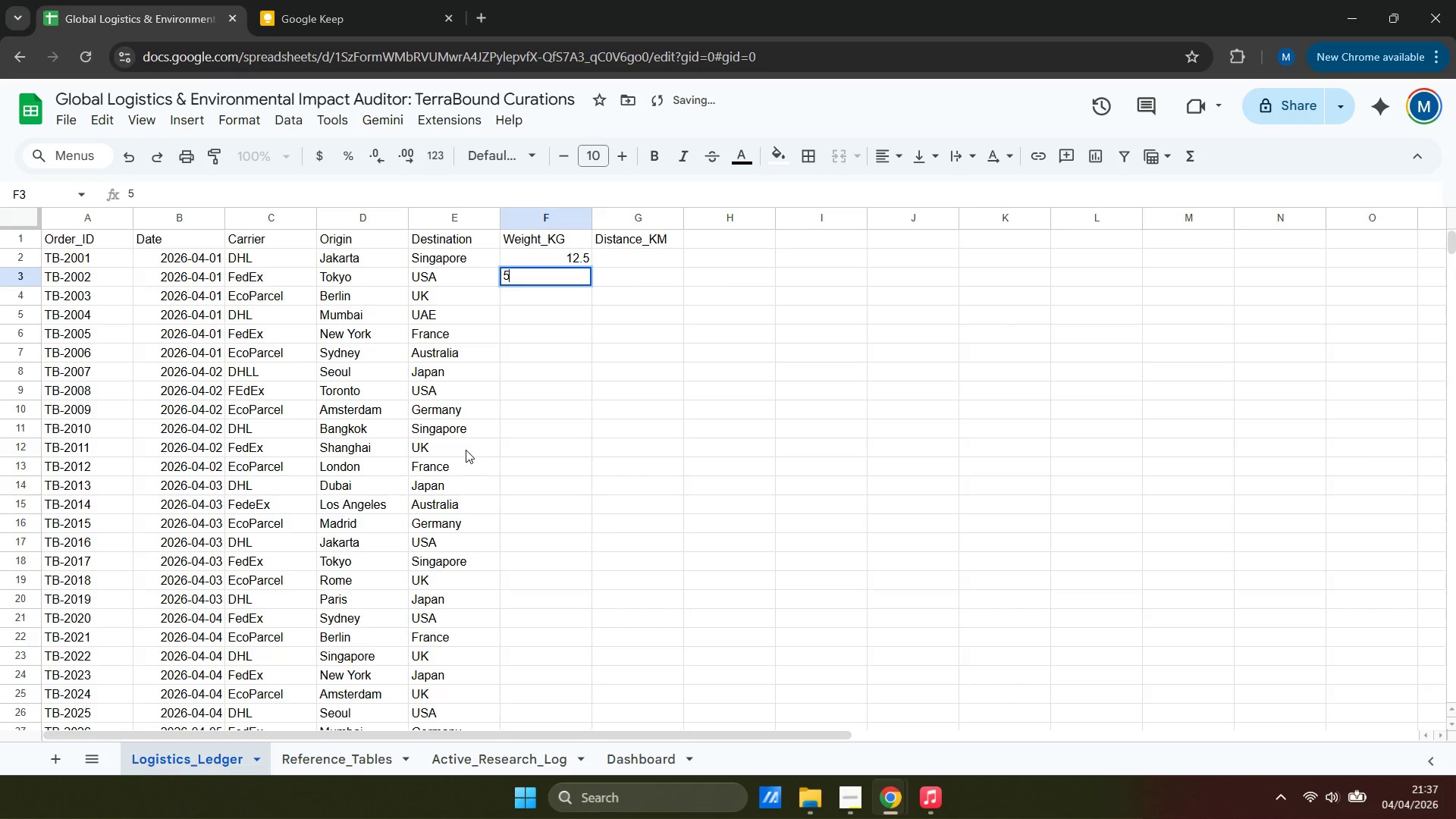 
key(ArrowDown)
 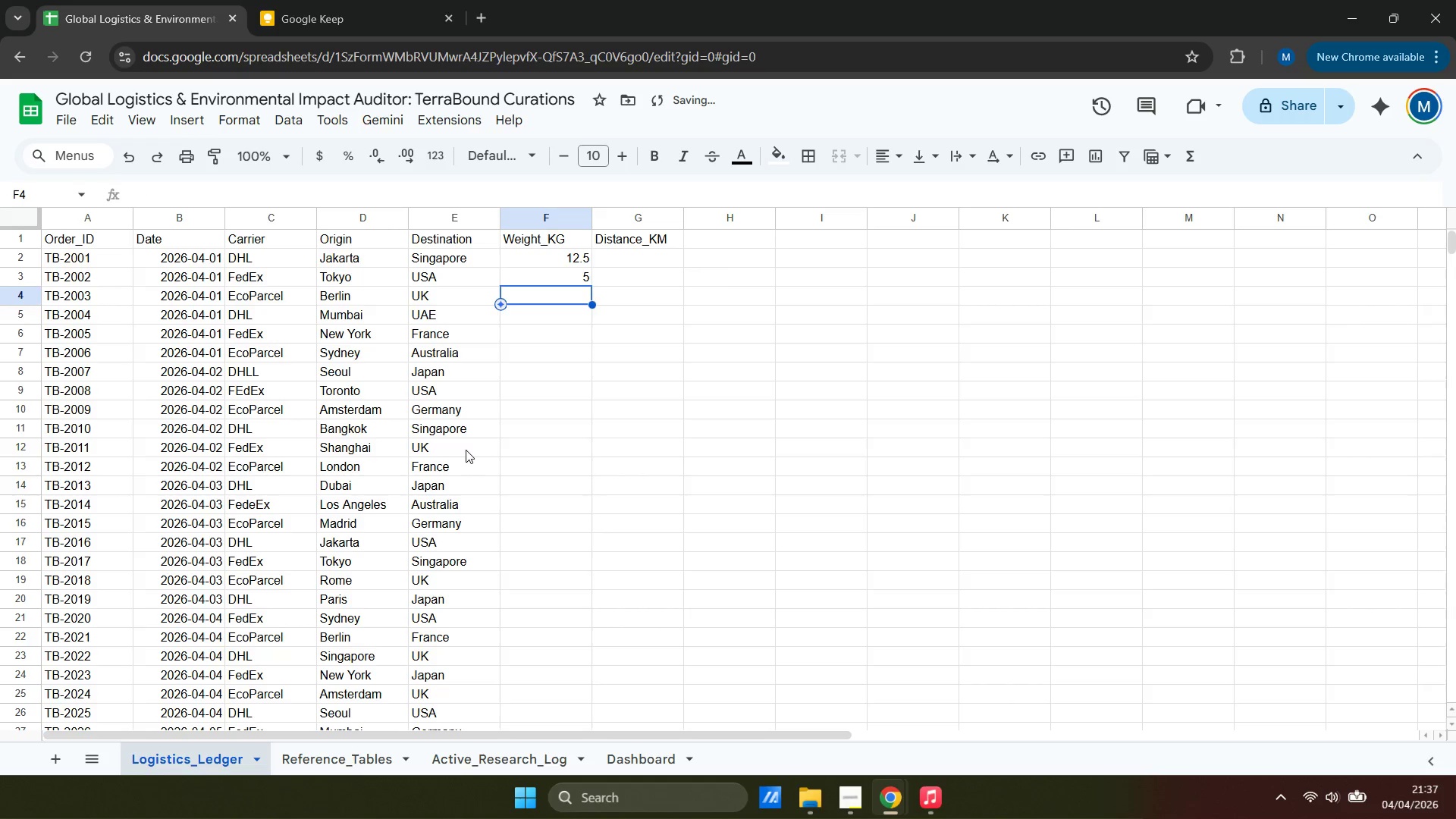 
type(22.1)
 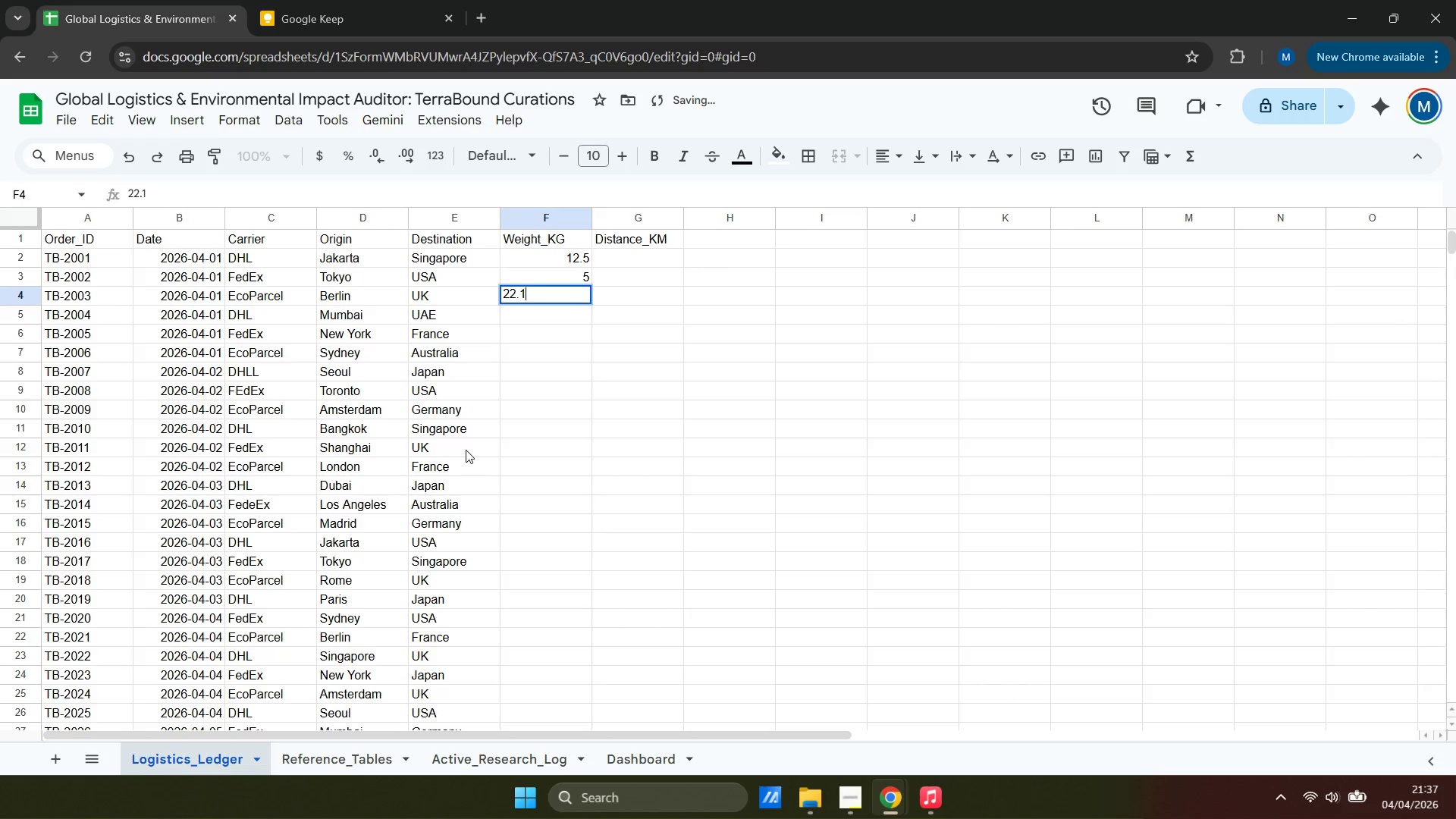 
key(ArrowDown)
 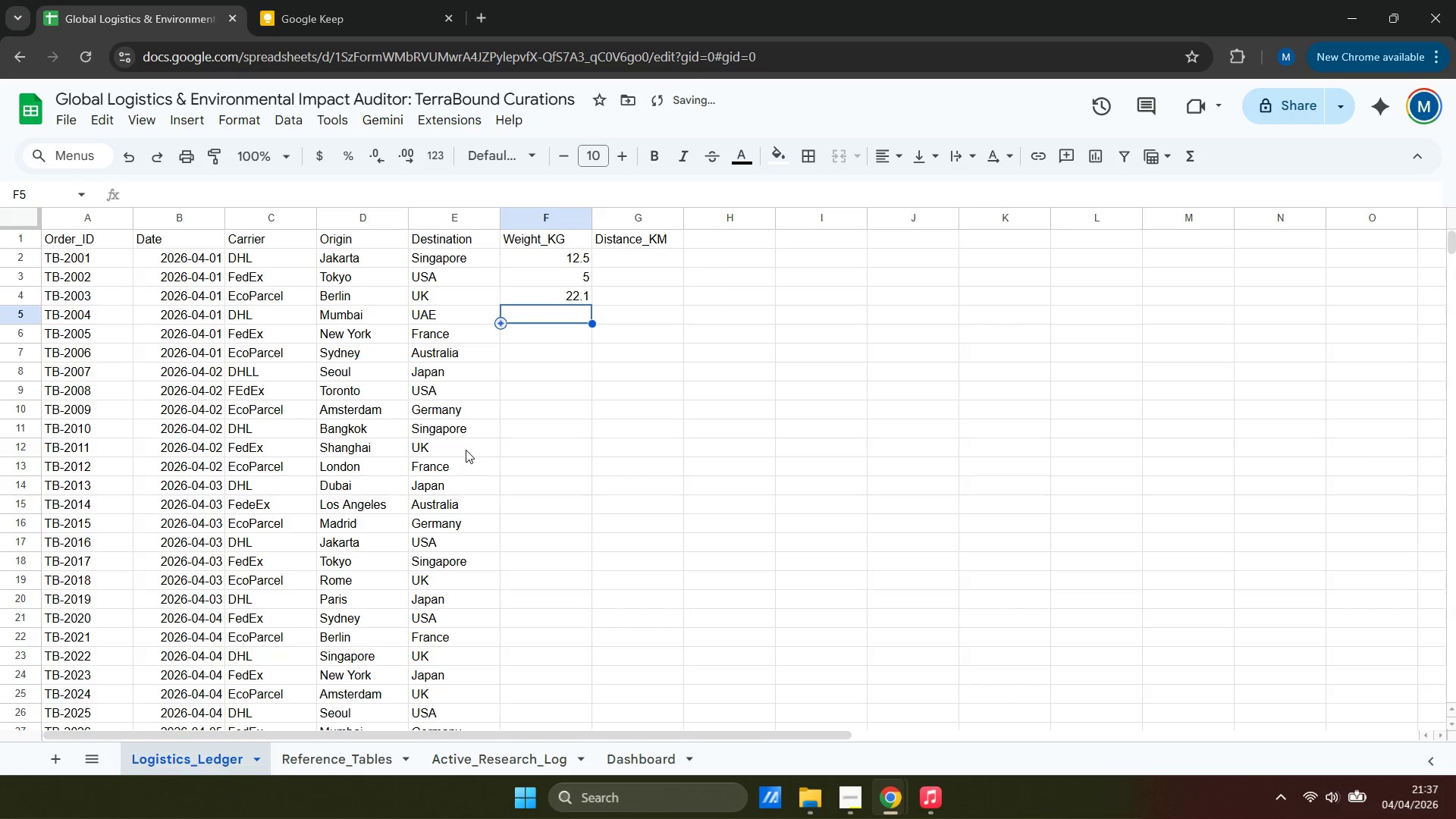 
key(8)
 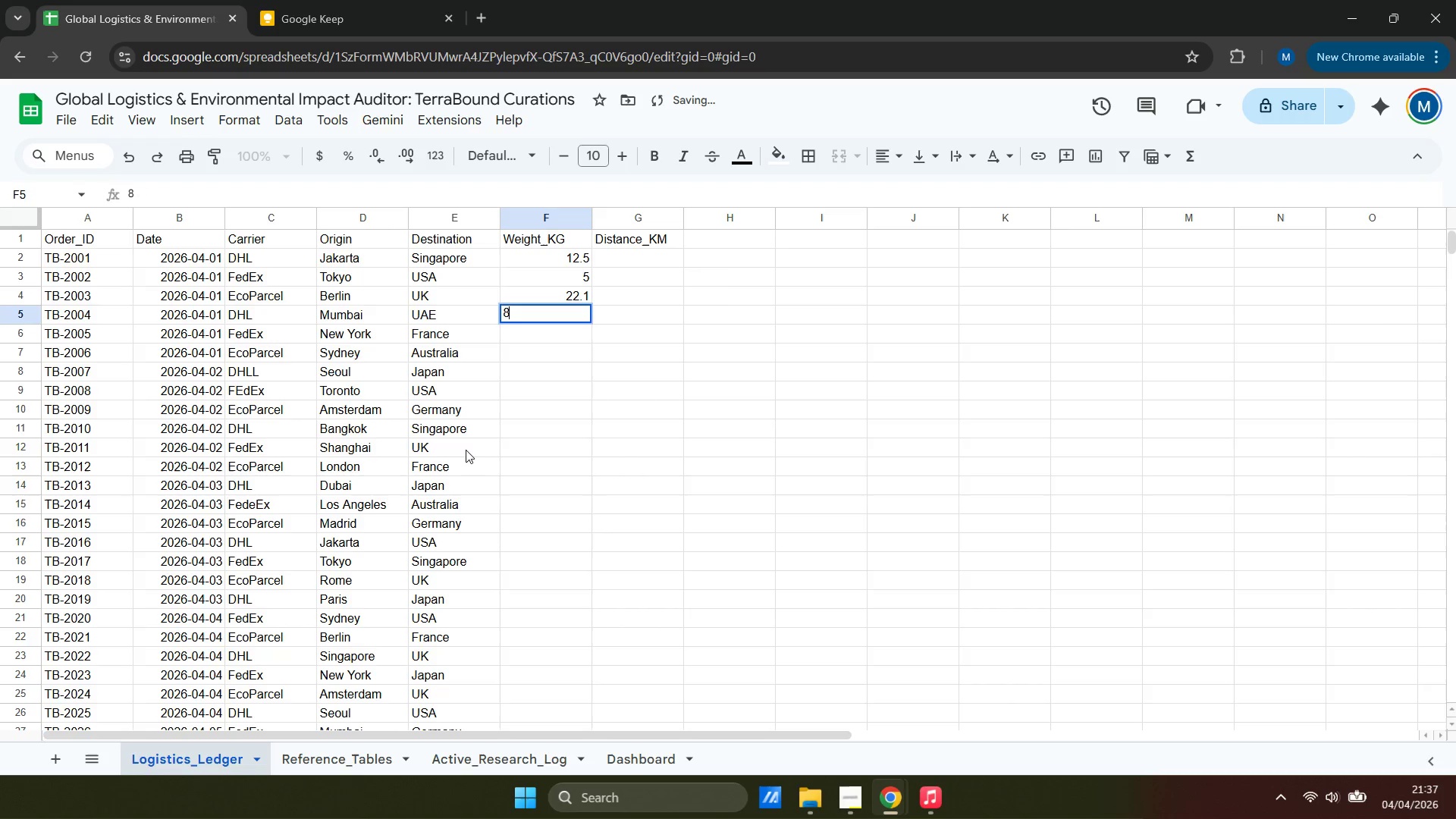 
key(Period)
 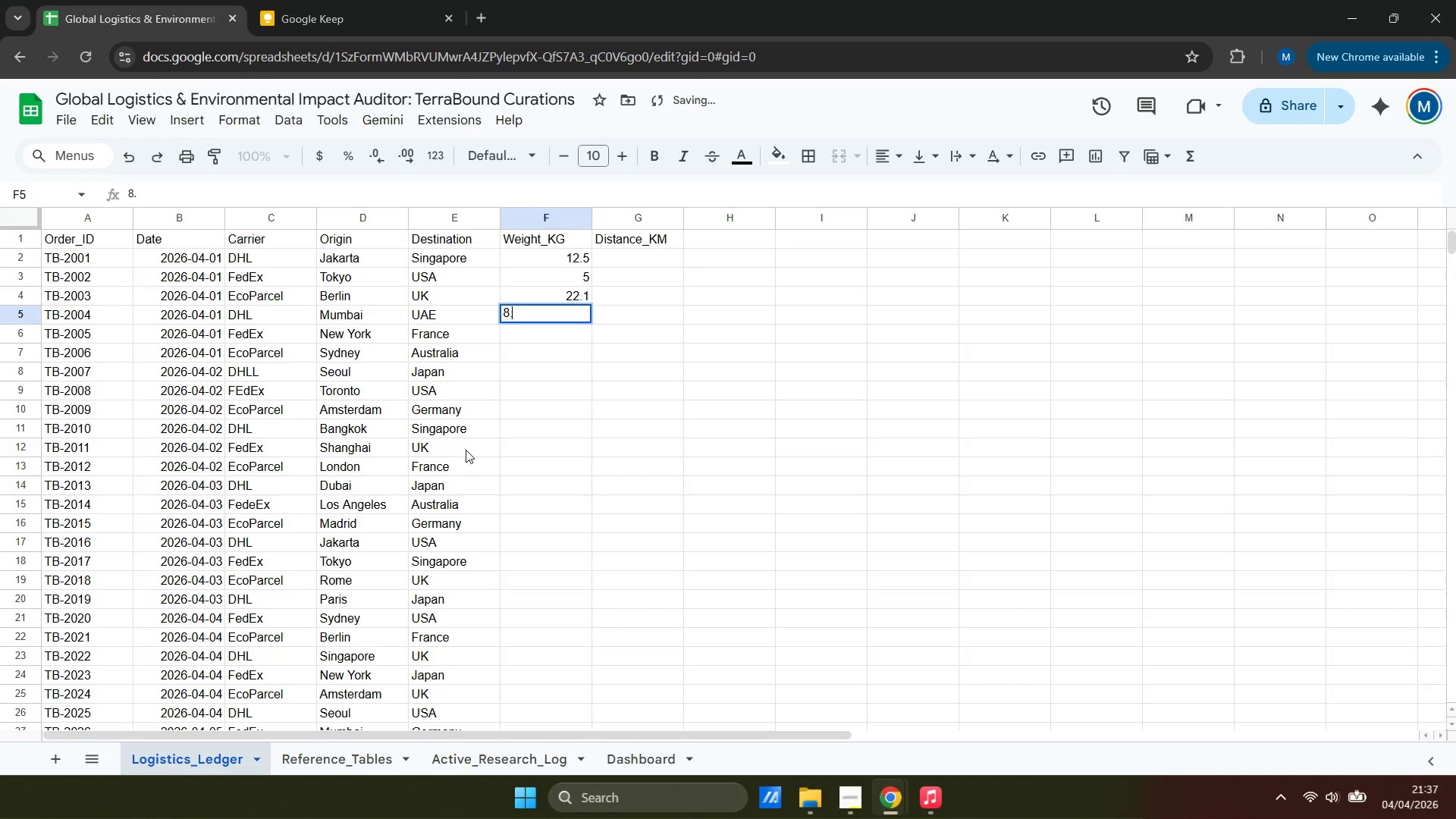 
key(2)
 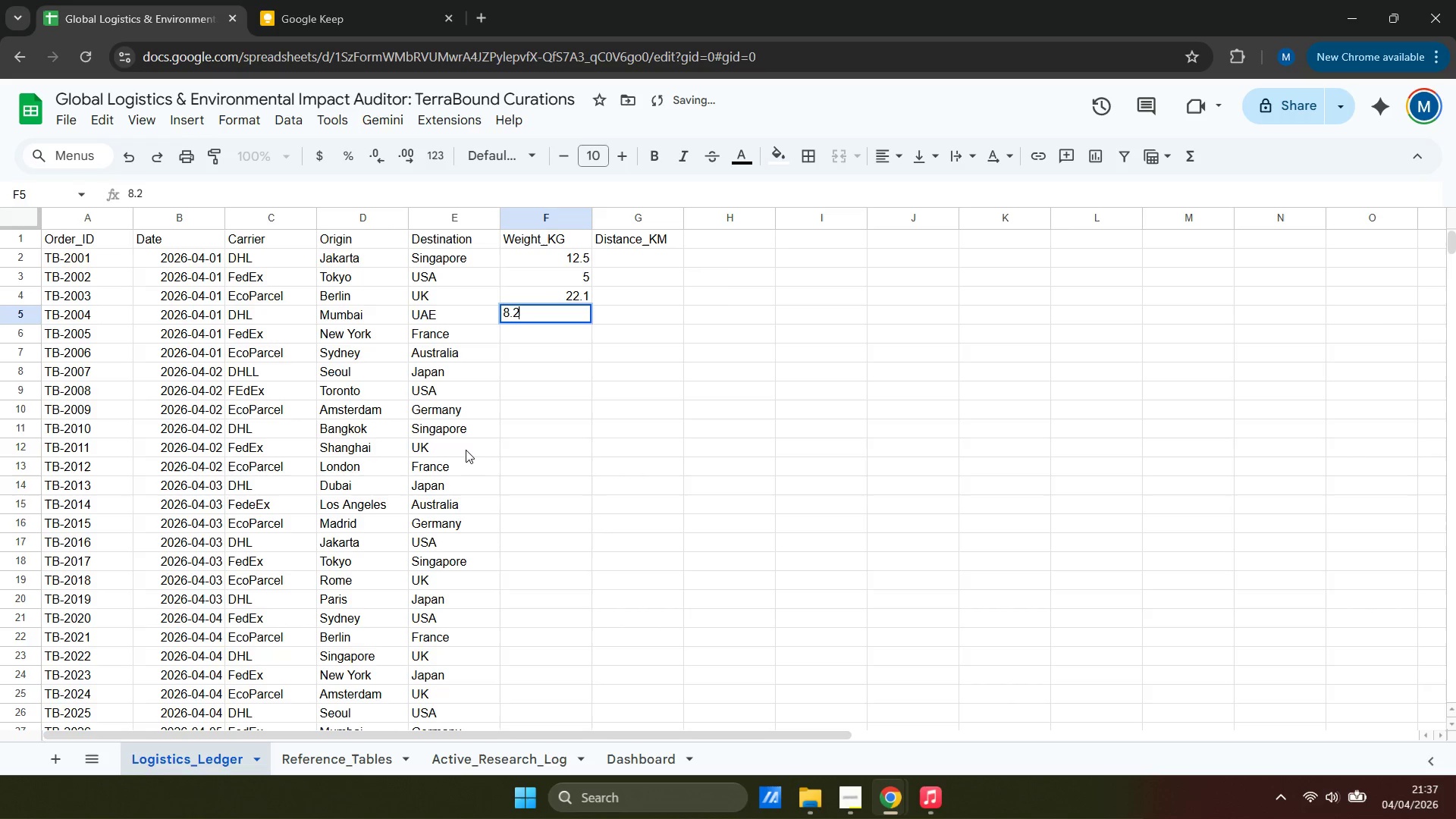 
key(ArrowDown)
 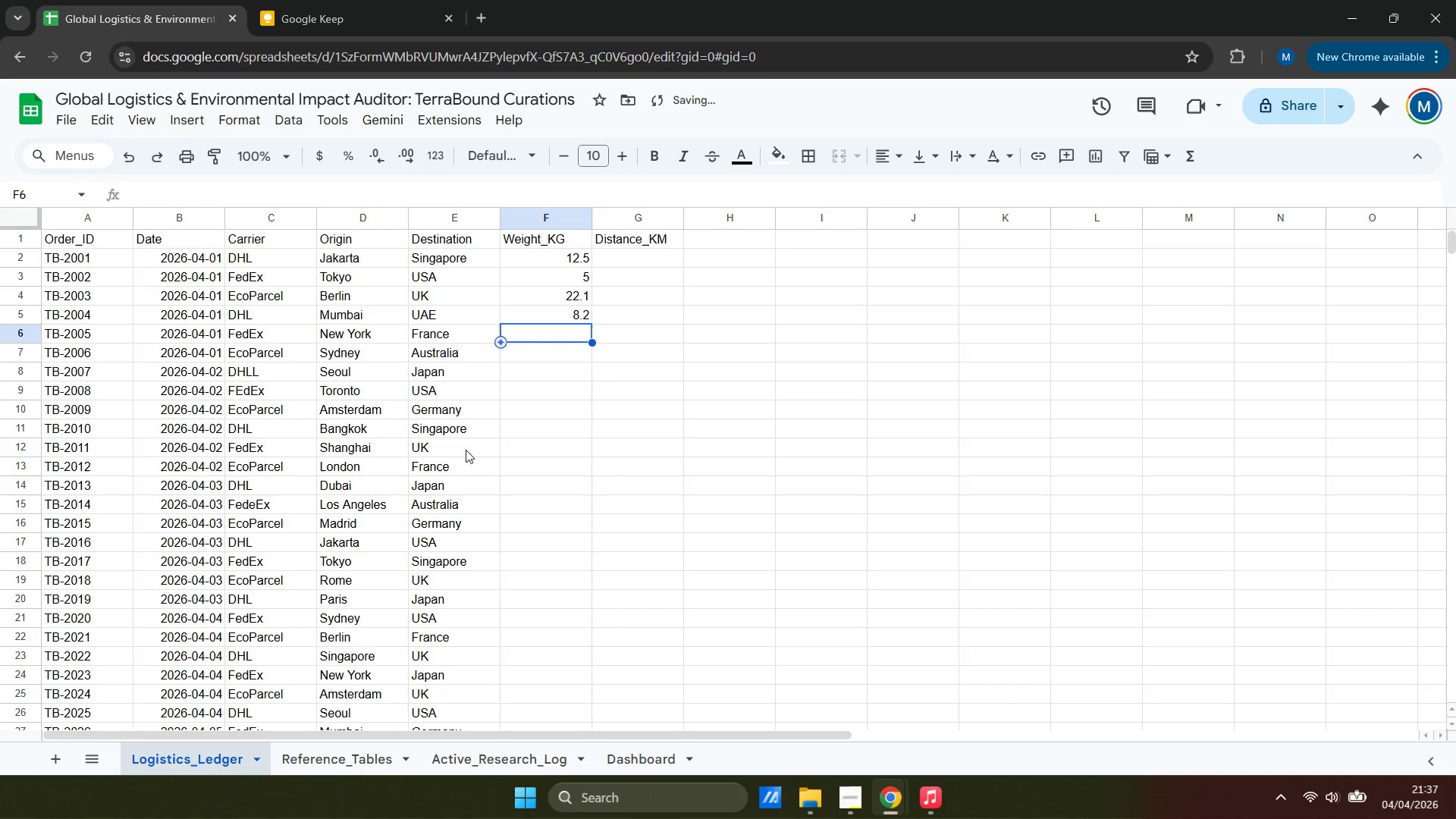 
key(1)
 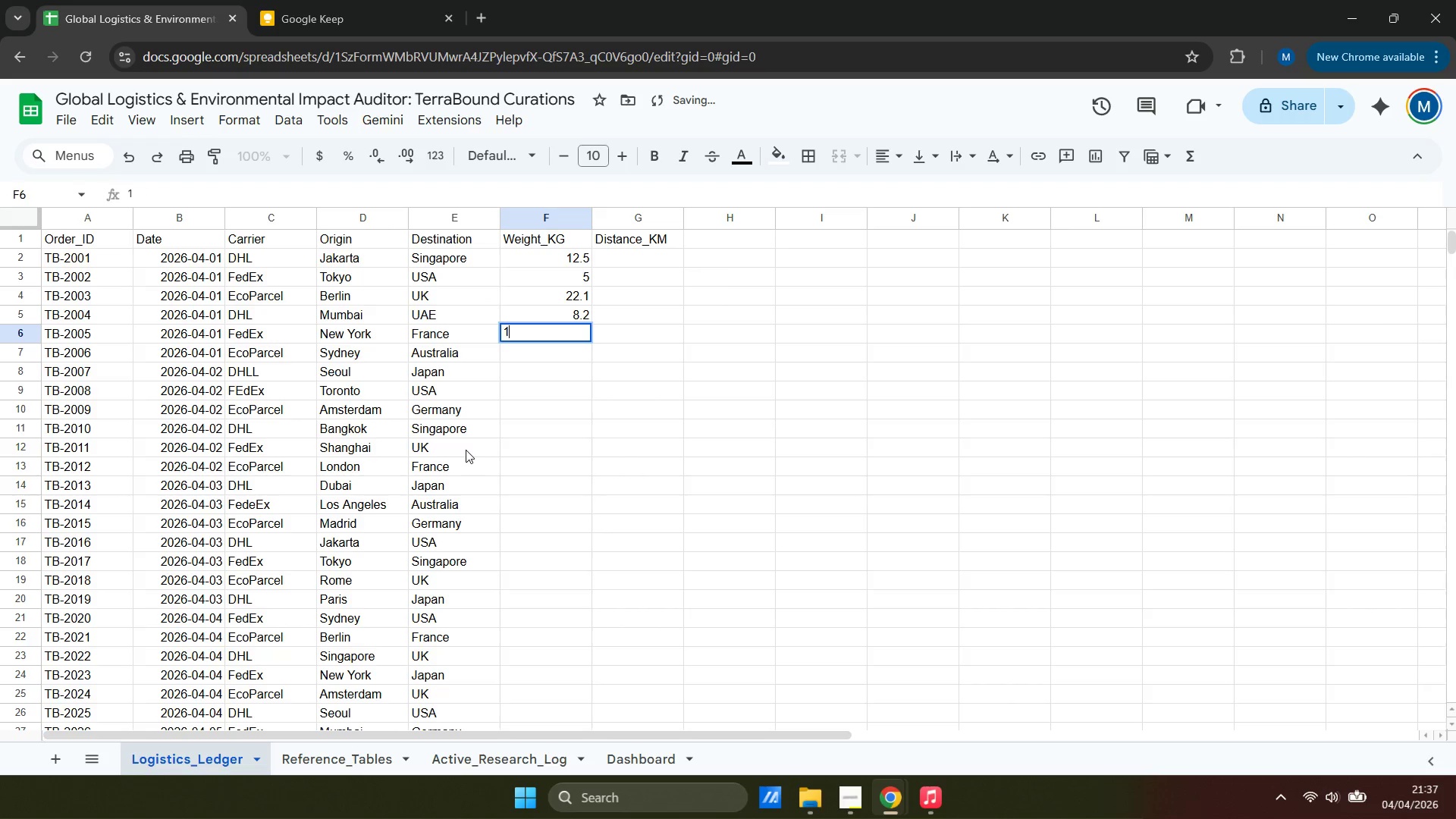 
key(Period)
 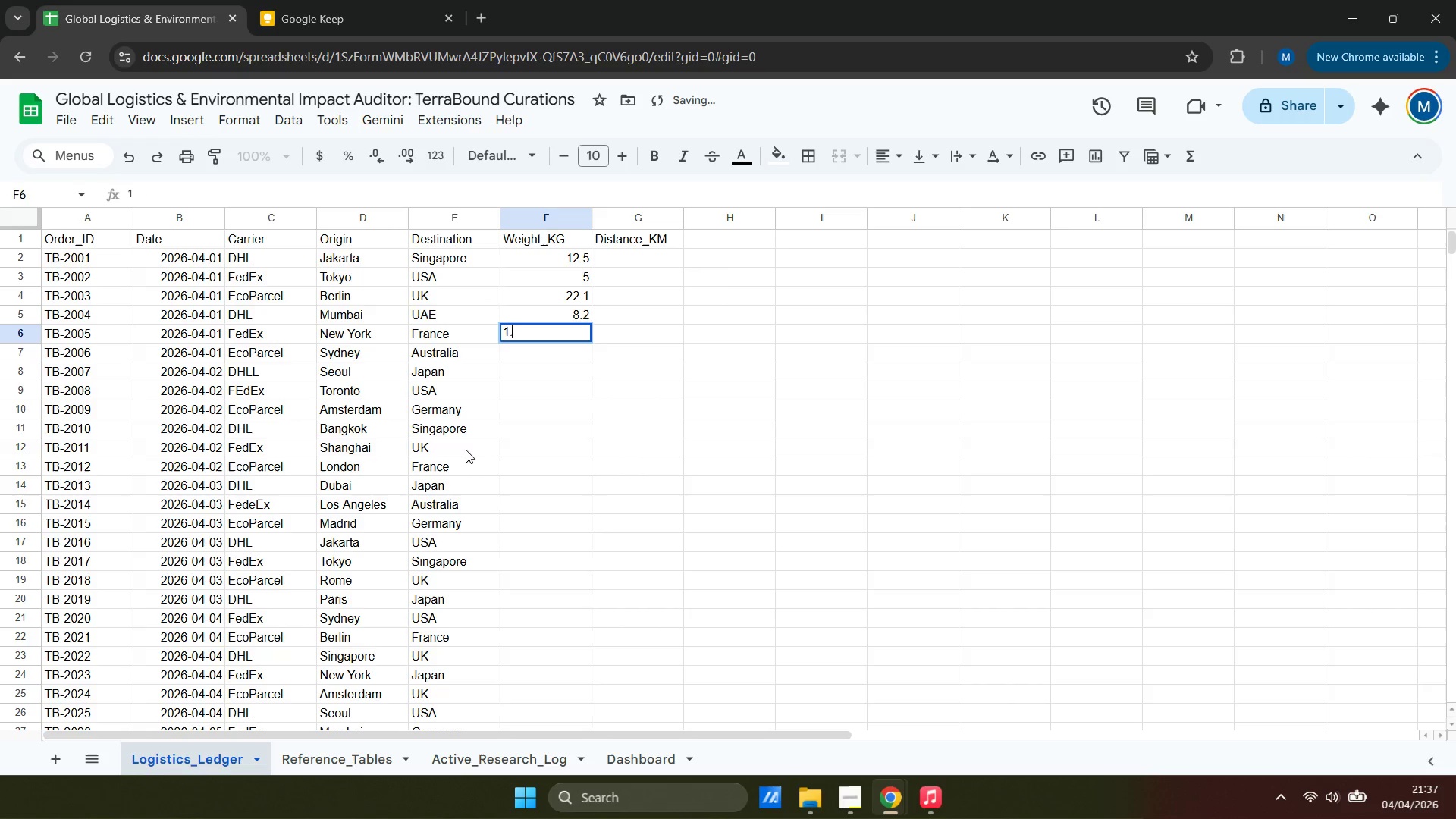 
key(5)
 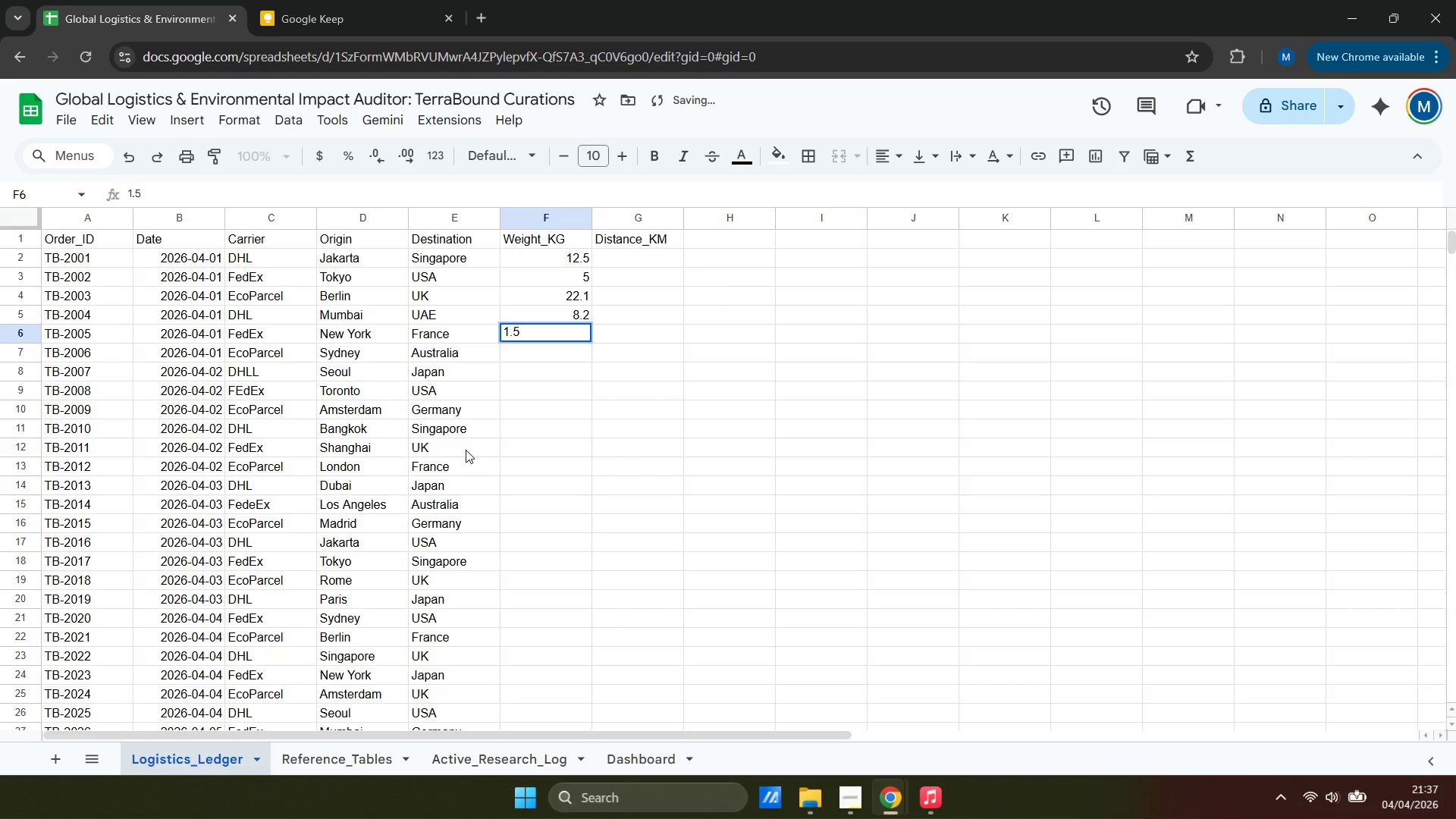 
key(ArrowDown)
 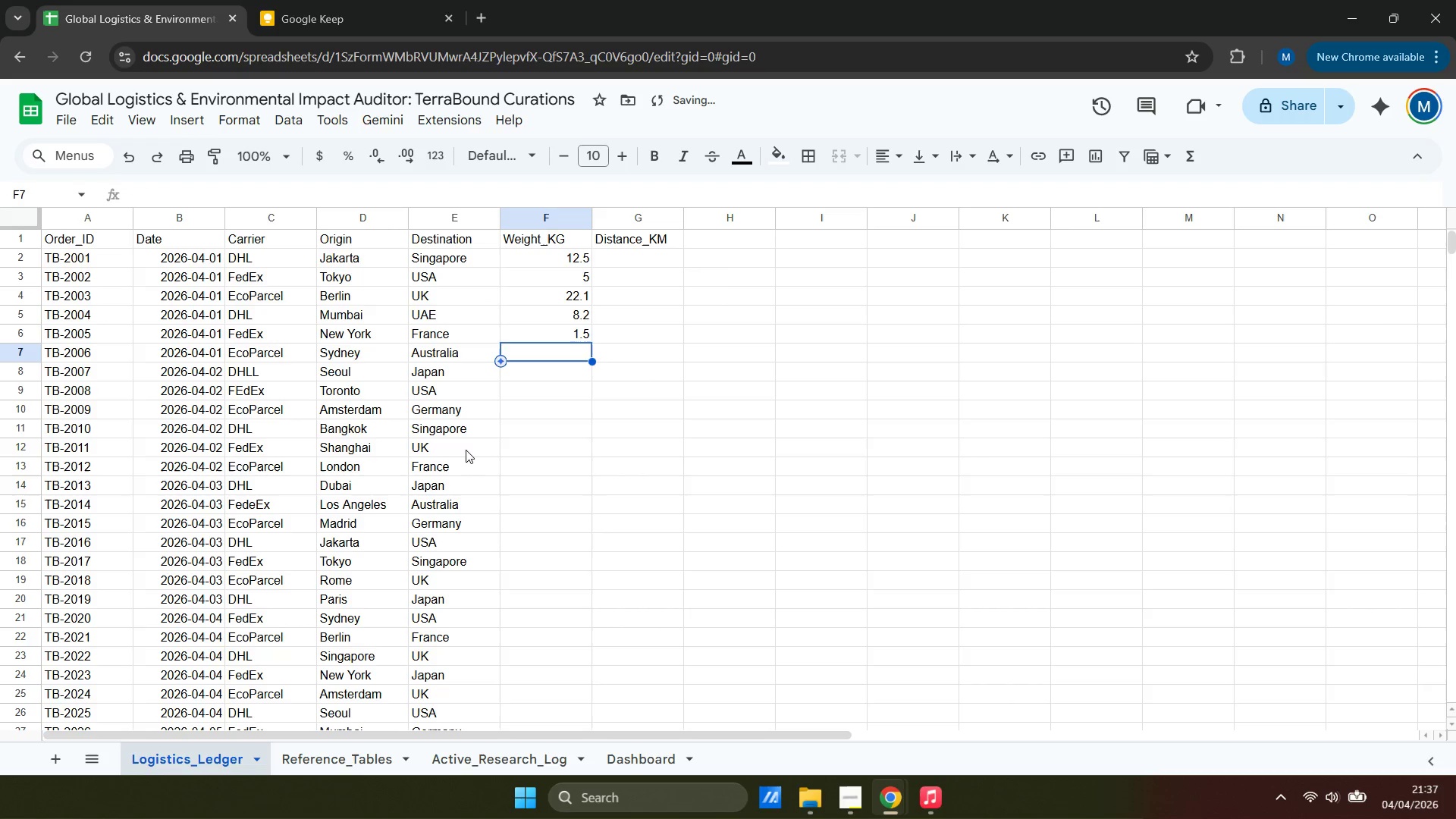 
type(30)
 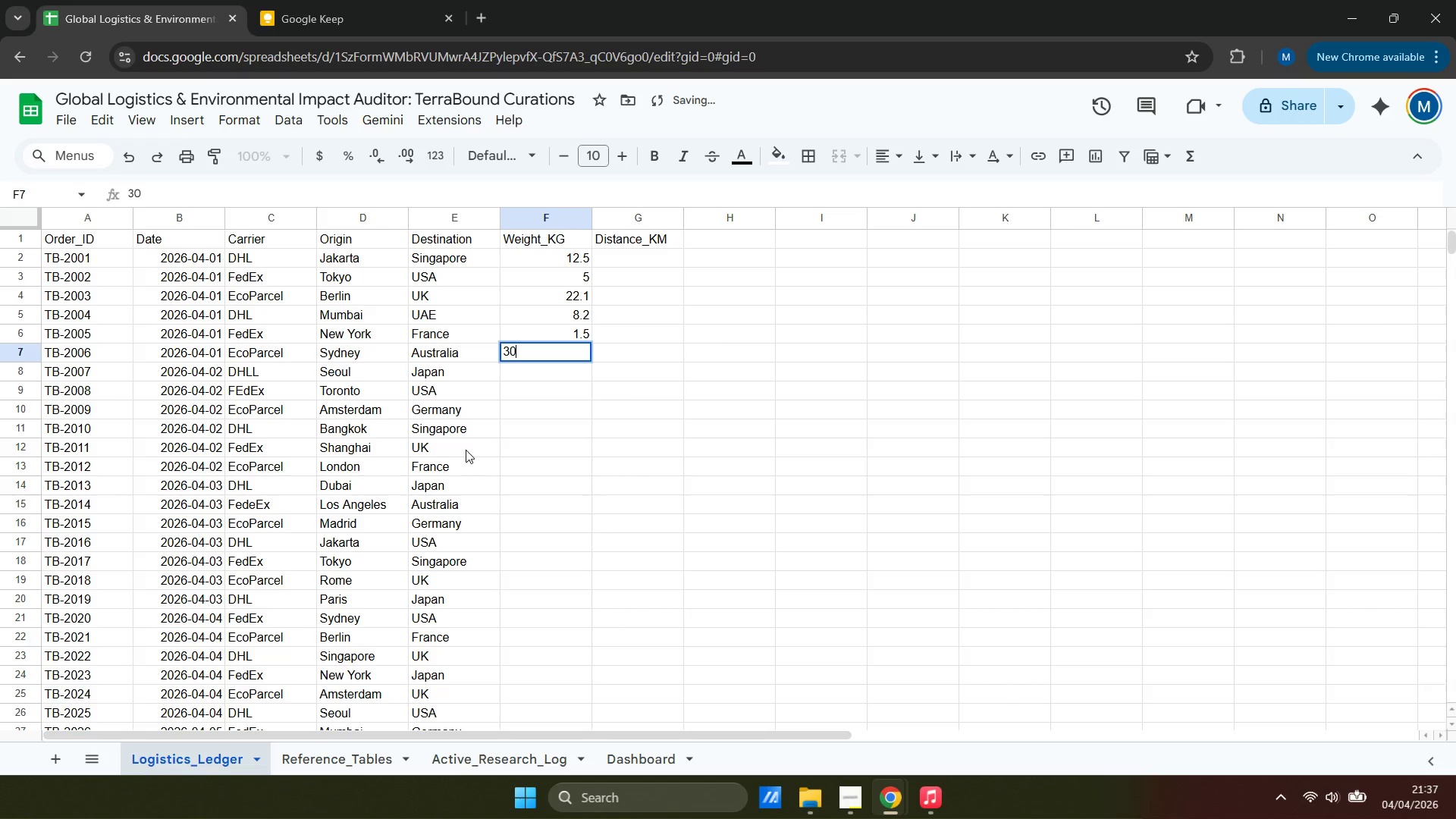 
key(ArrowDown)
 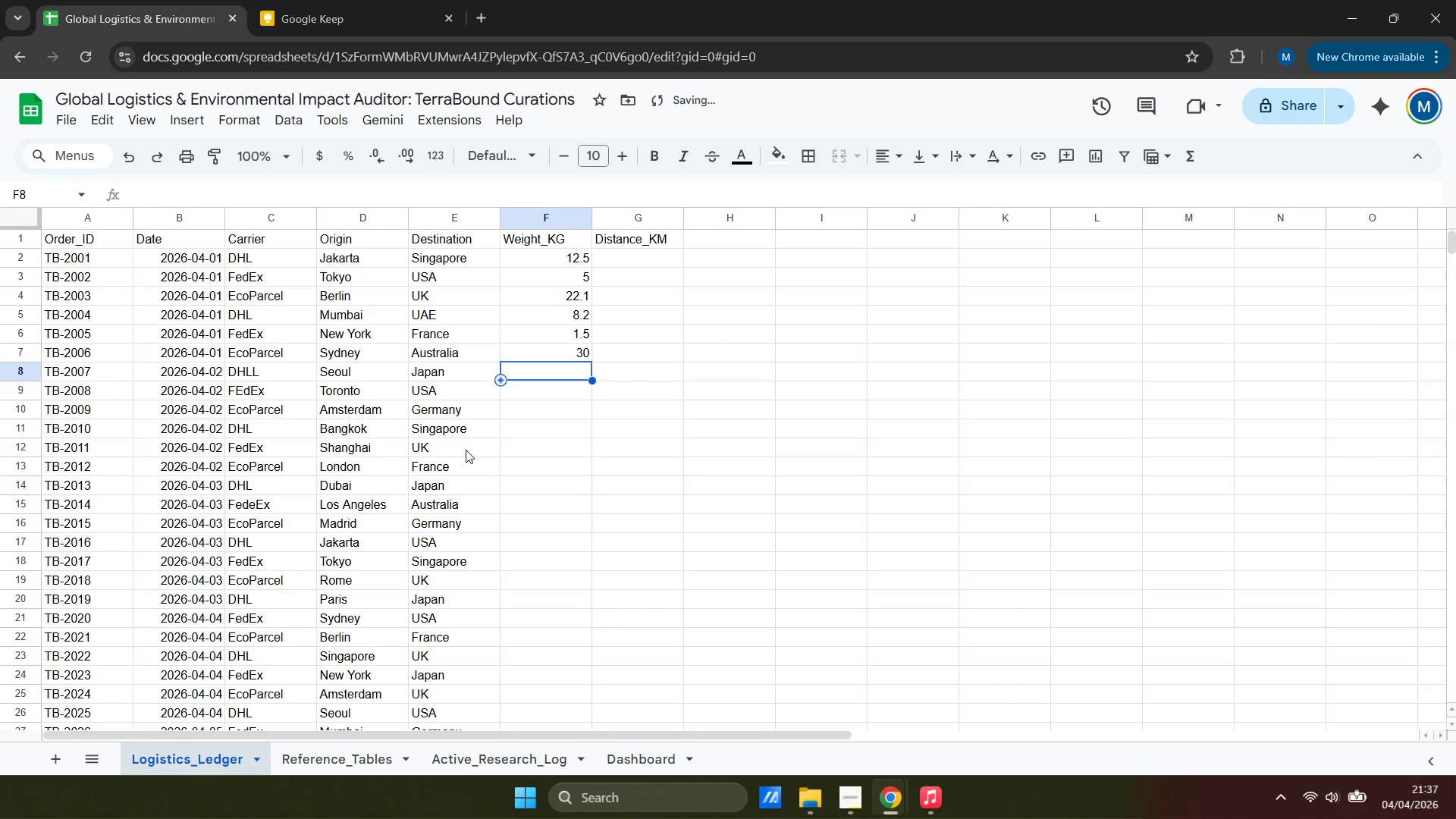 
key(2)
 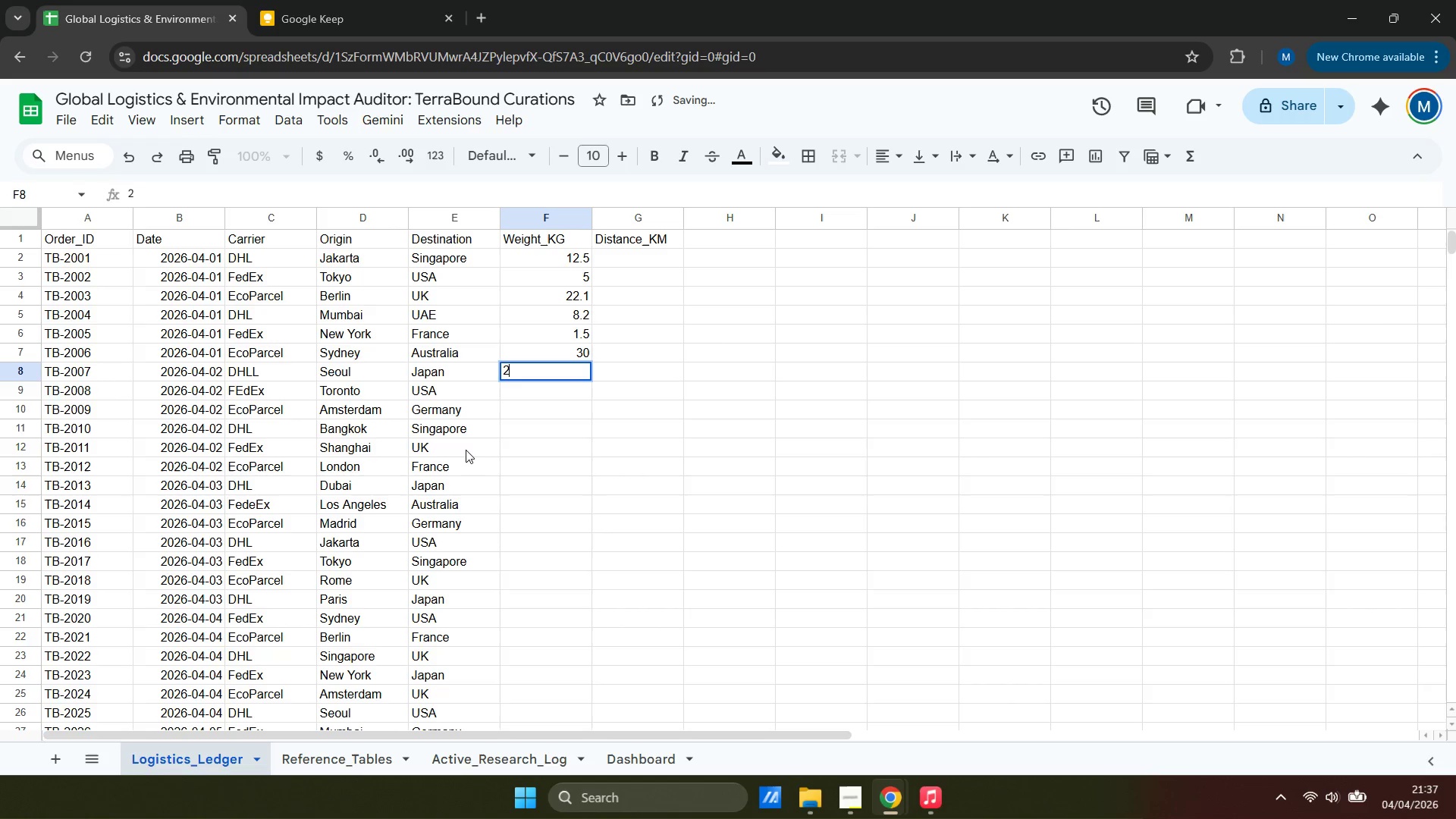 
key(Period)
 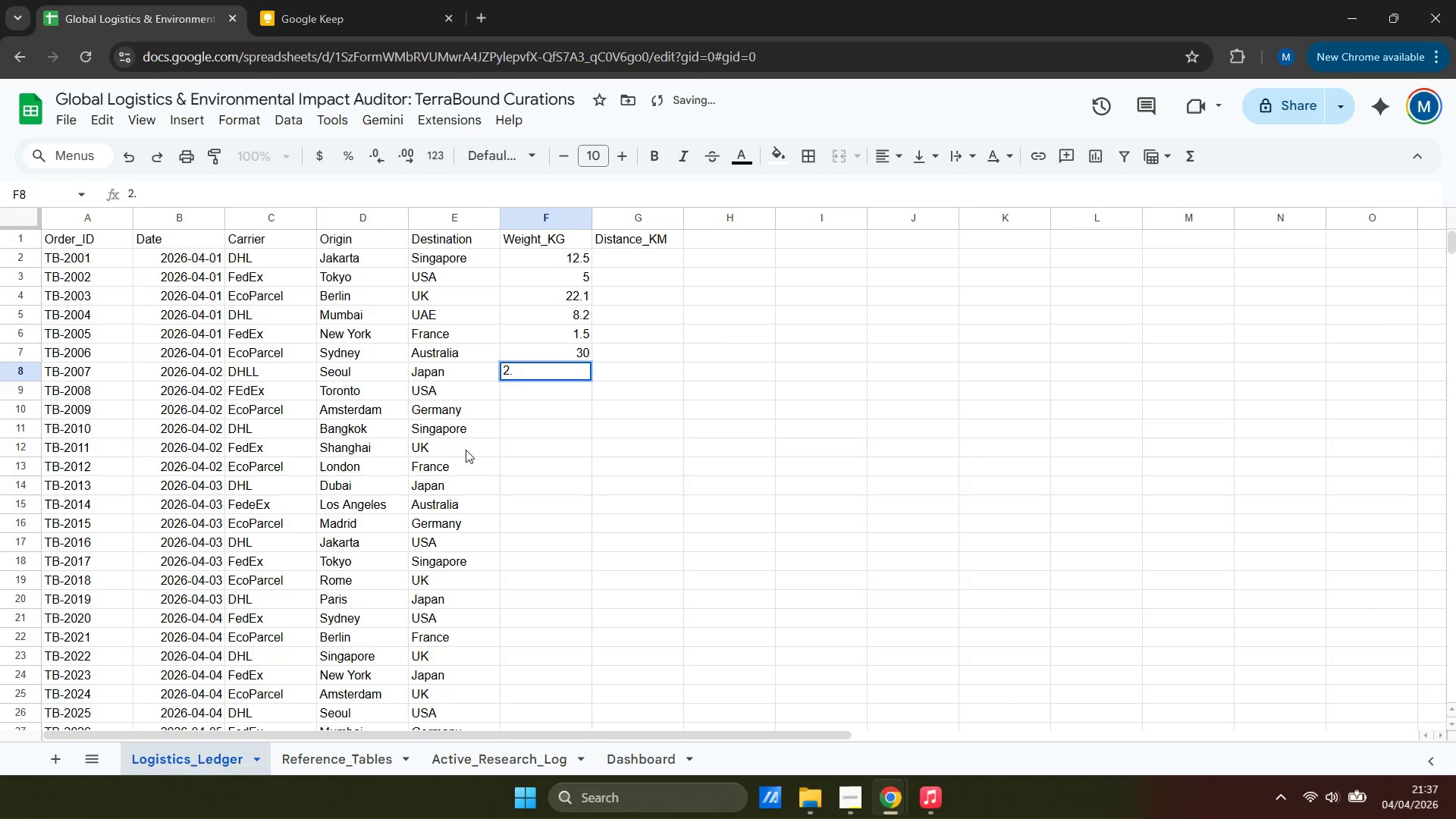 
key(8)
 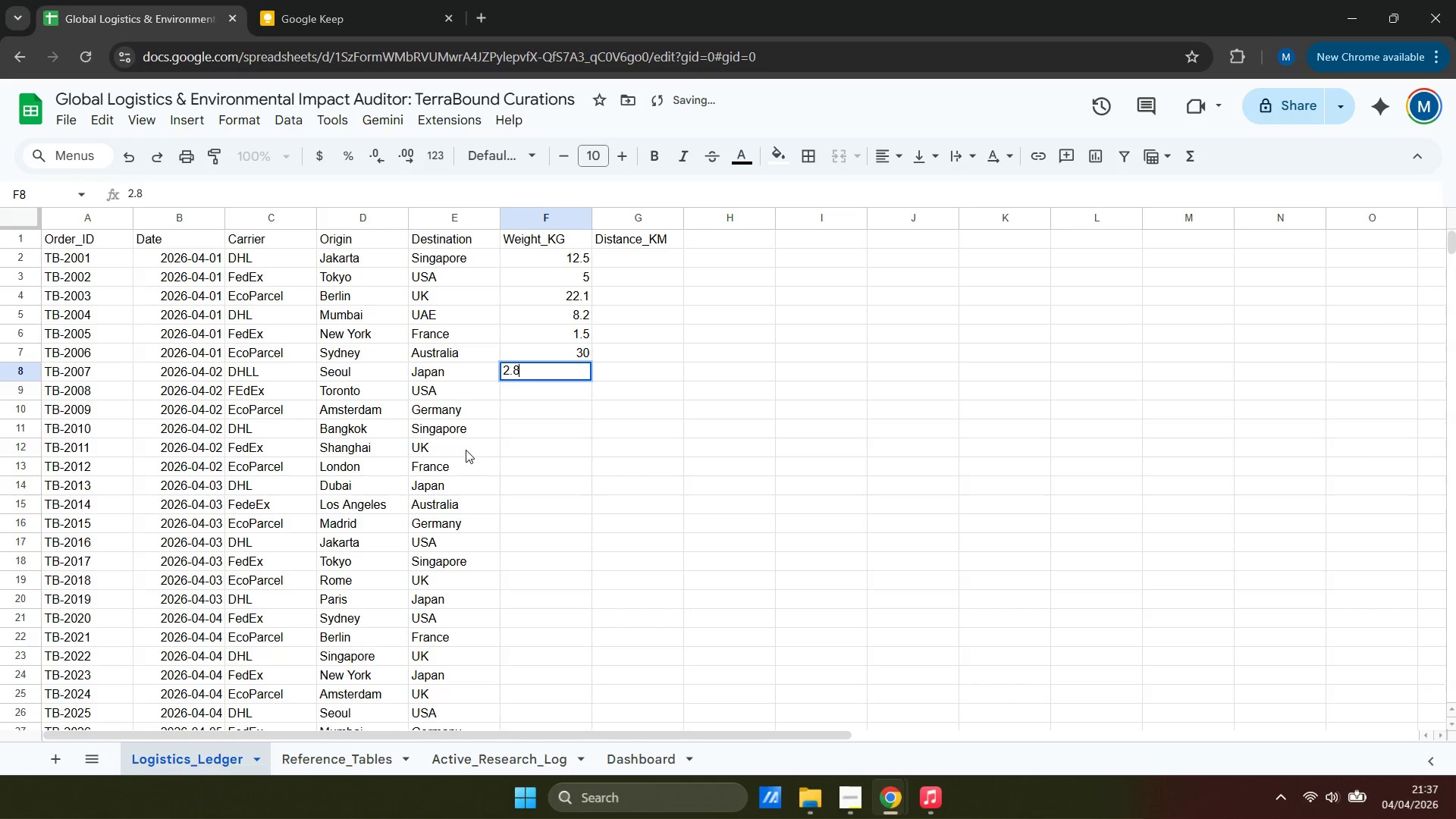 
key(ArrowDown)
 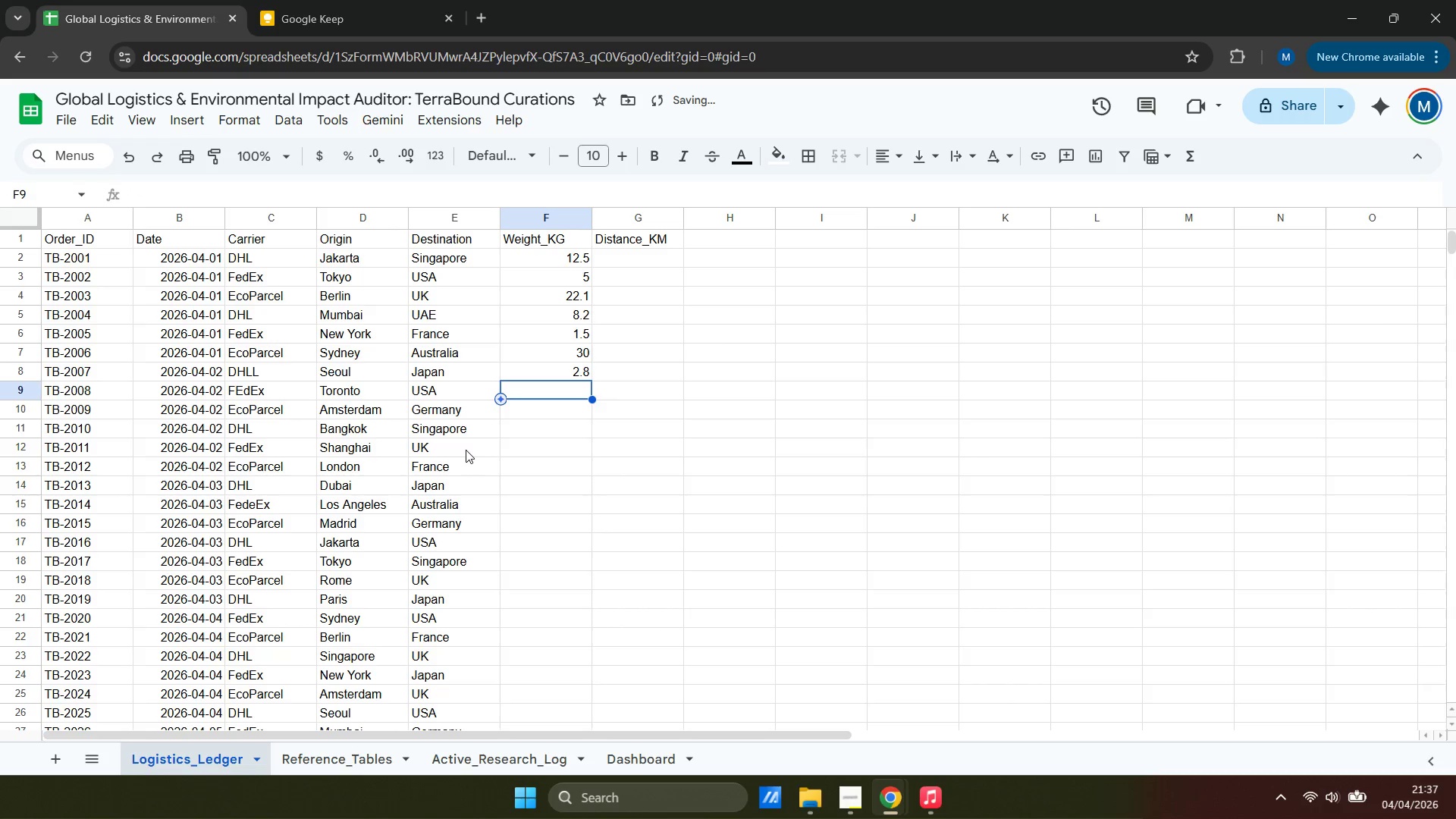 
type(15.4)
 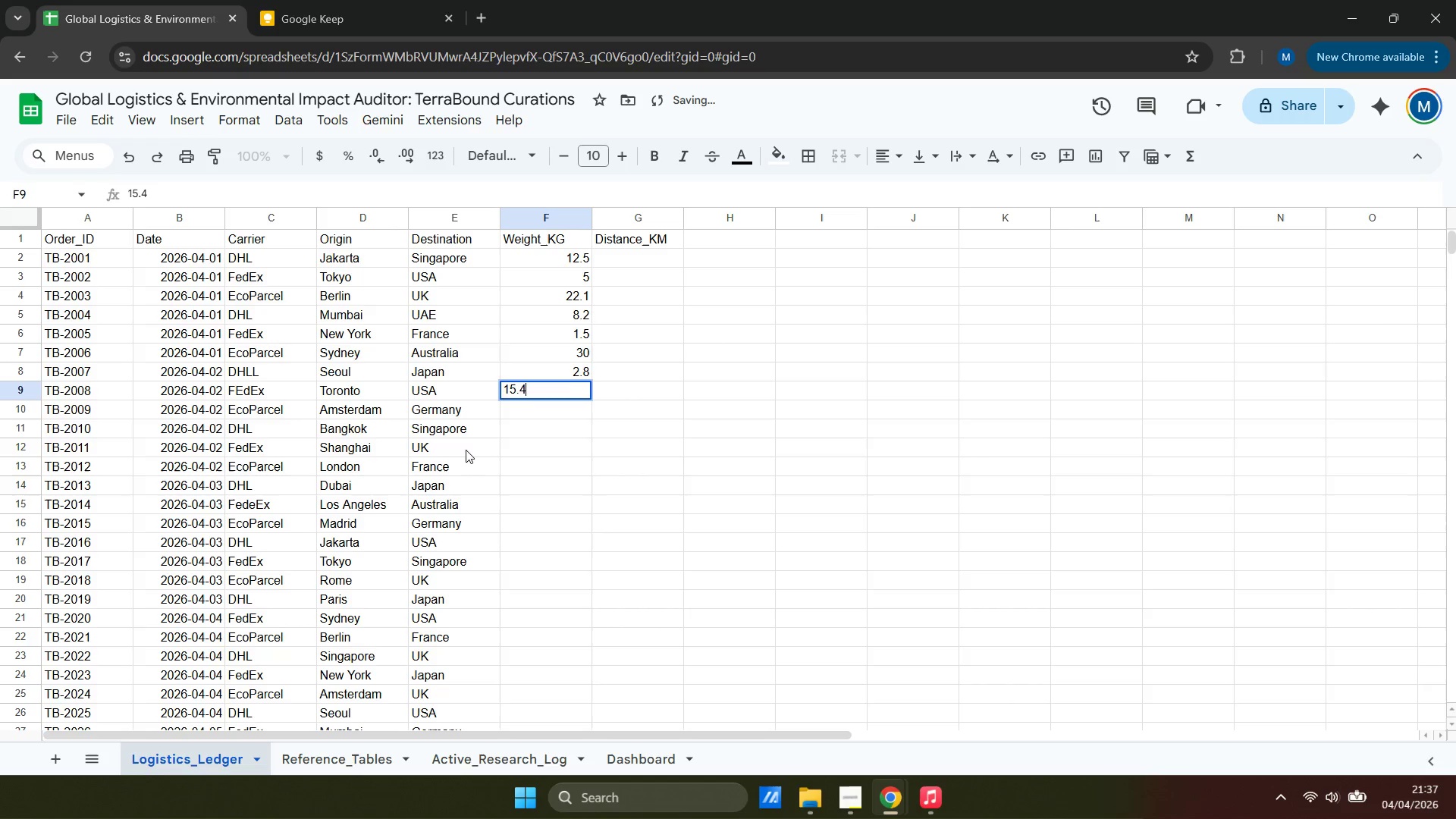 
key(ArrowDown)
 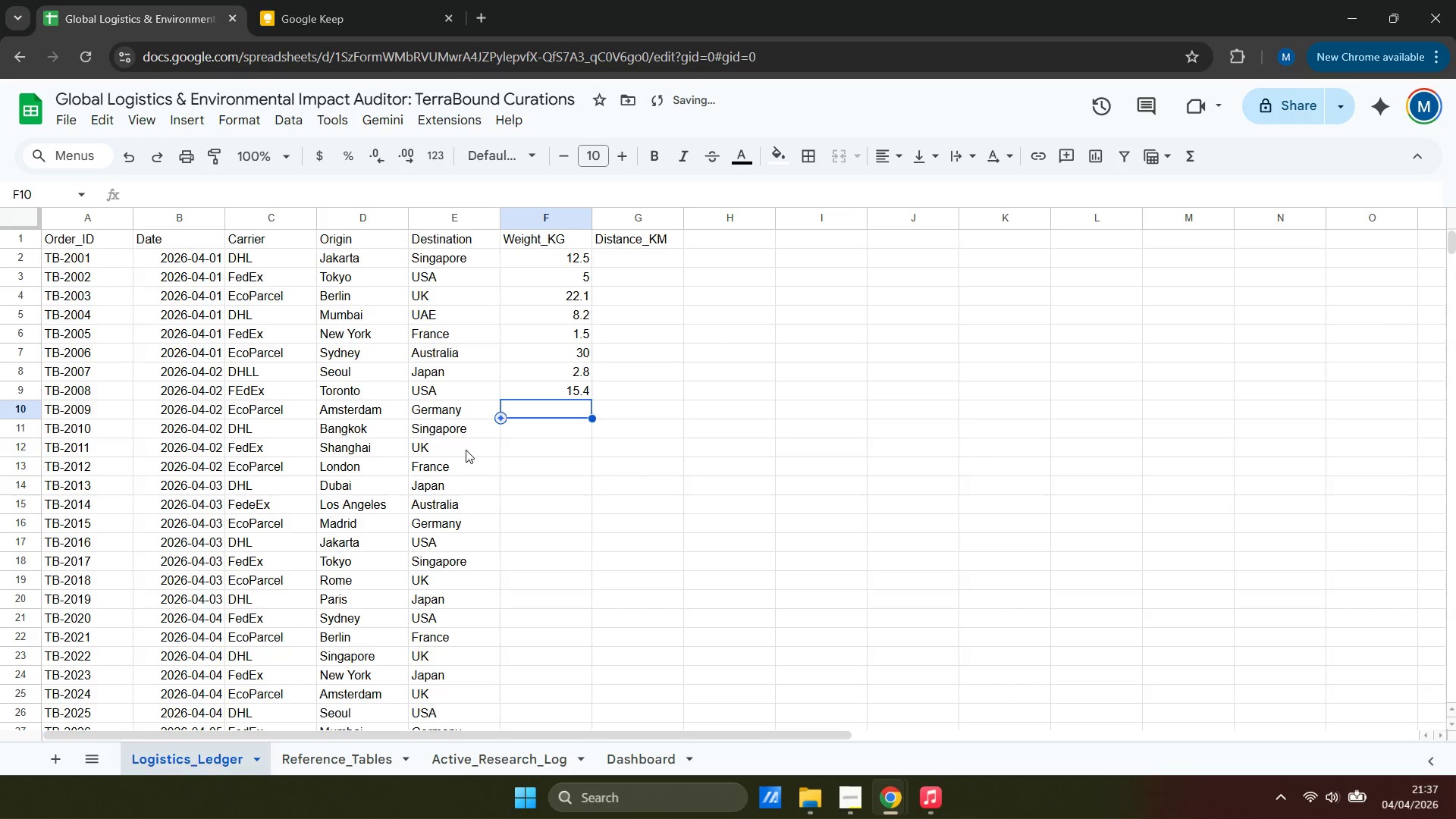 
type(10)
 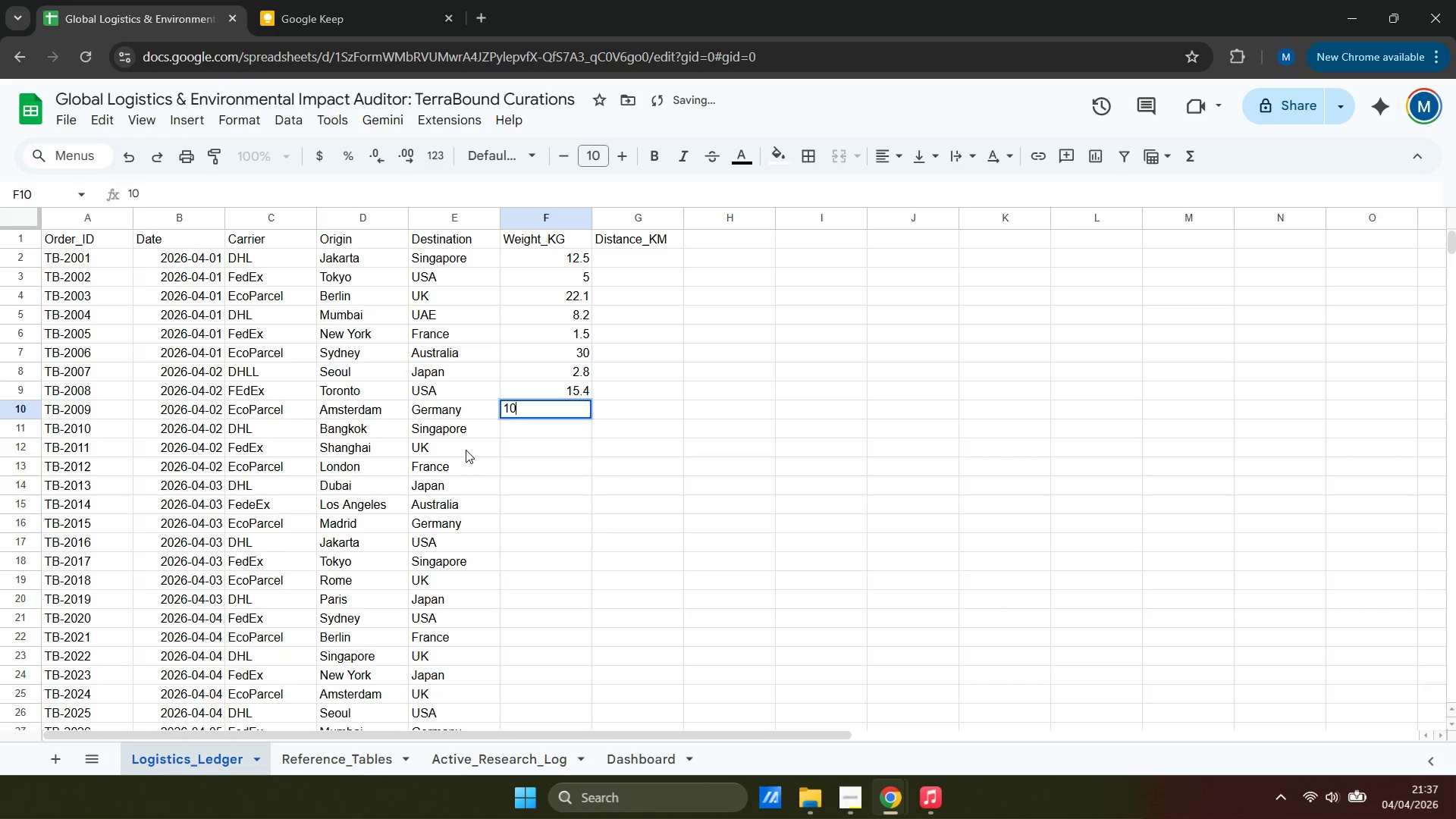 
key(ArrowDown)
 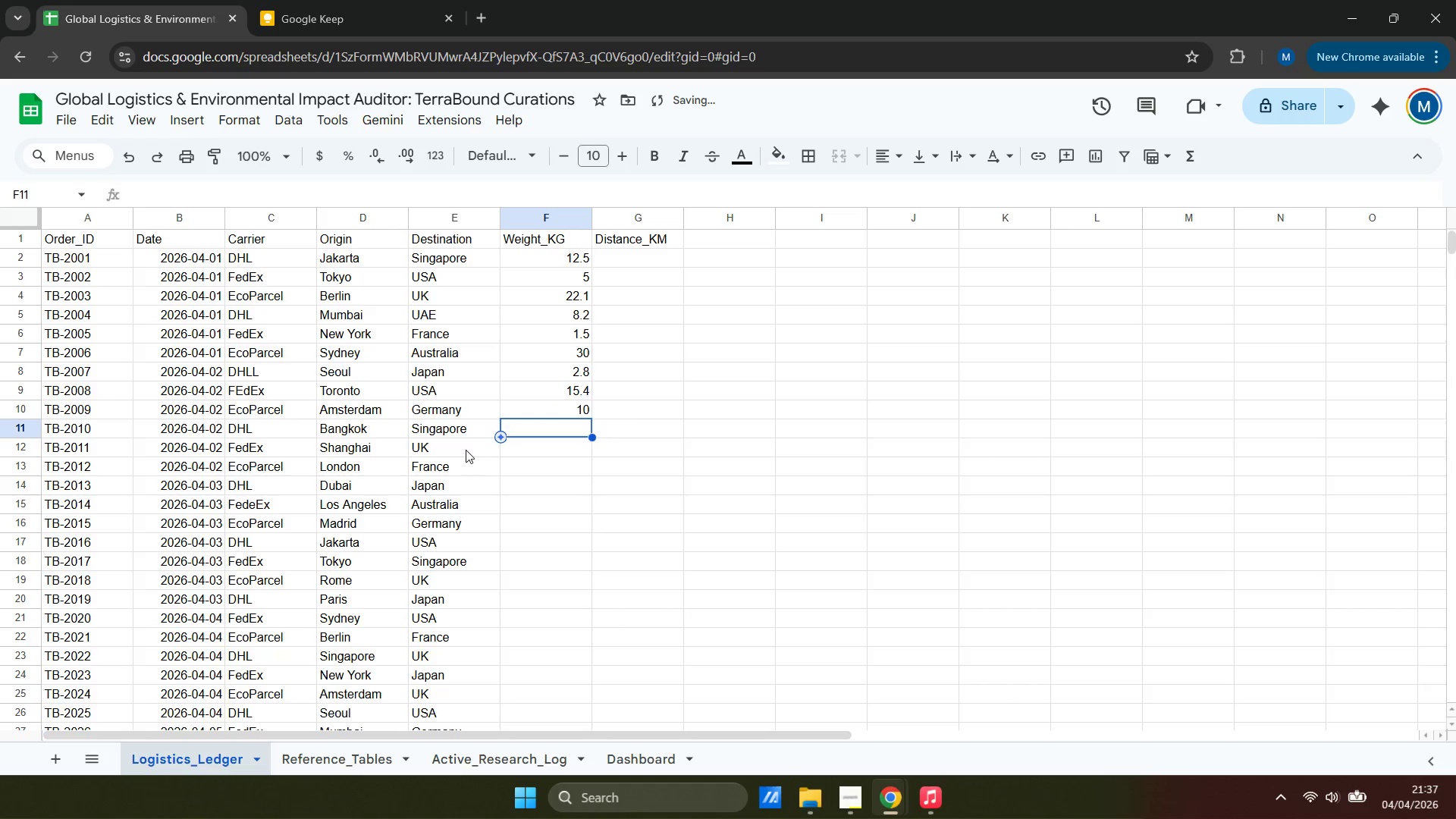 
key(6)
 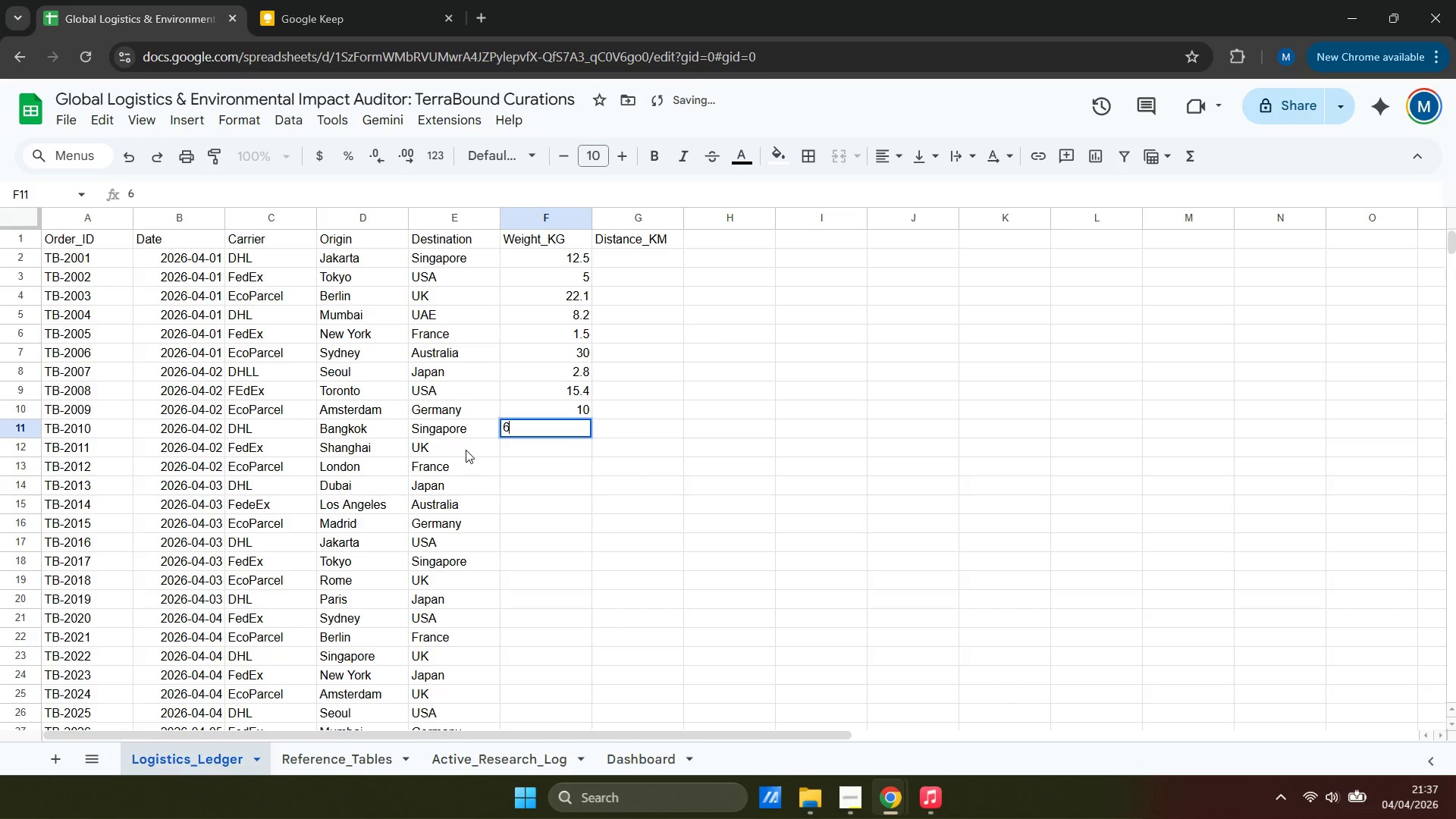 
key(Period)
 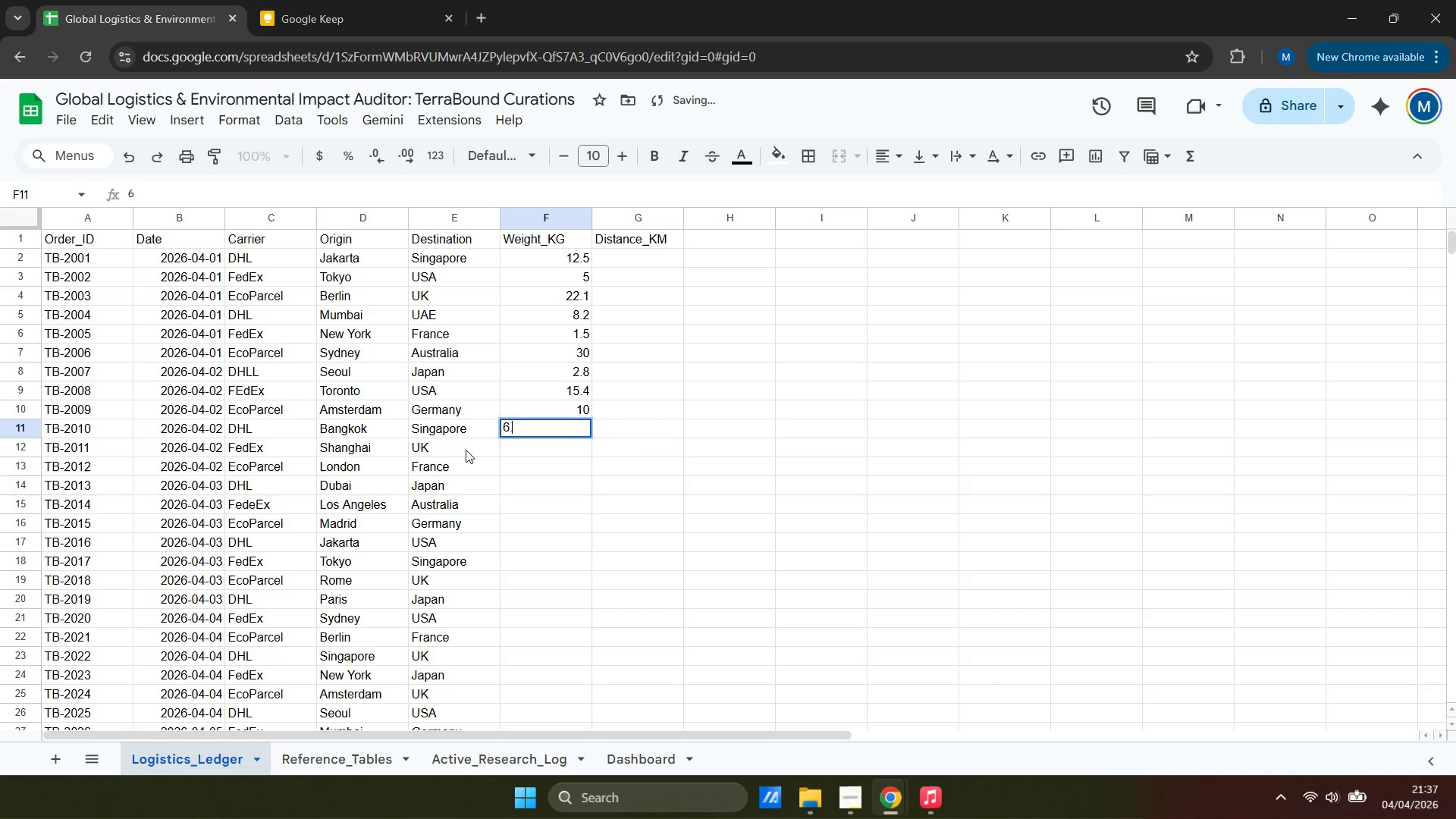 
key(5)
 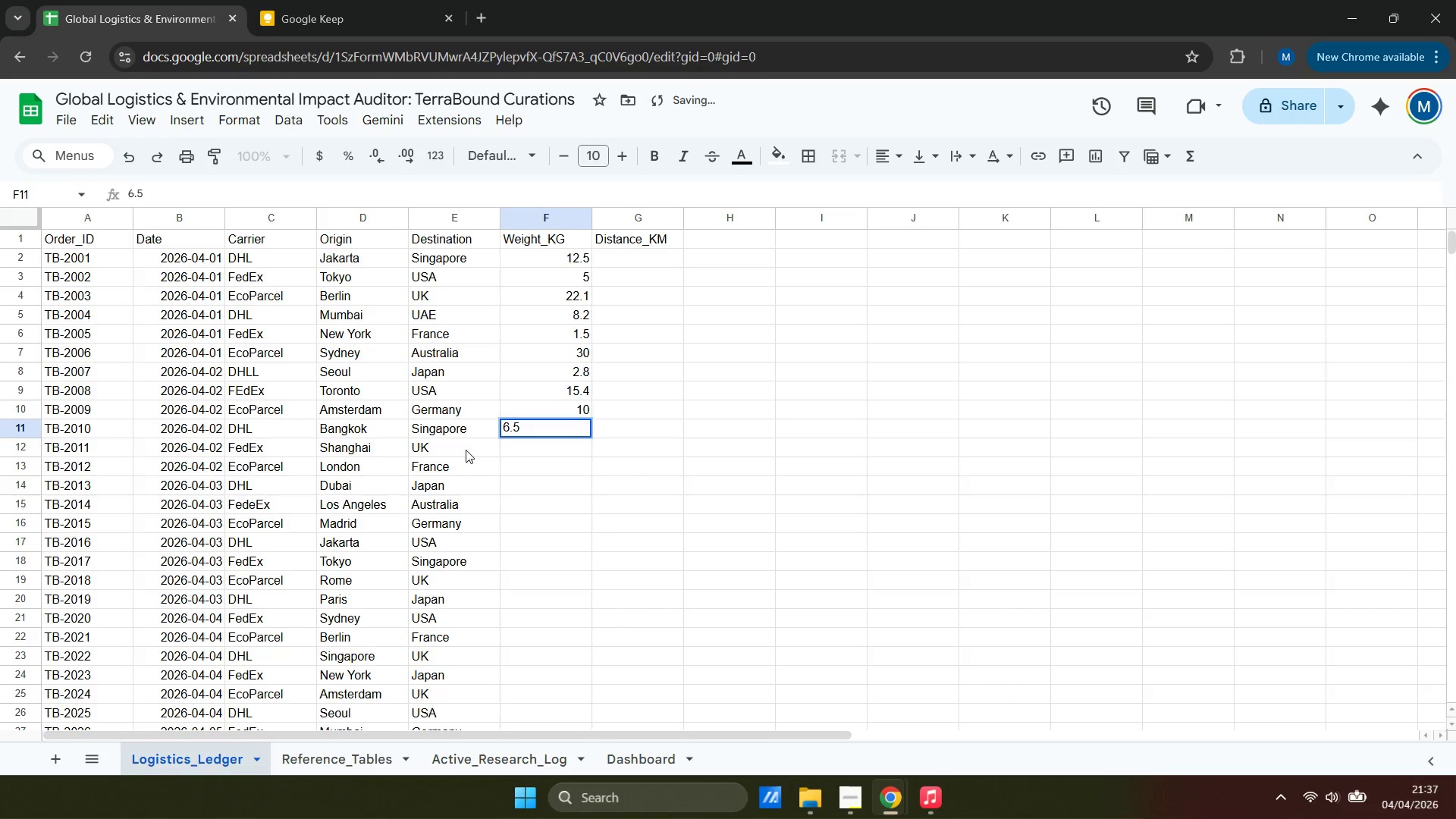 
key(ArrowDown)
 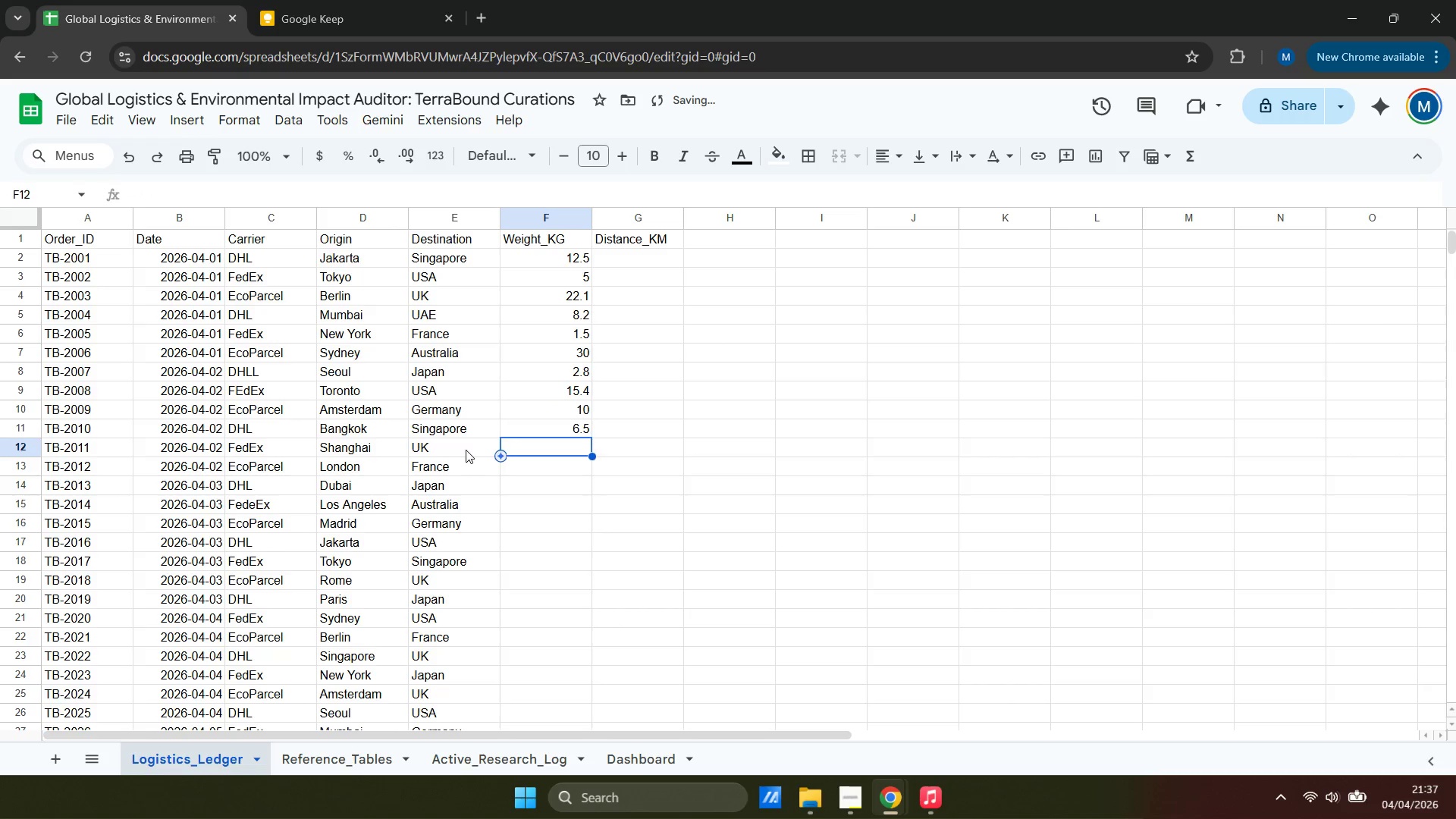 
type(19.2)
 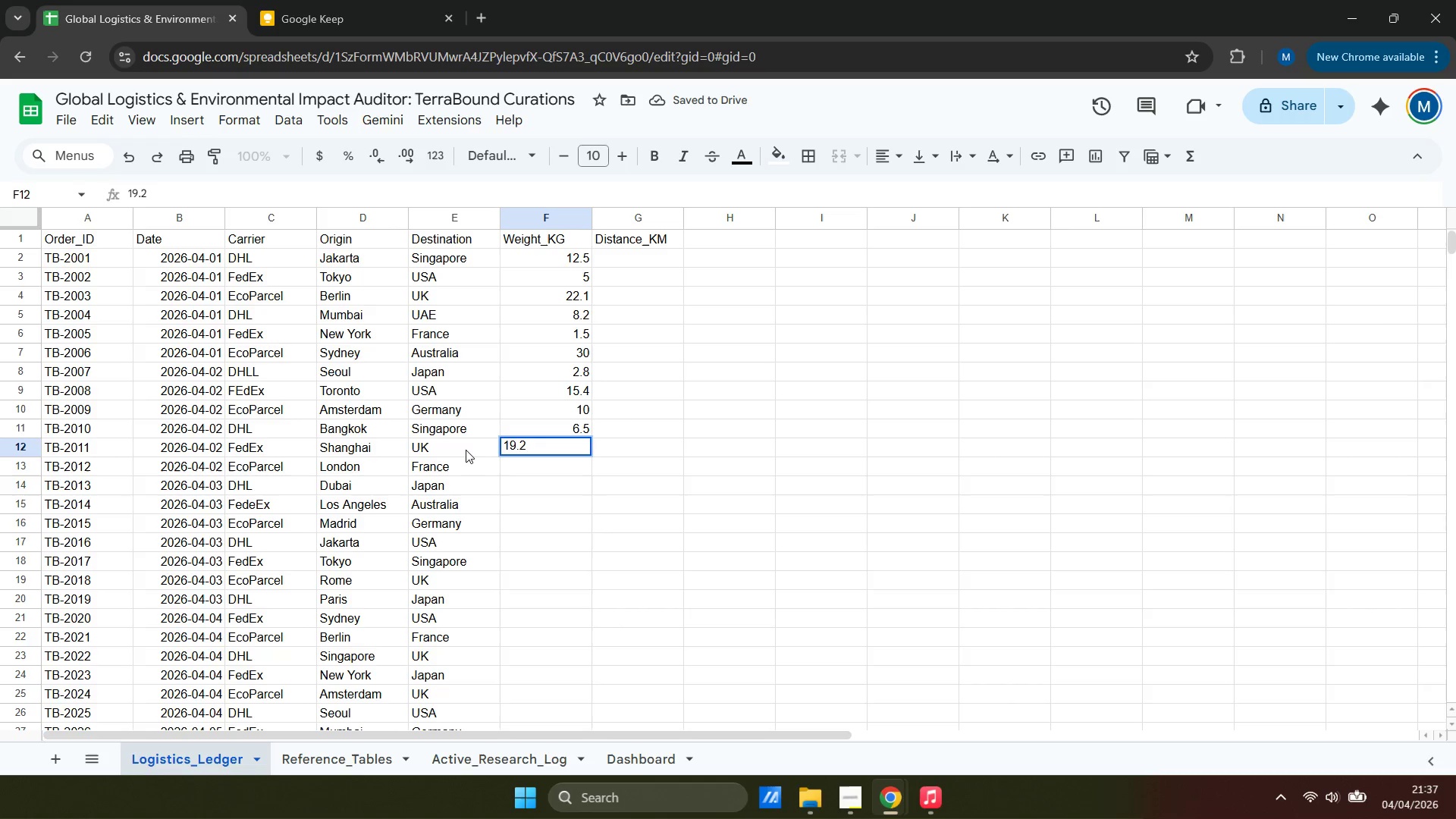 
key(4)
 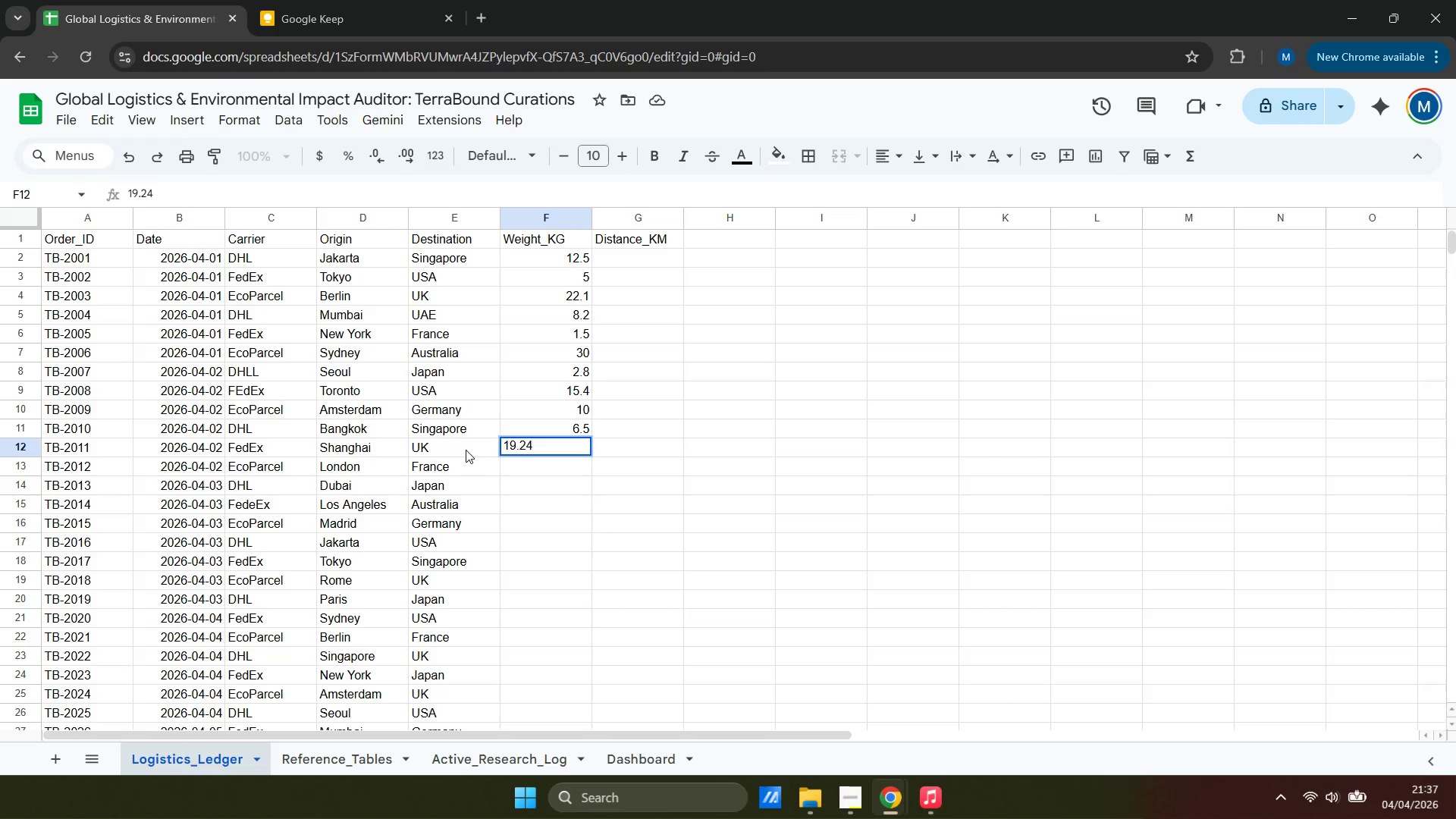 
key(Backspace)
 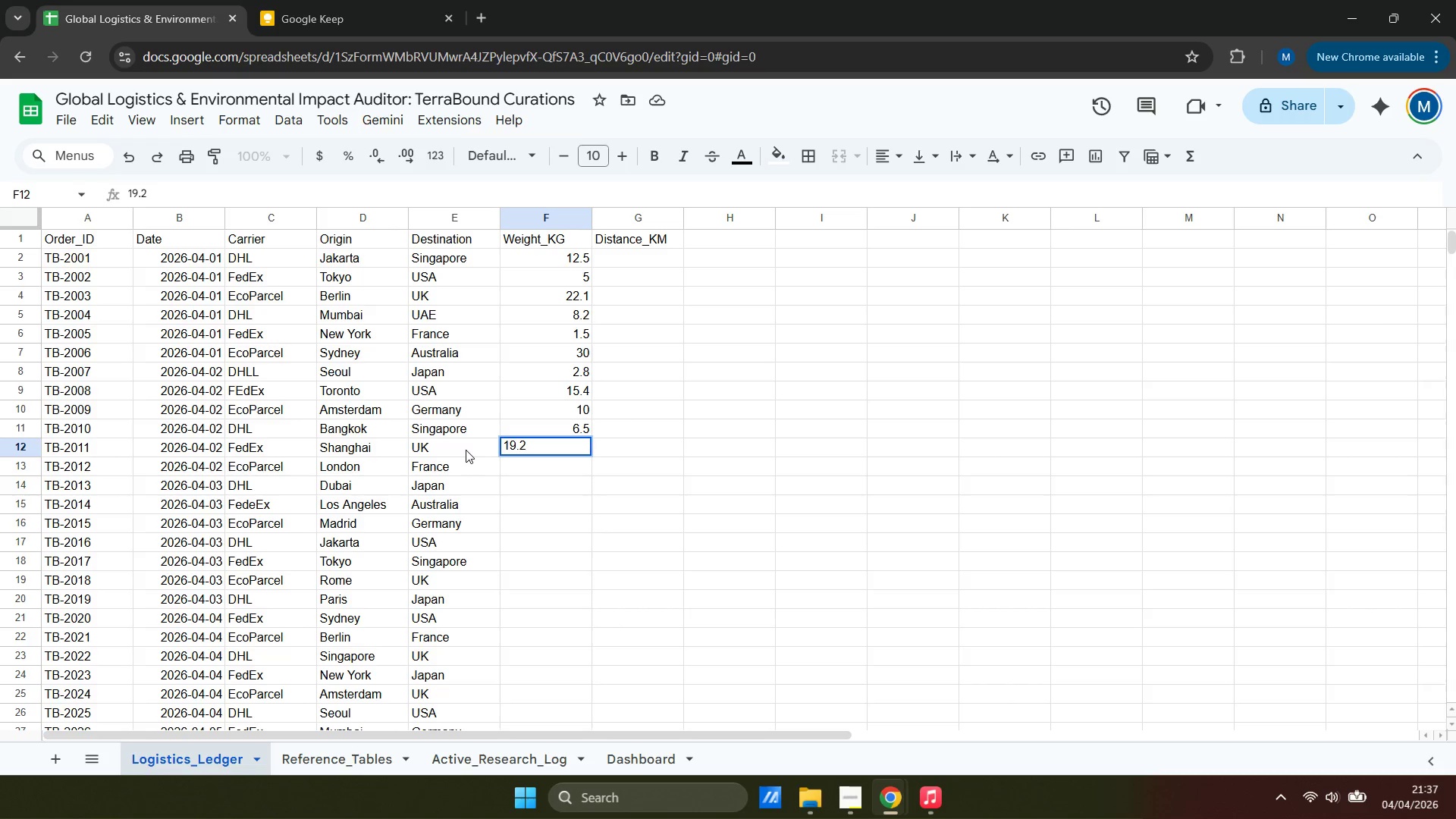 
key(ArrowDown)
 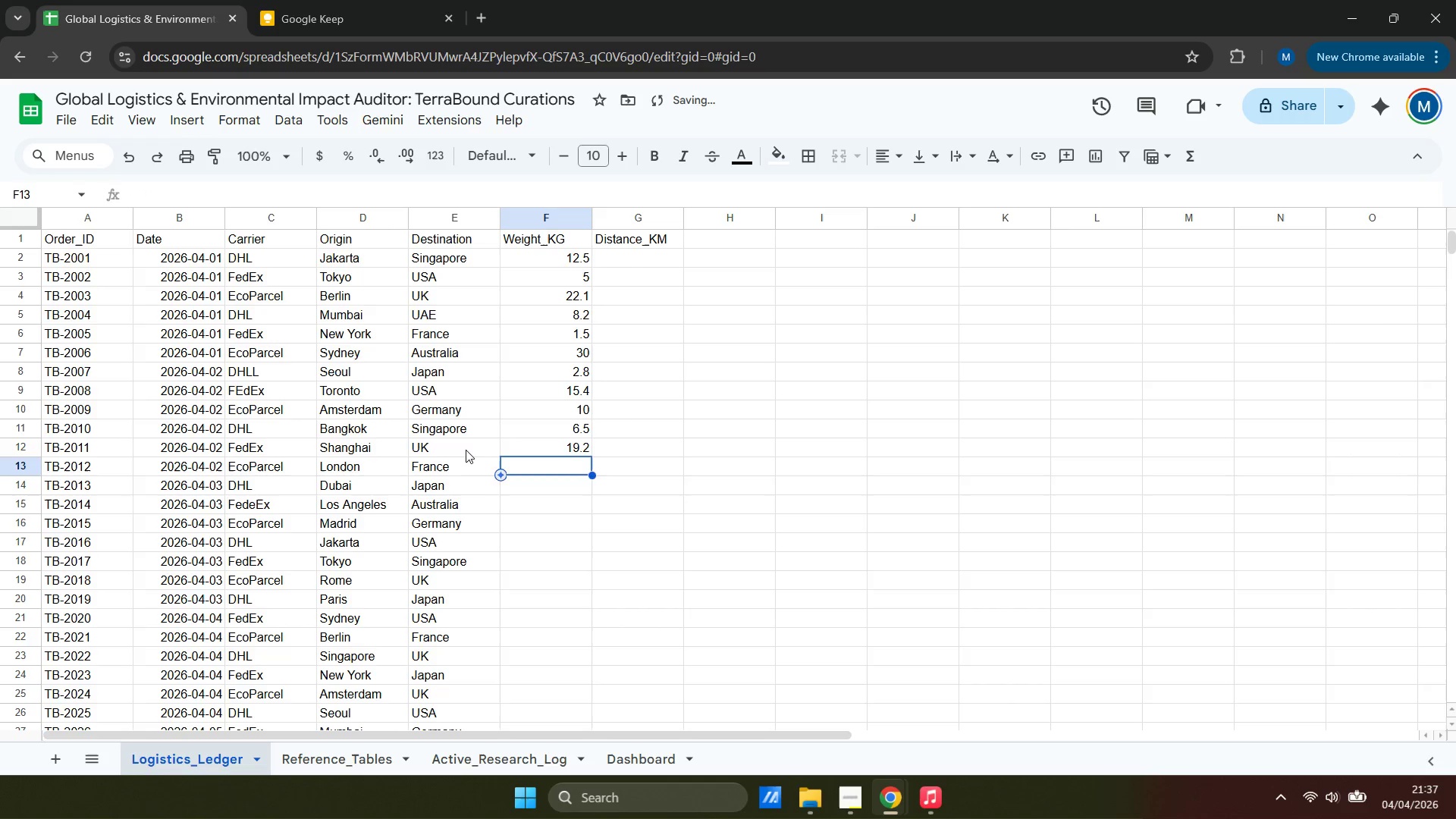 
key(4)
 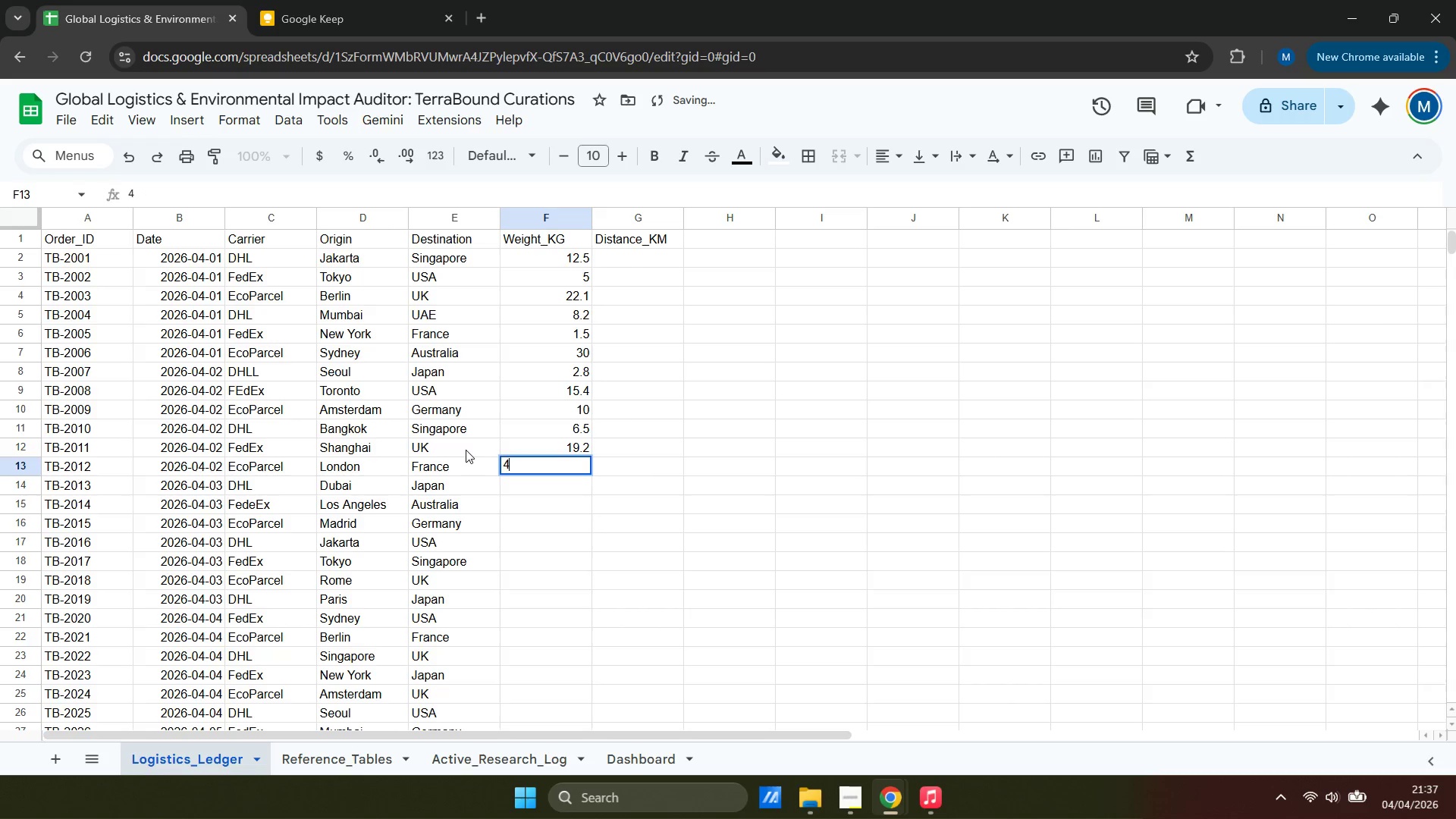 
key(Period)
 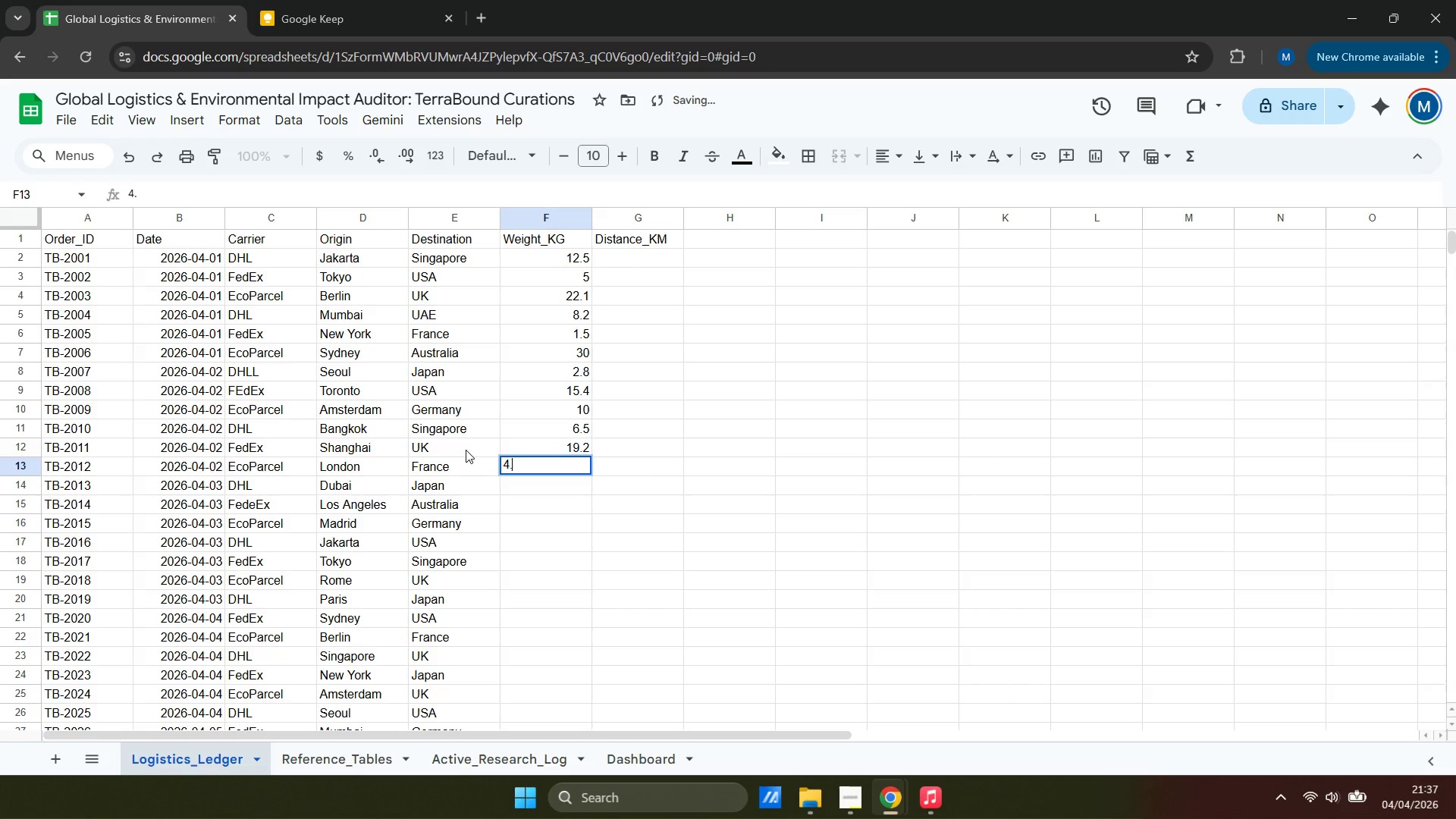 
key(4)
 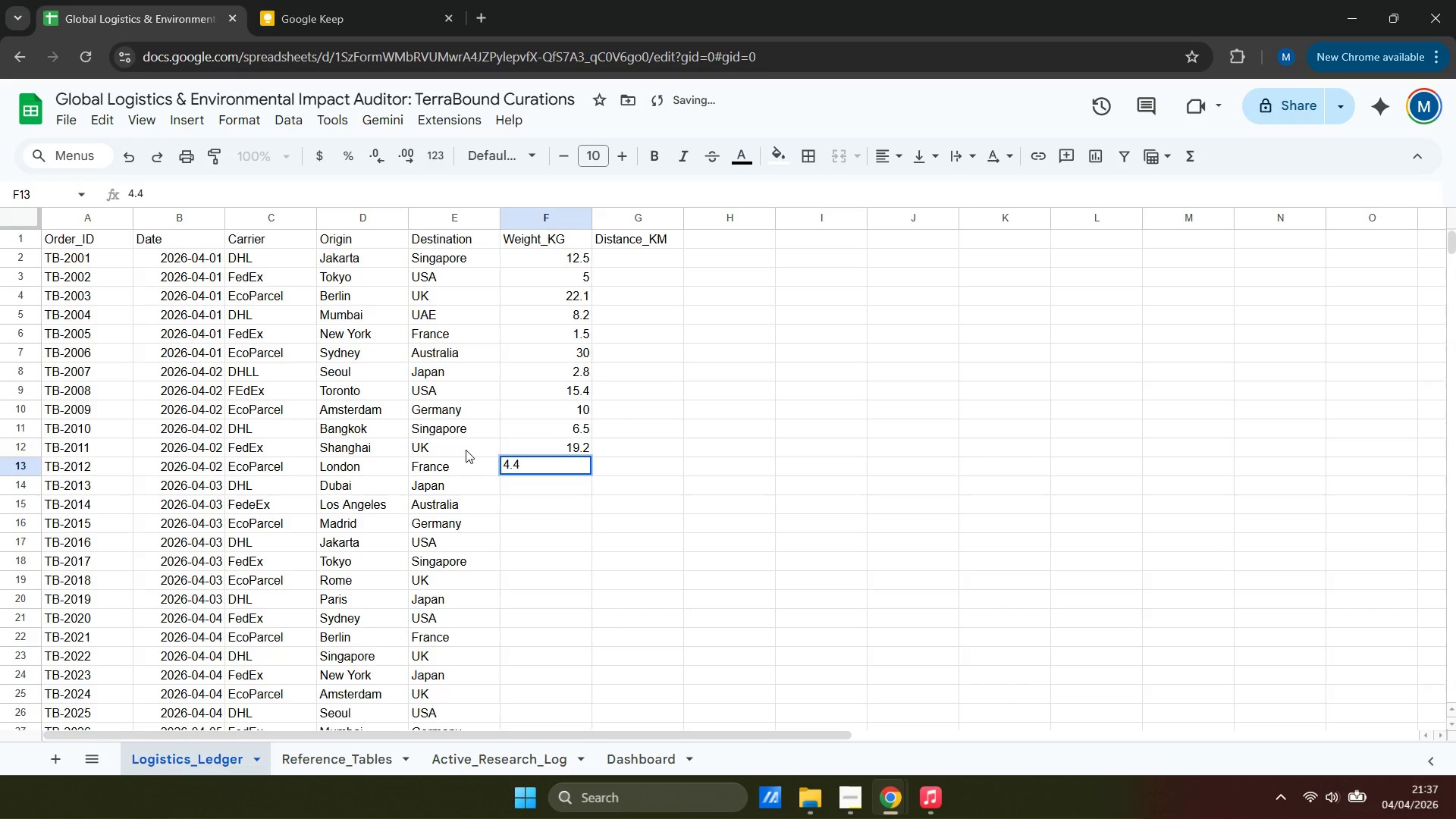 
key(ArrowDown)
 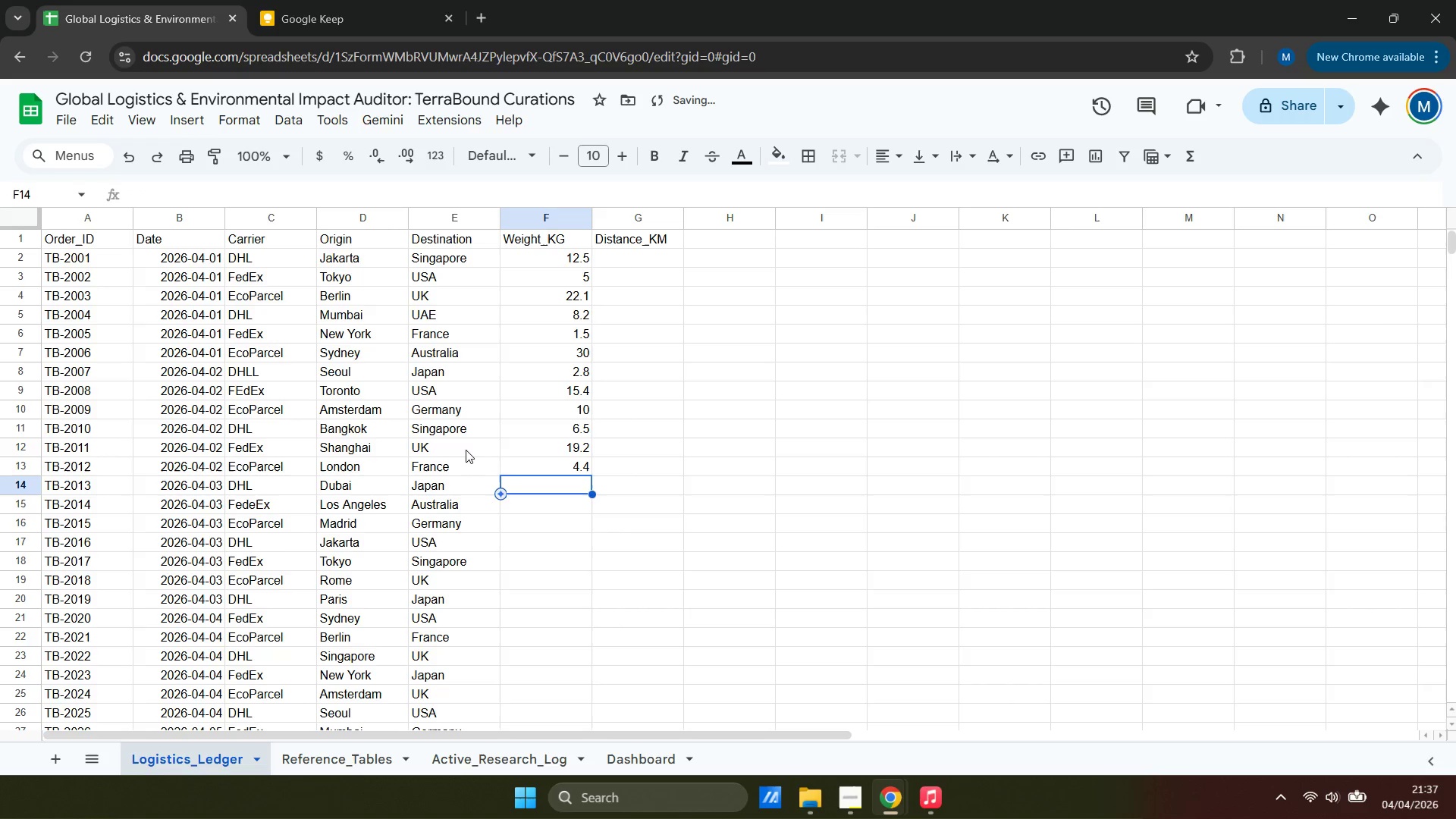 
type(11)
 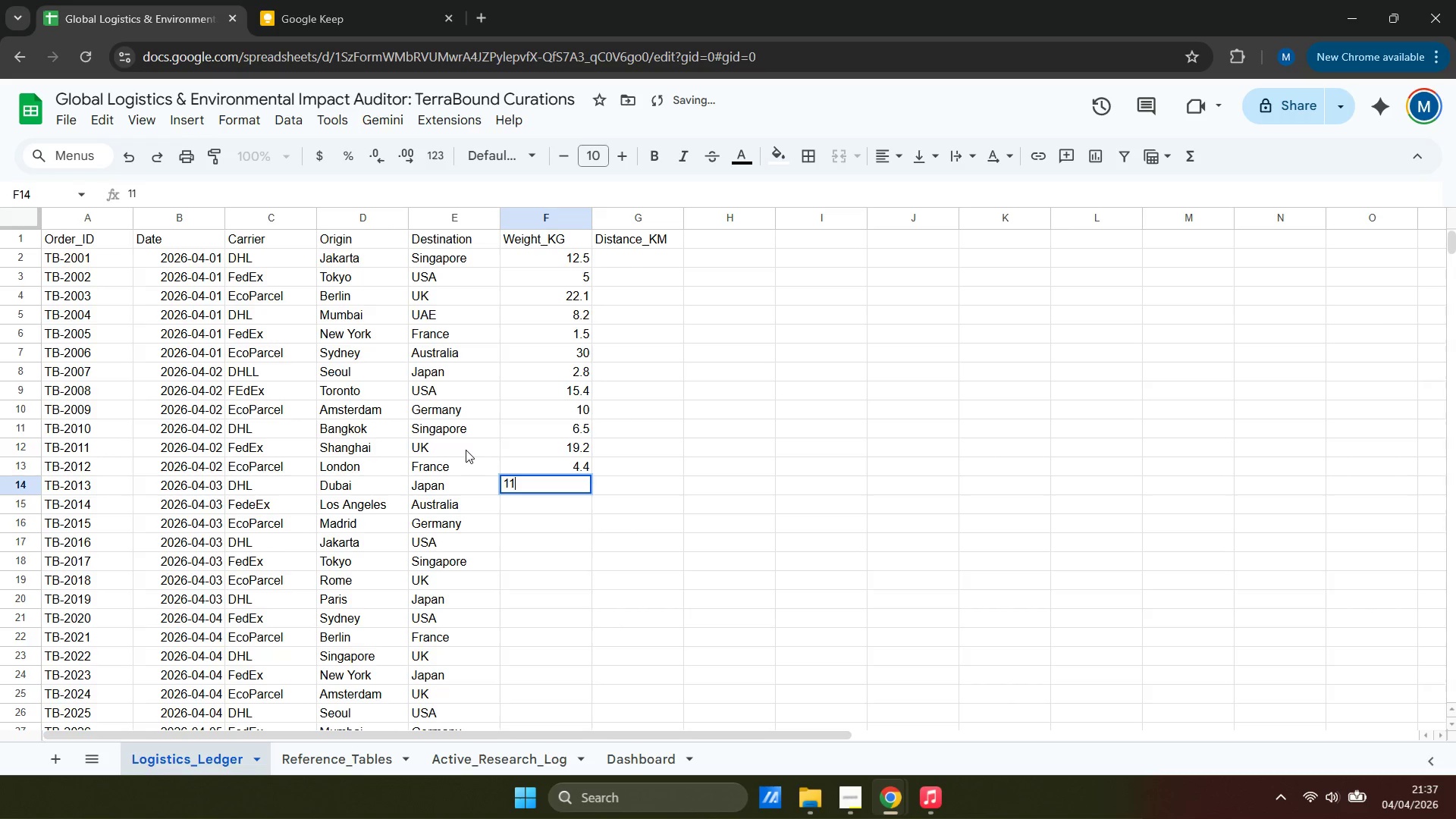 
key(ArrowDown)
 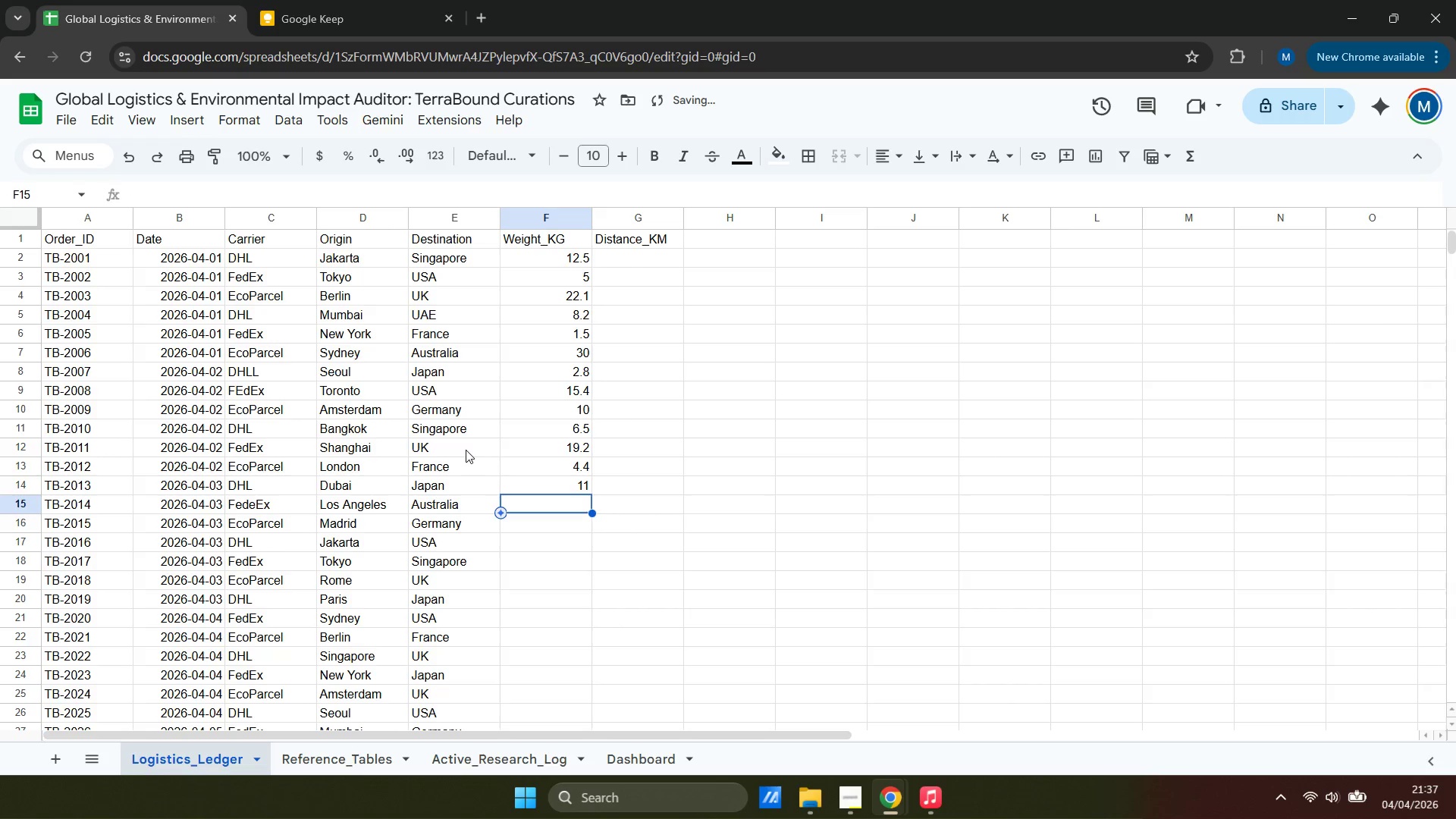 
key(7)
 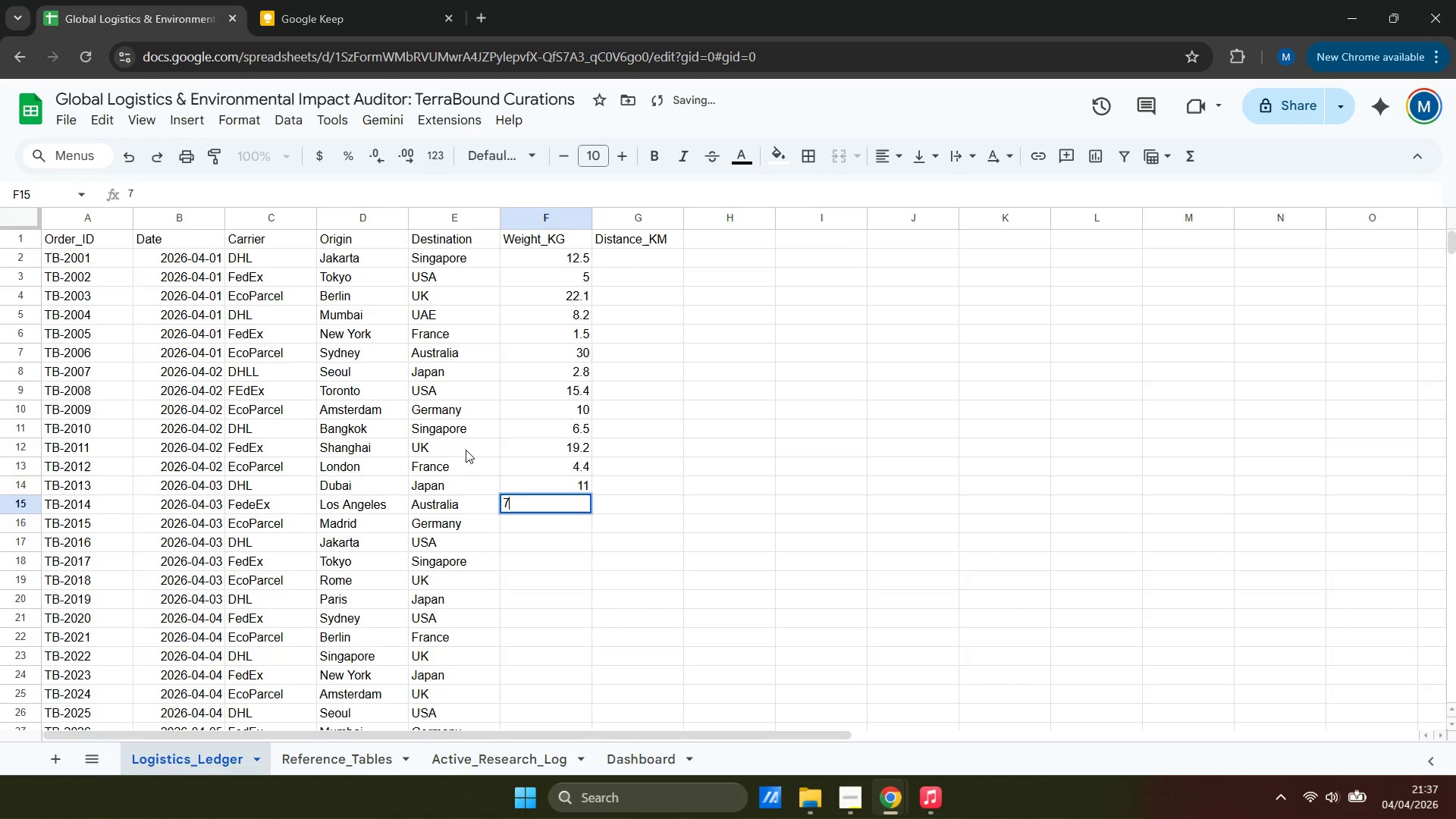 
key(Period)
 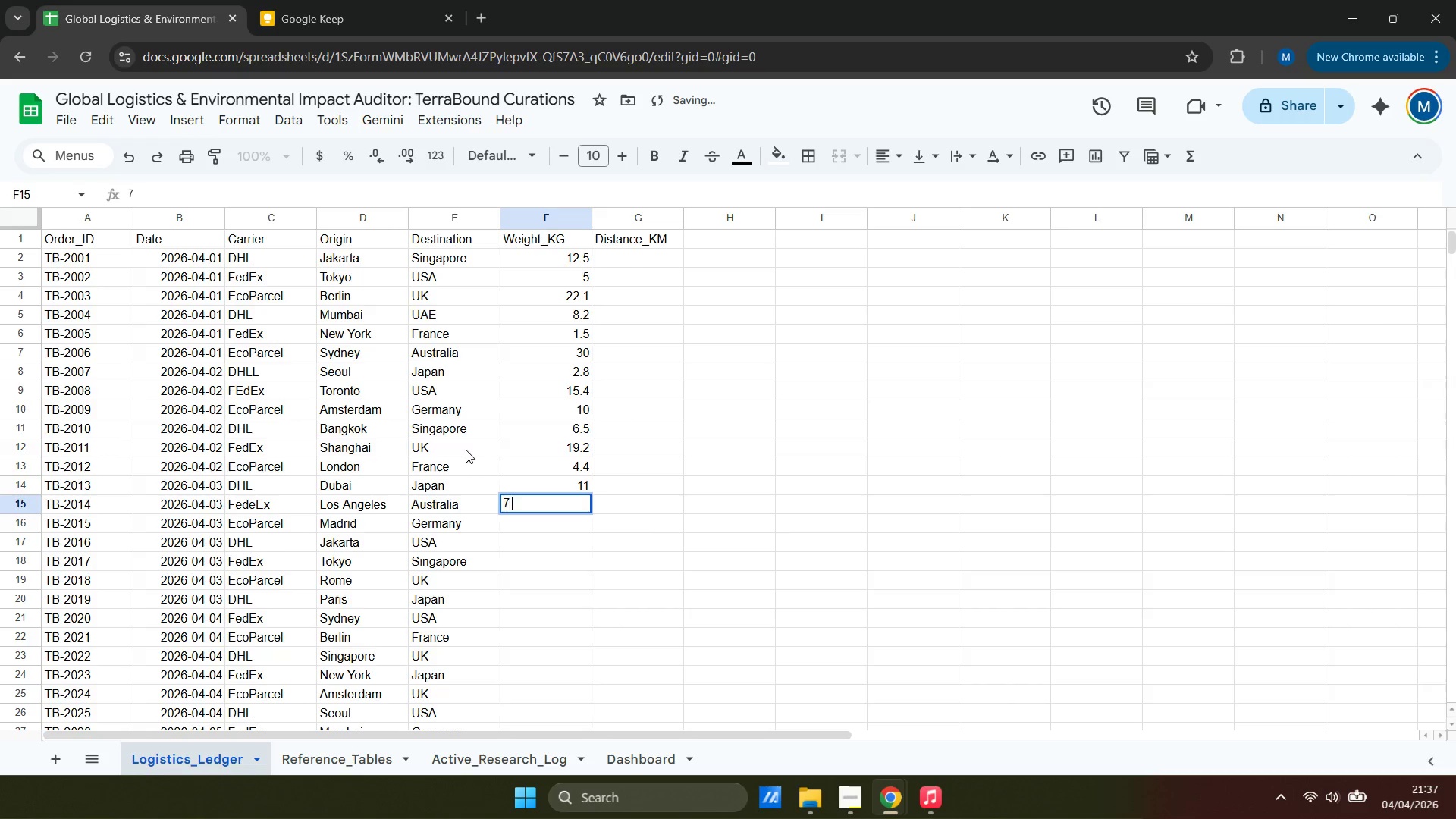 
key(7)
 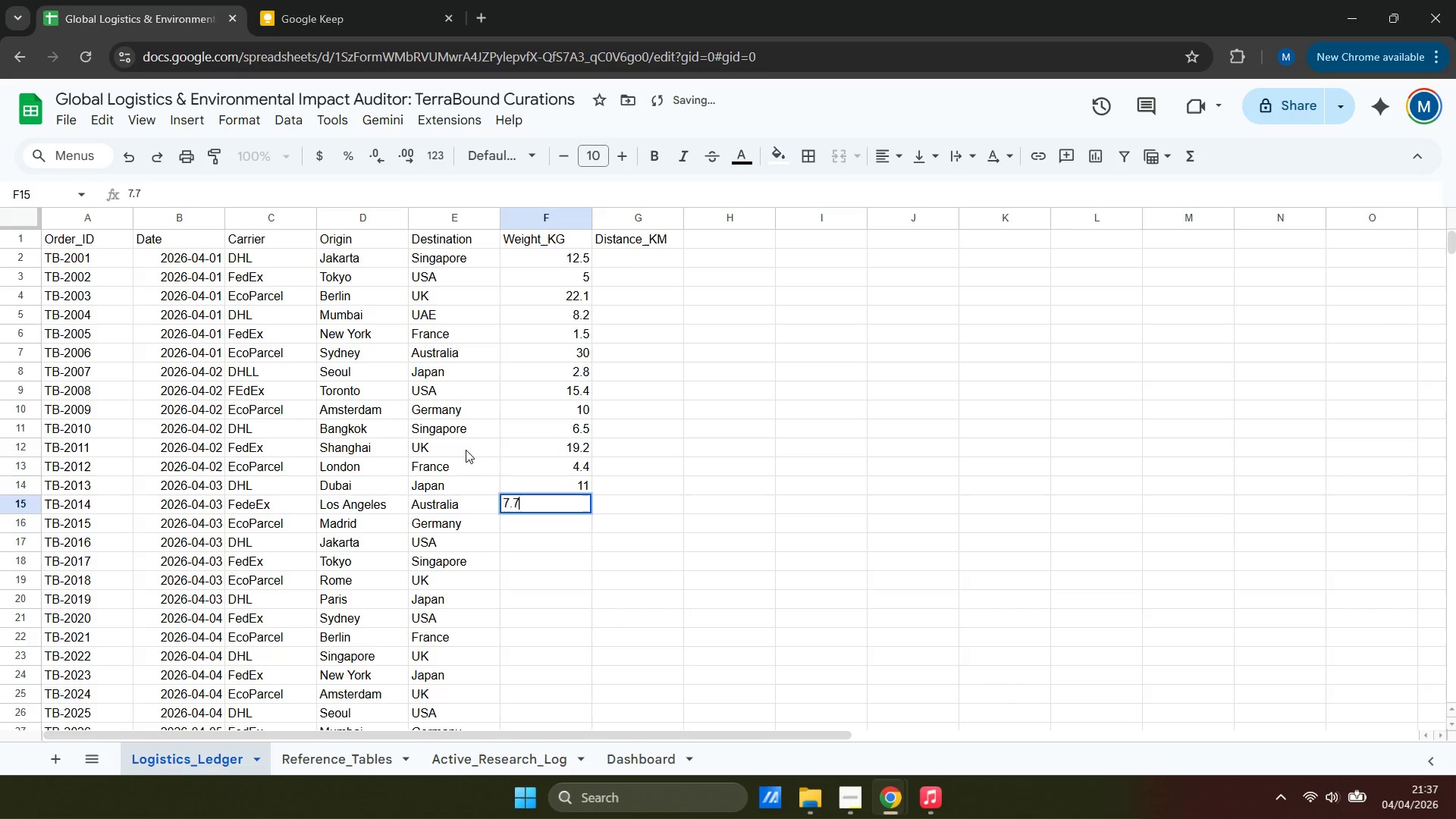 
key(ArrowDown)
 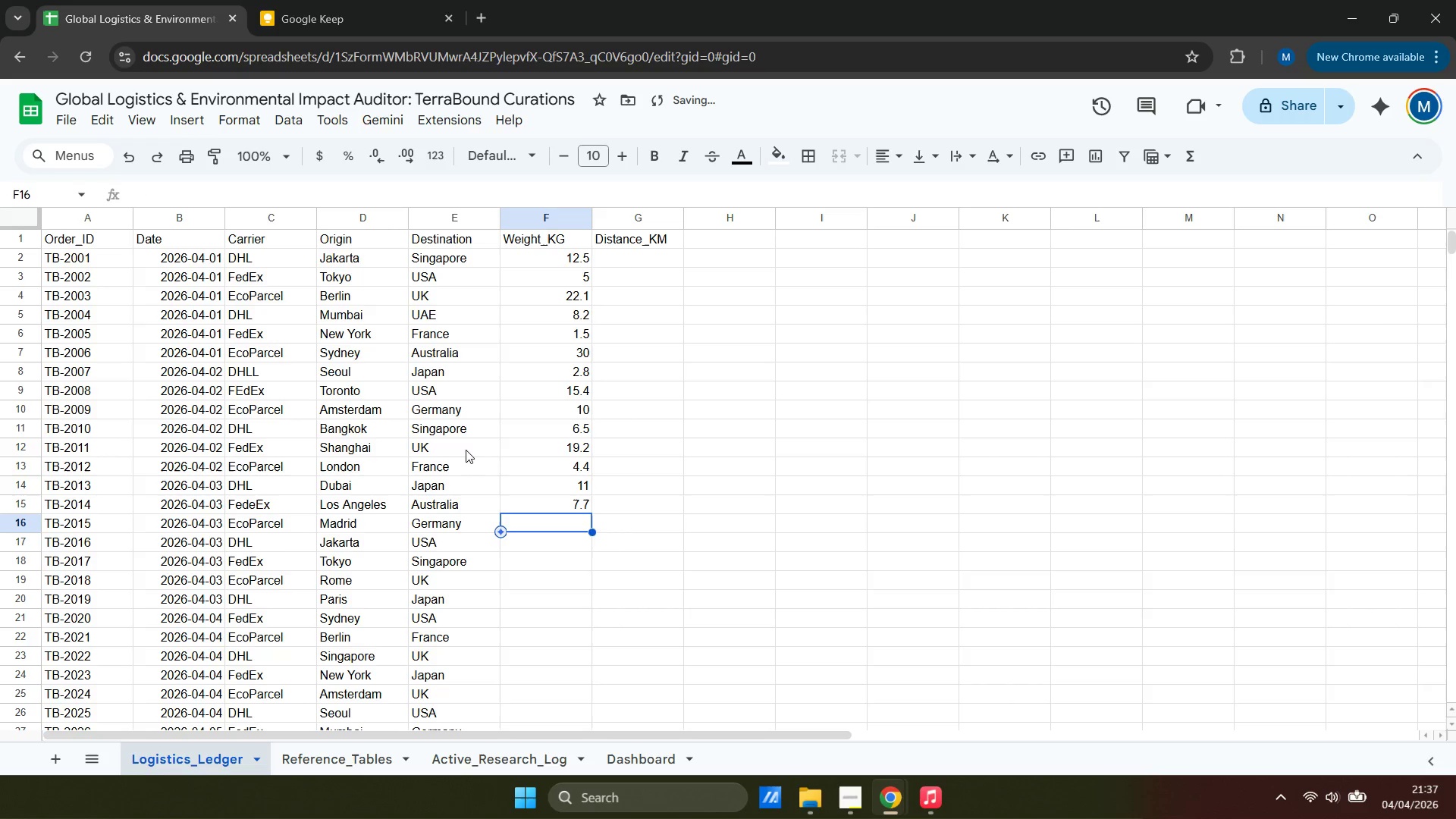 
type(25)
 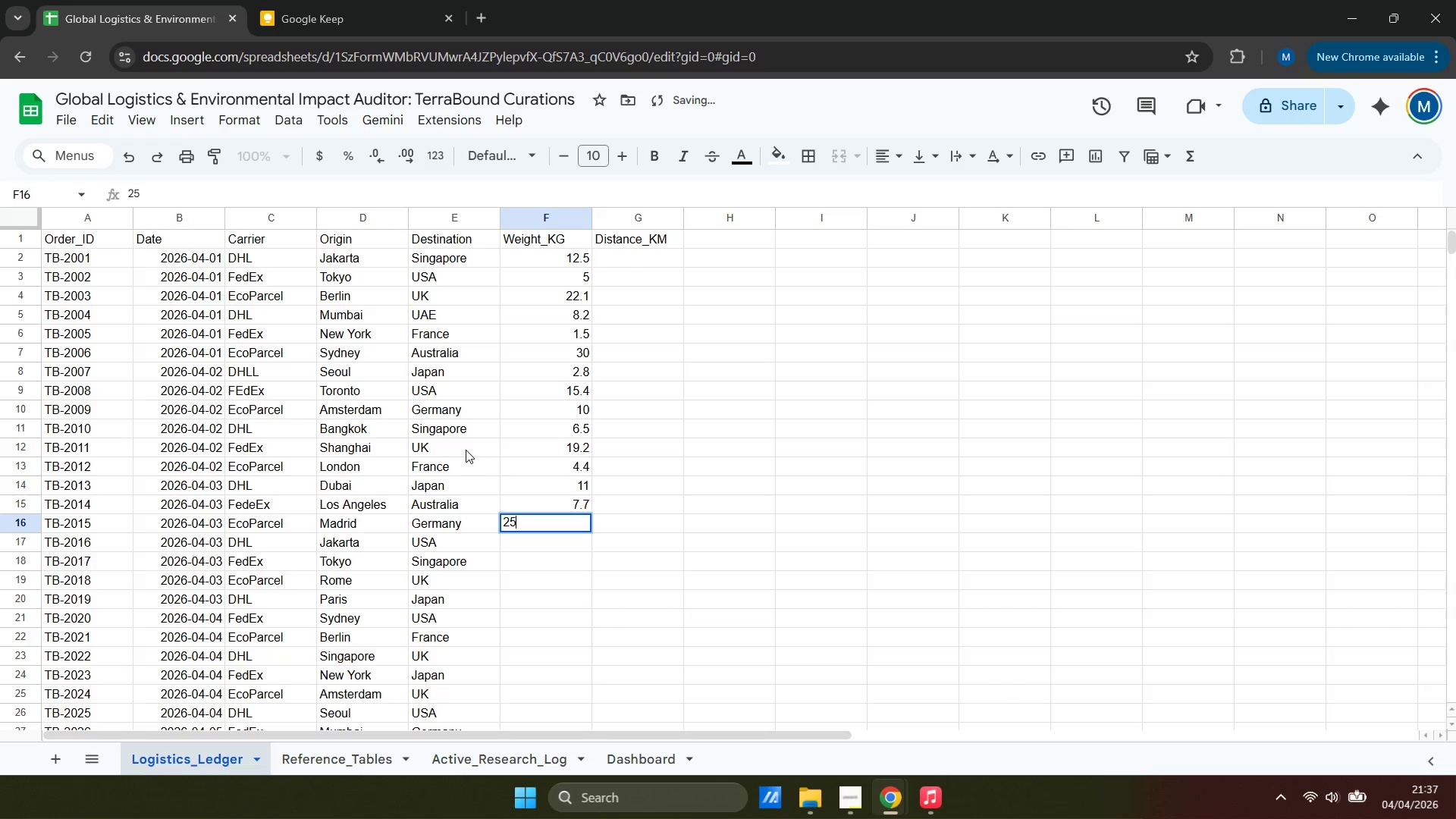 
key(ArrowDown)
 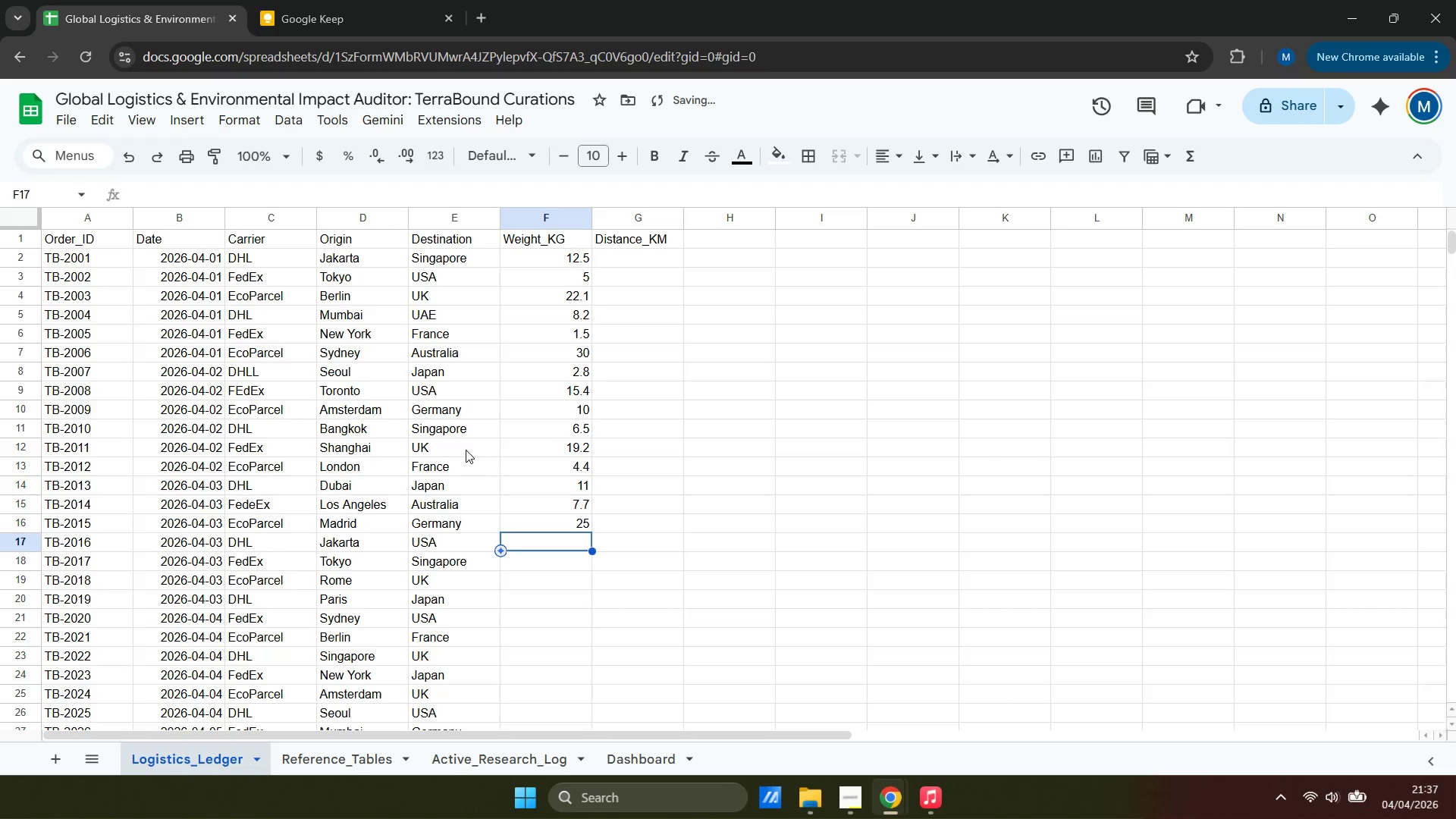 
key(3)
 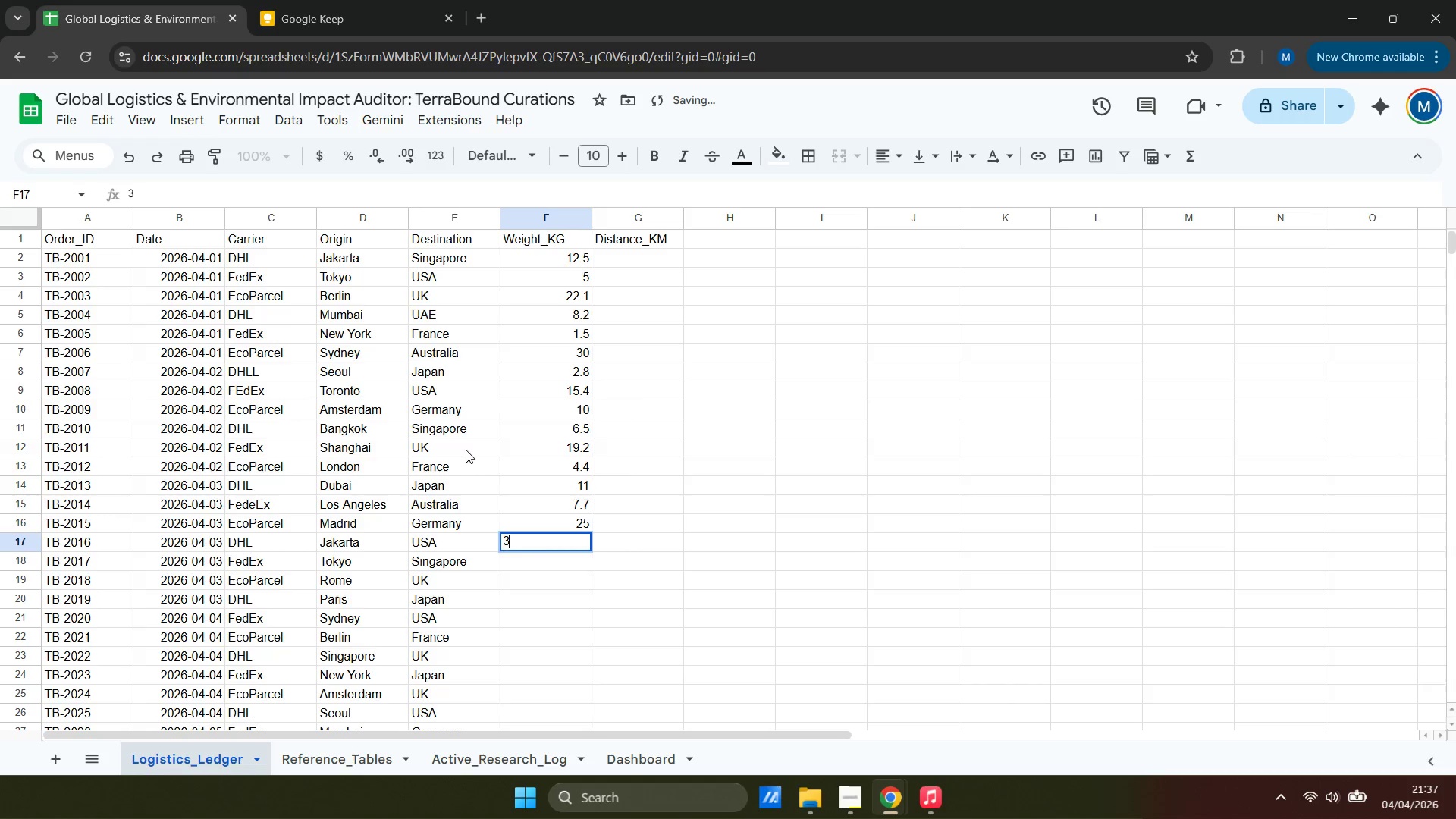 
key(Period)
 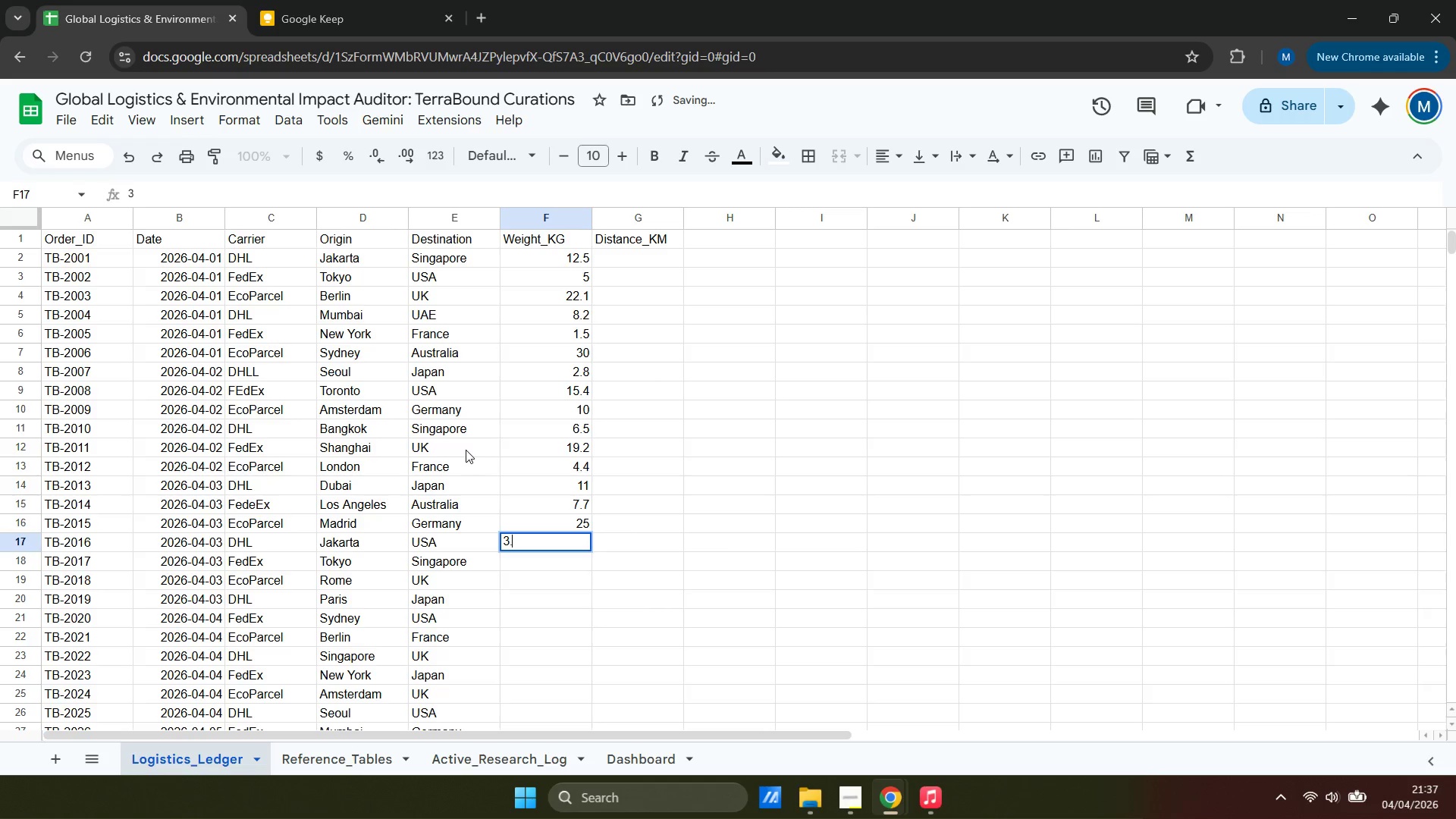 
key(5)
 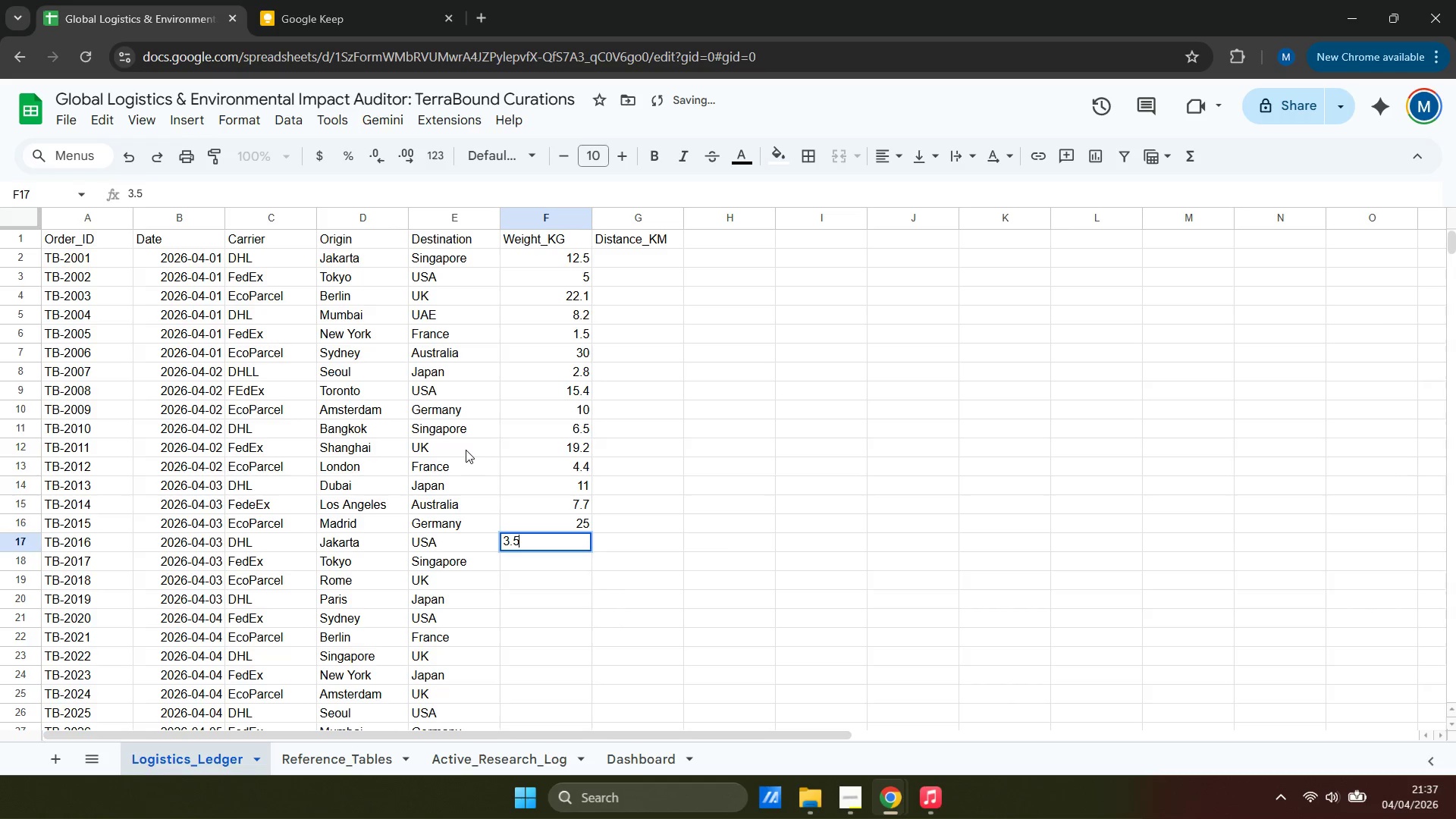 
key(ArrowDown)
 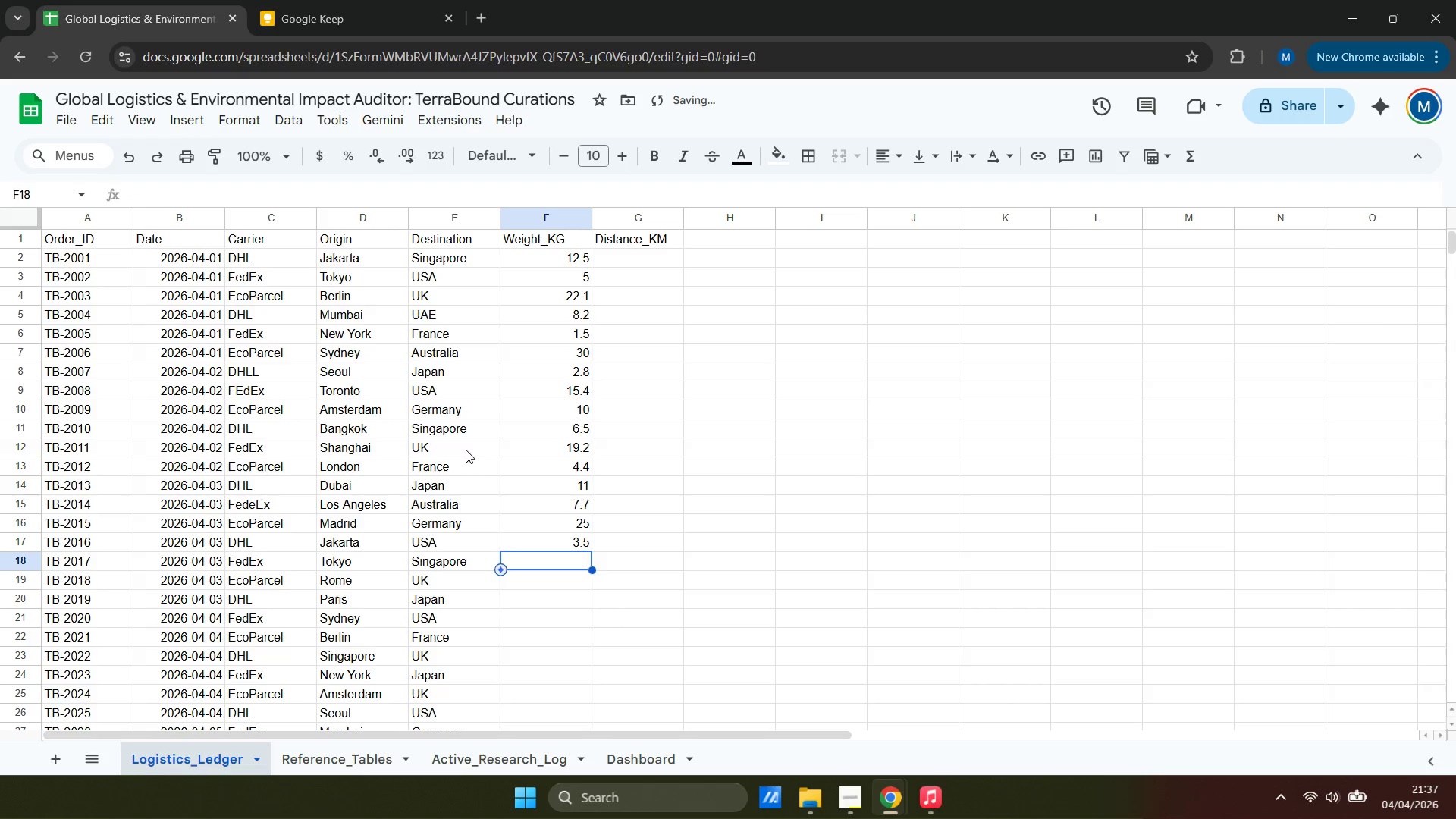 
key(2)
 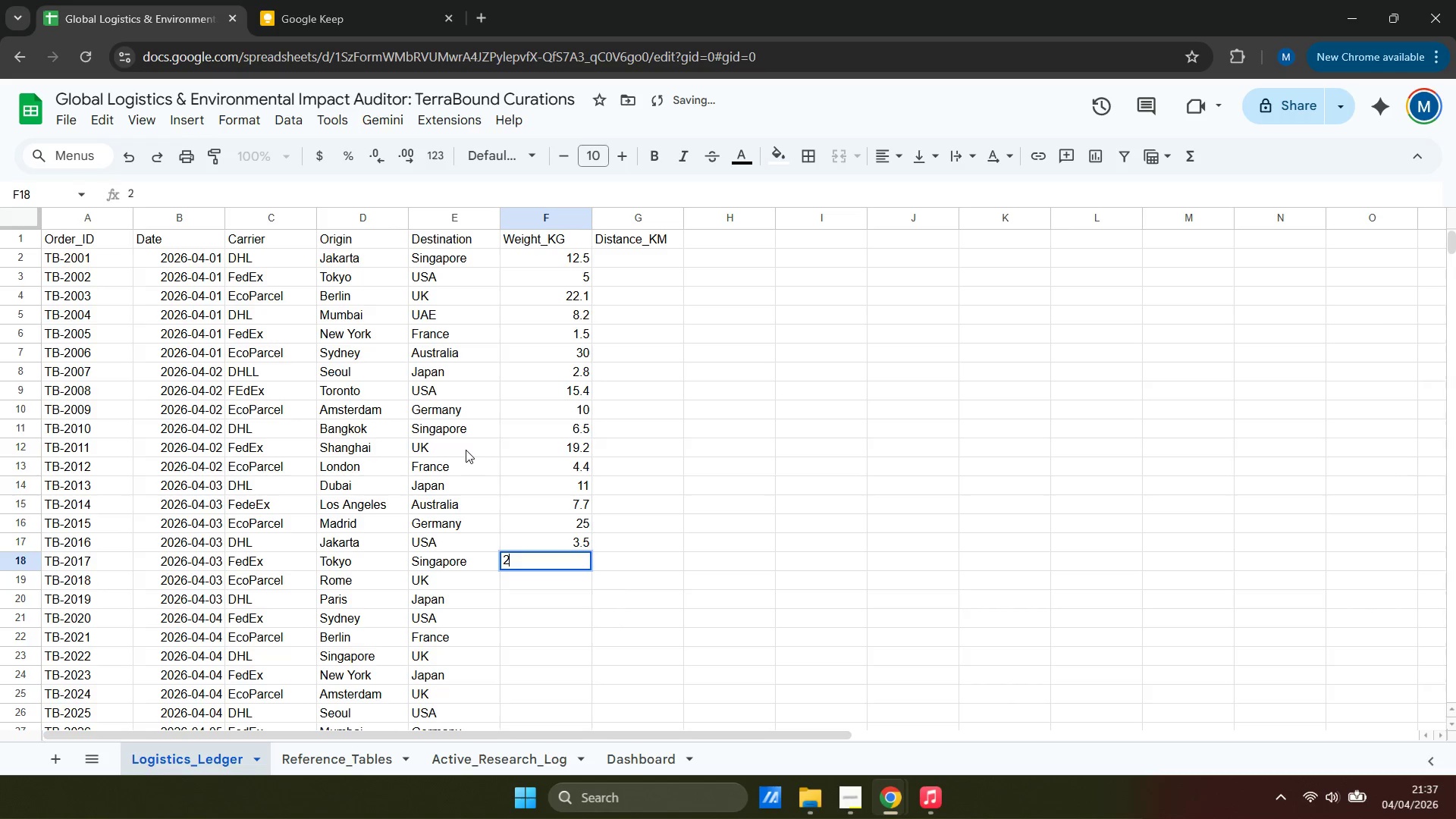 
key(Period)
 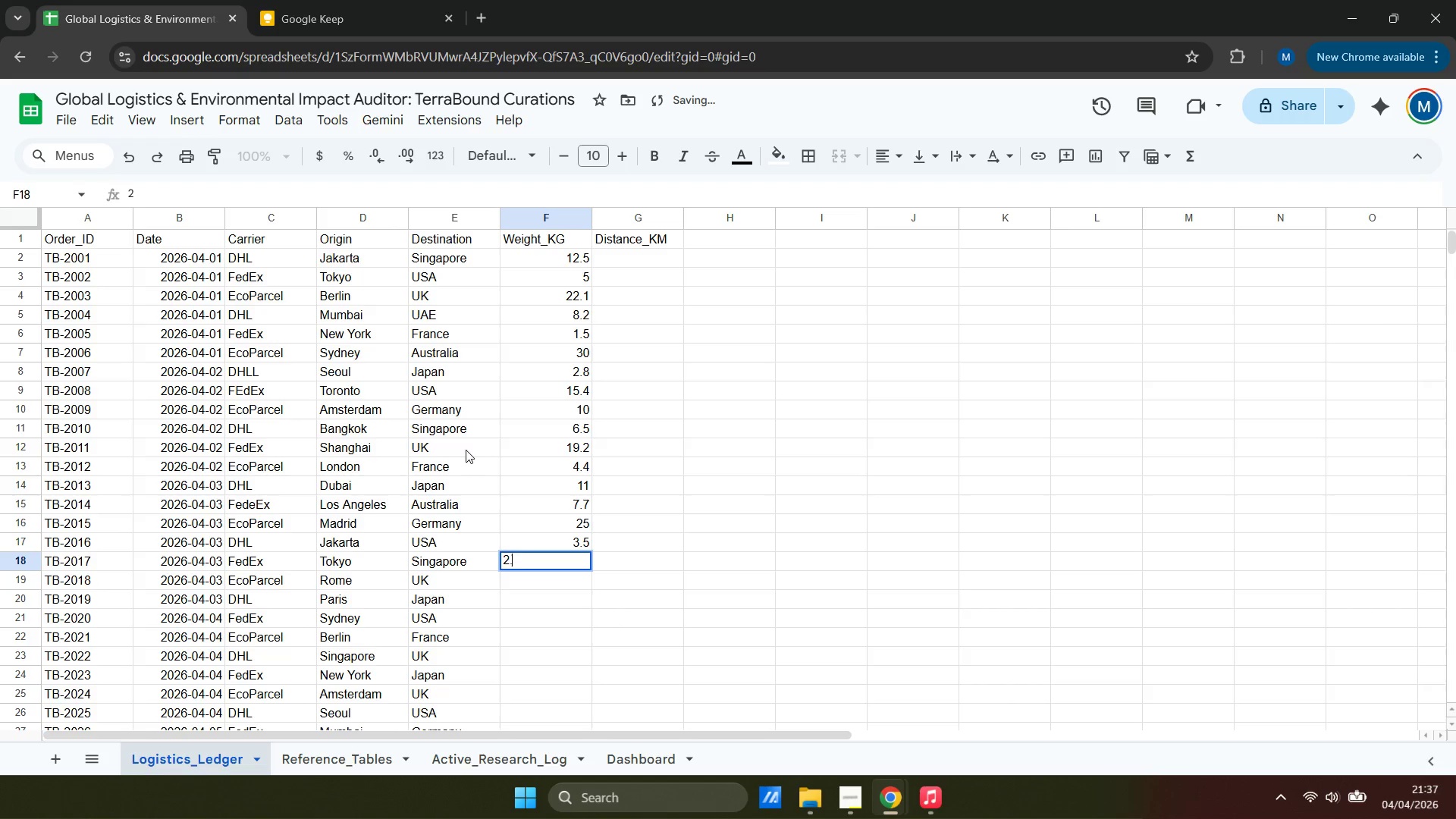 
key(2)
 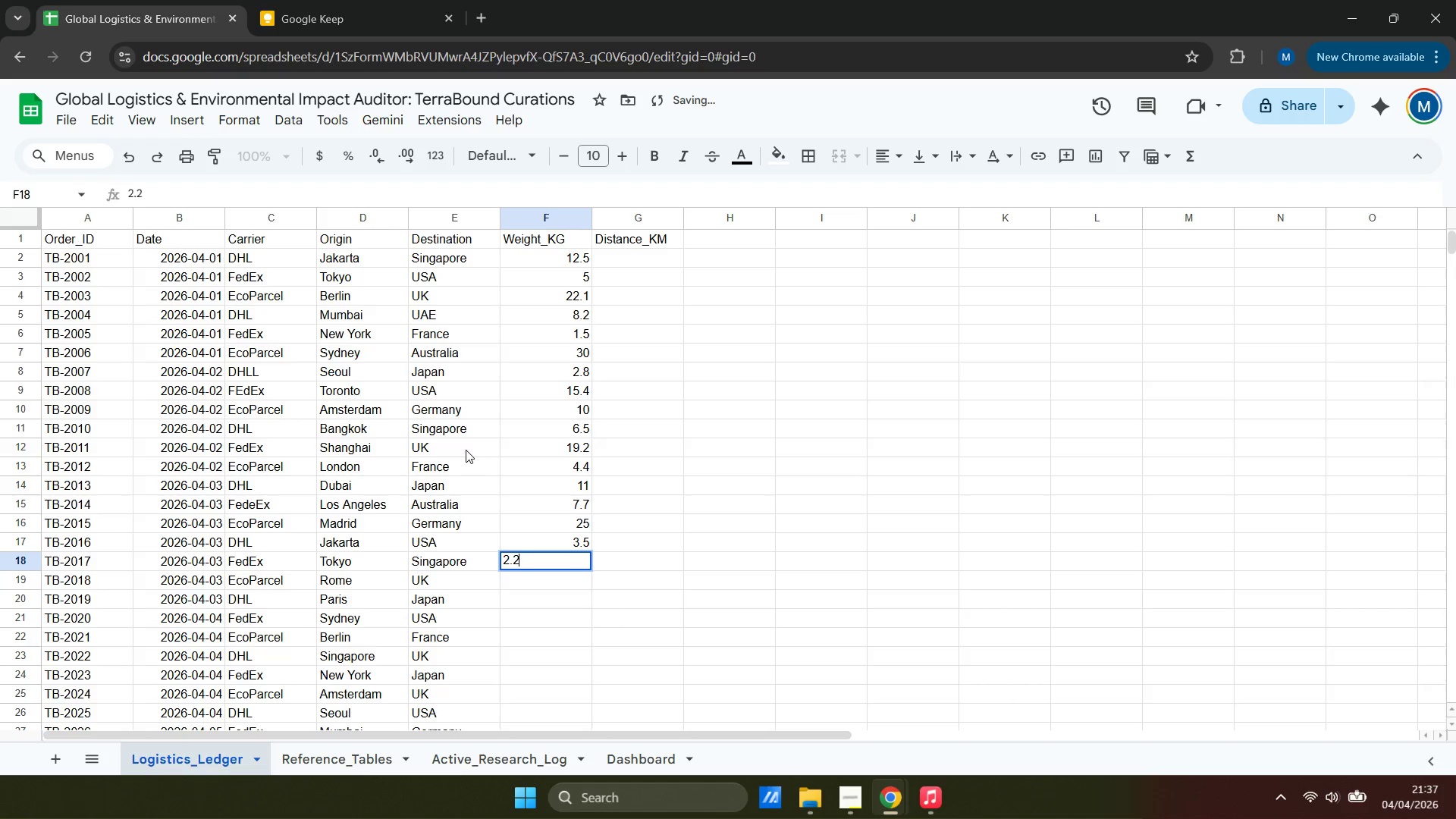 
key(ArrowDown)
 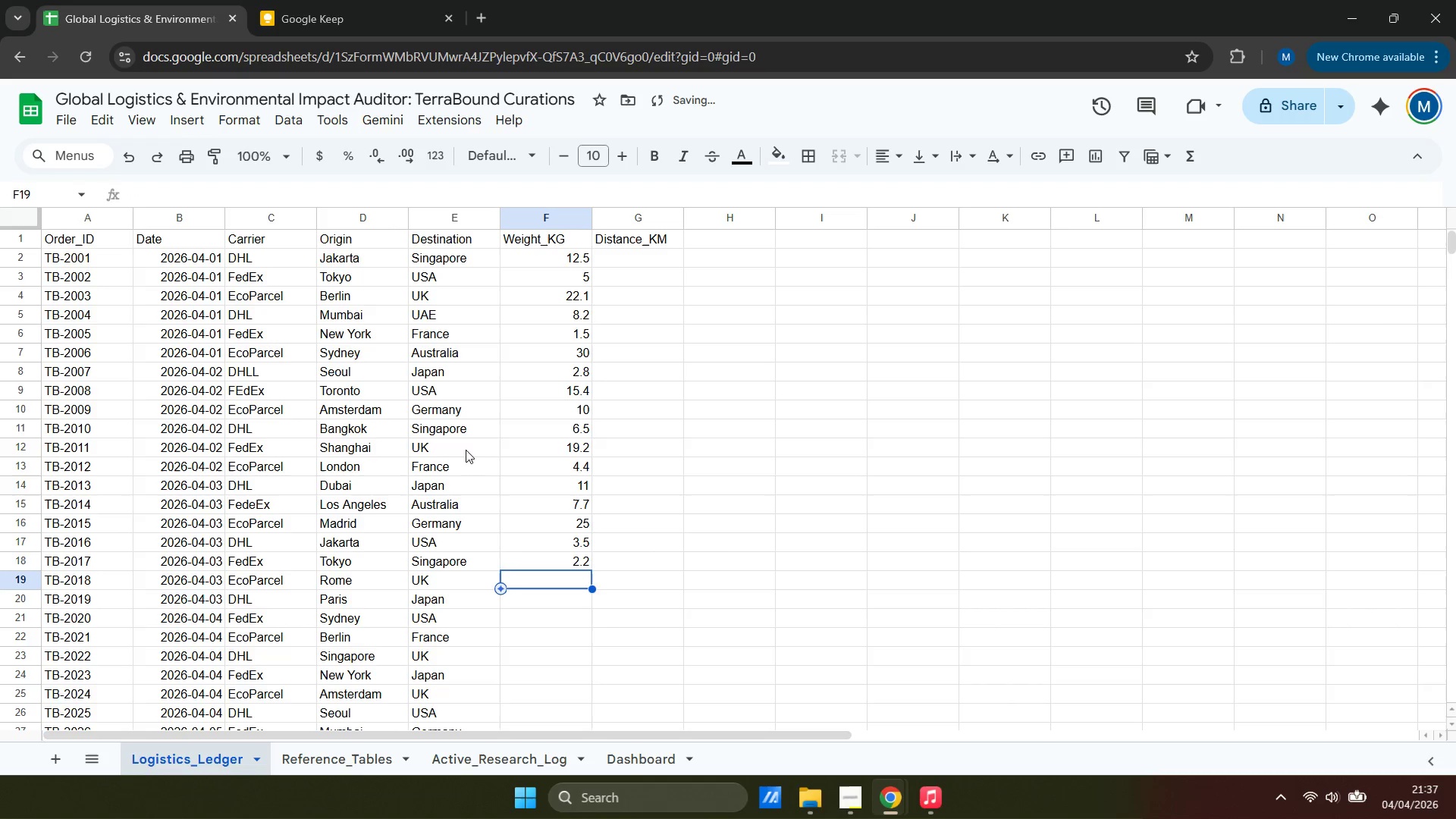 
type(18.9)
 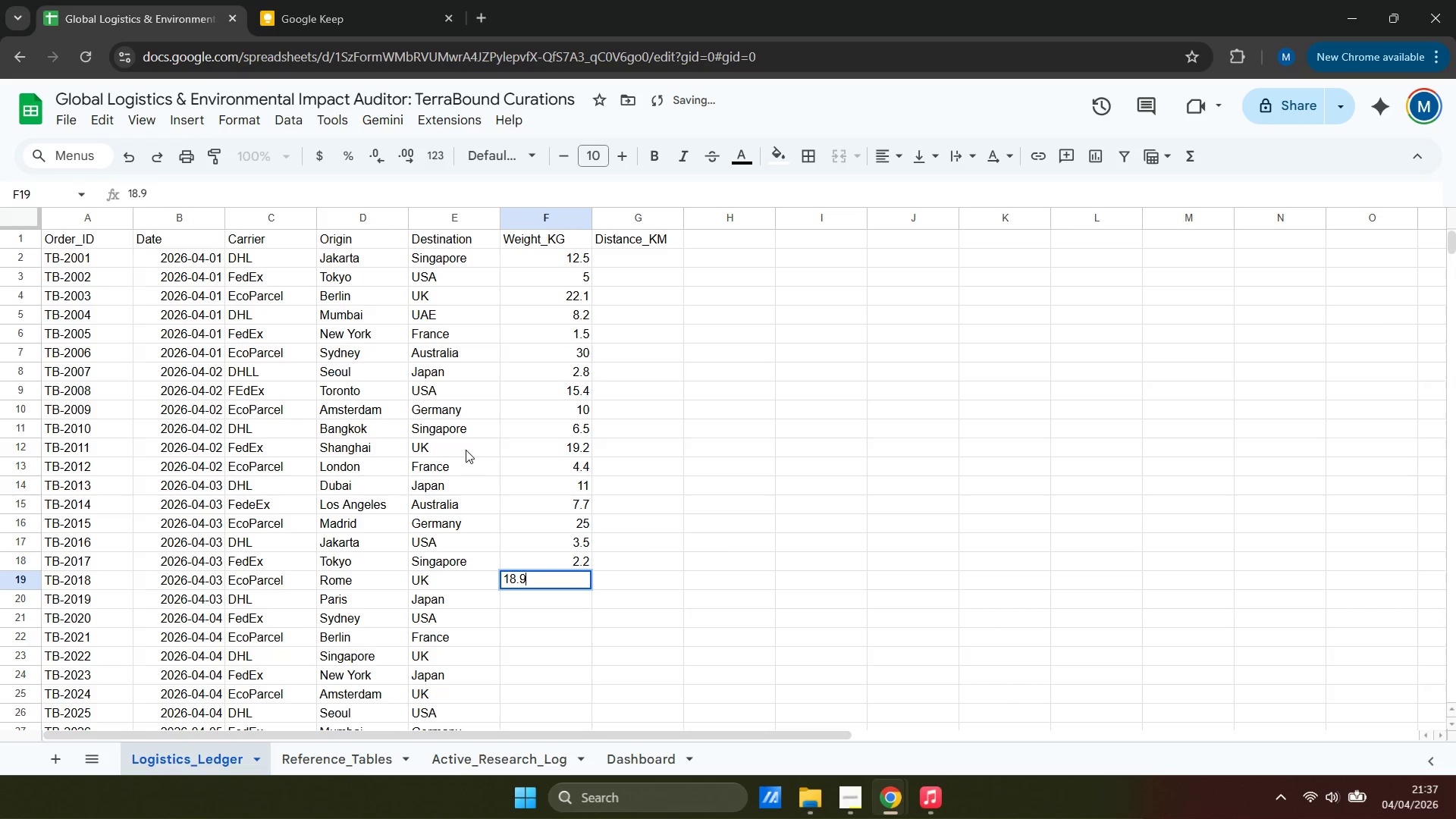 
key(ArrowDown)
 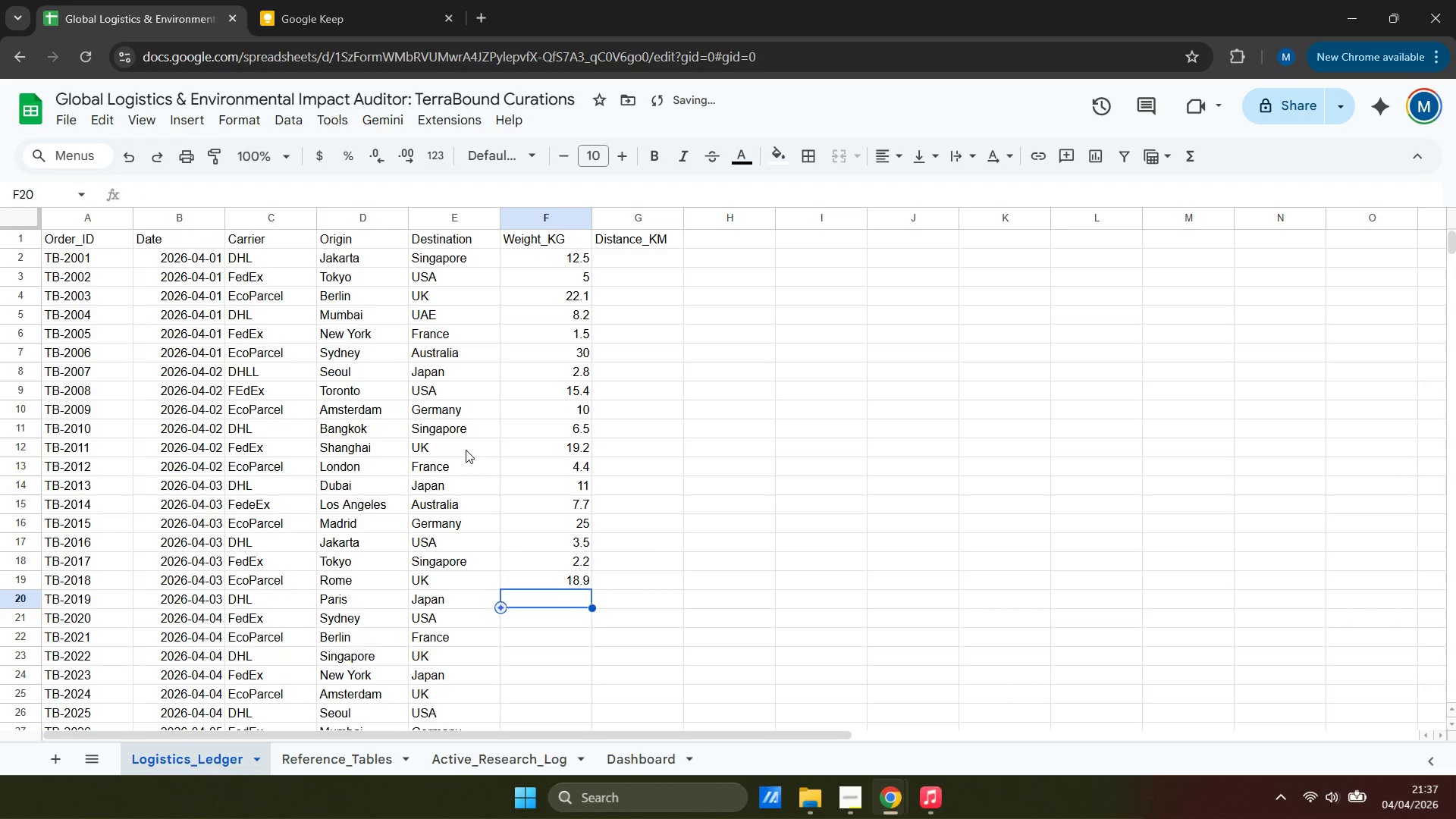 
key(6)
 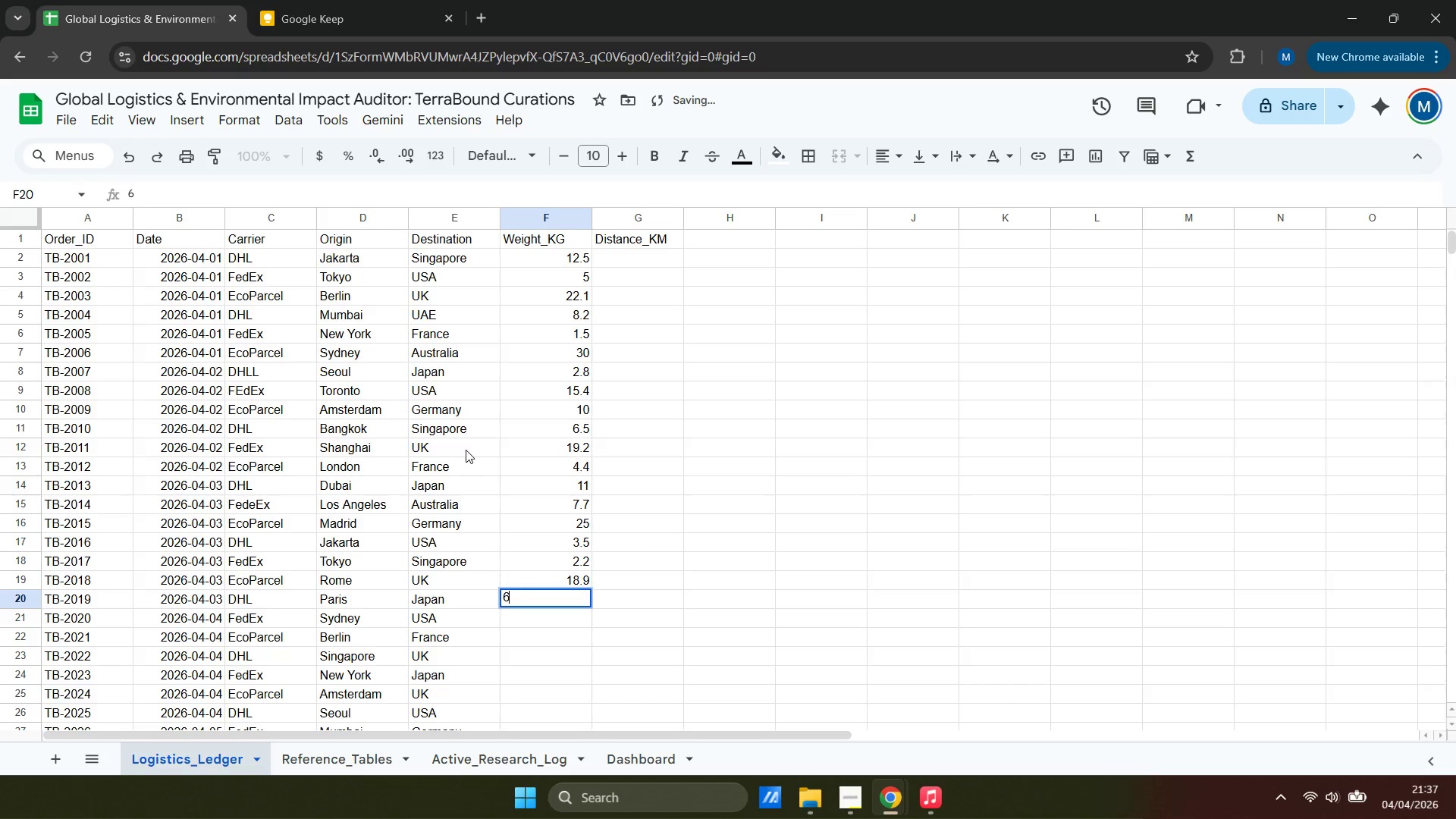 
key(Period)
 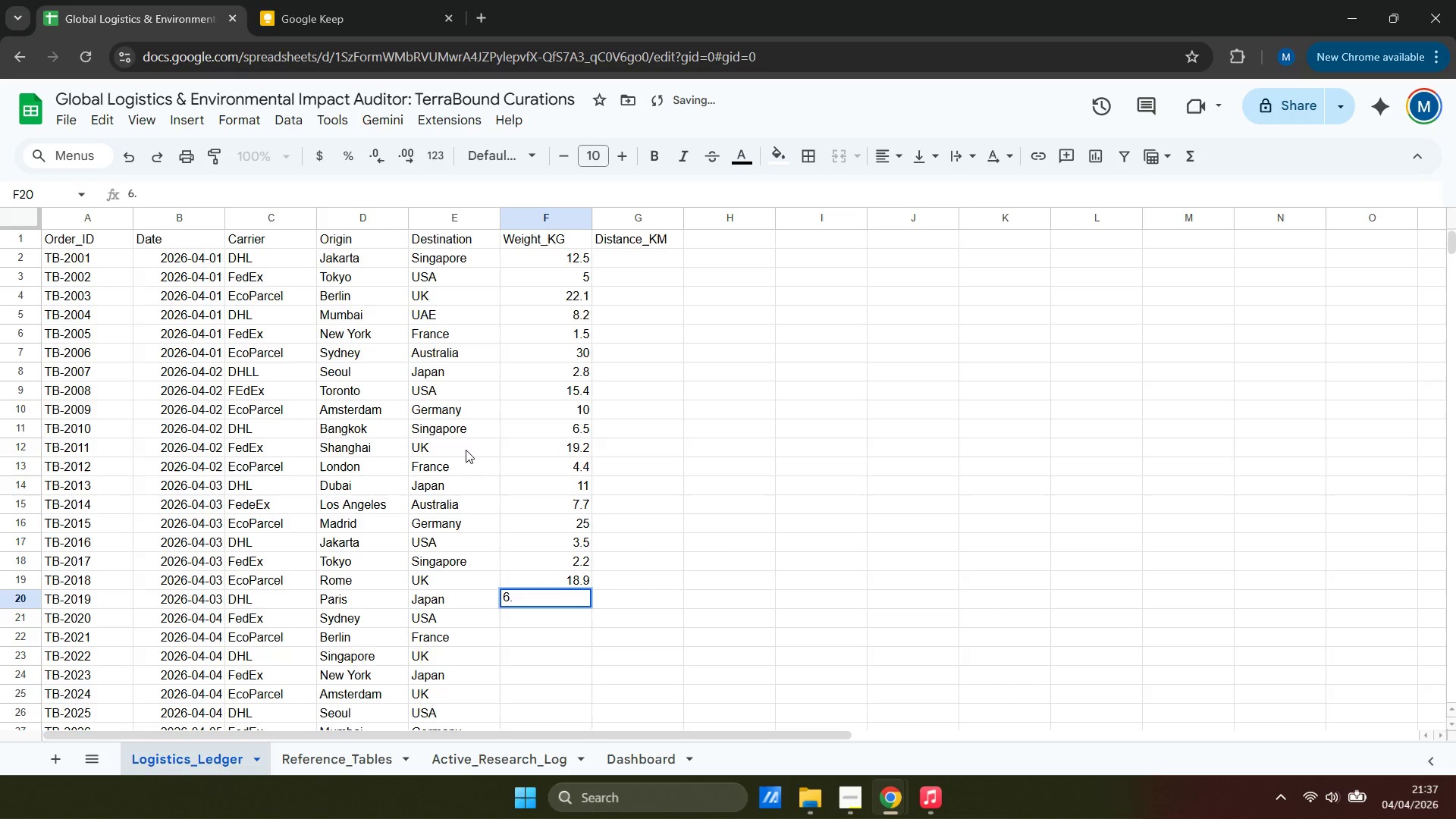 
key(Backspace)
 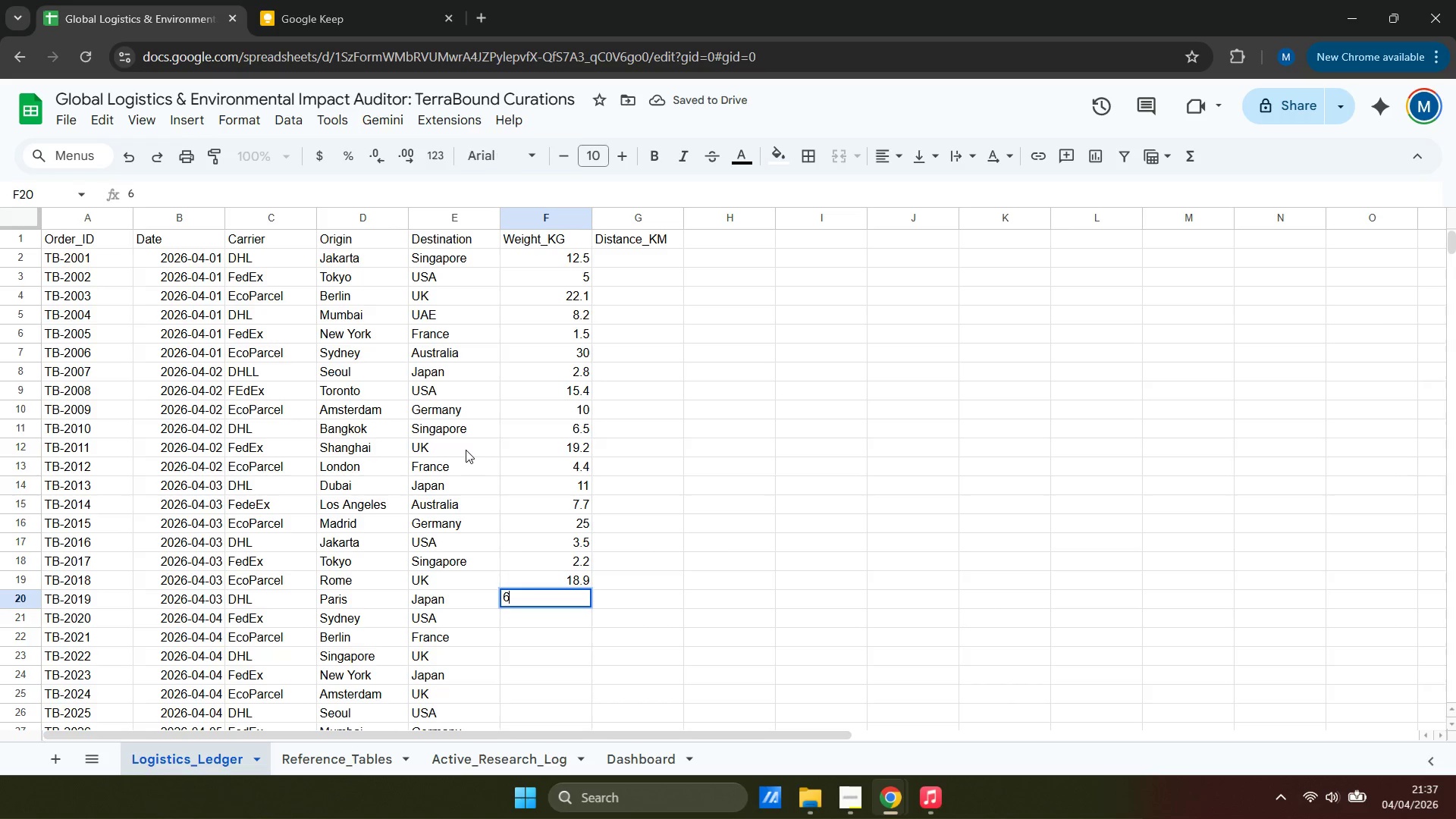 
key(ArrowDown)
 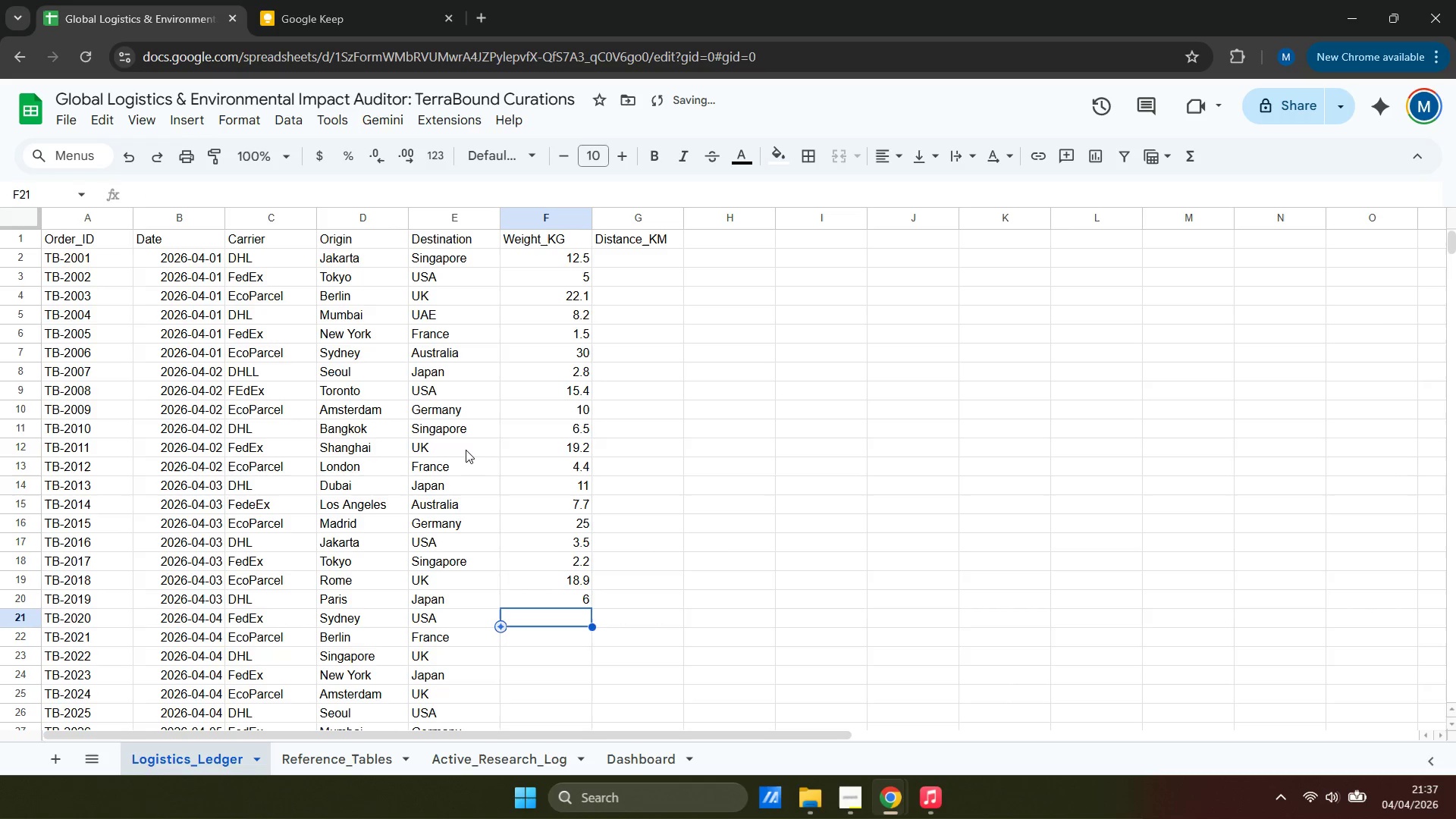 
type(45)
 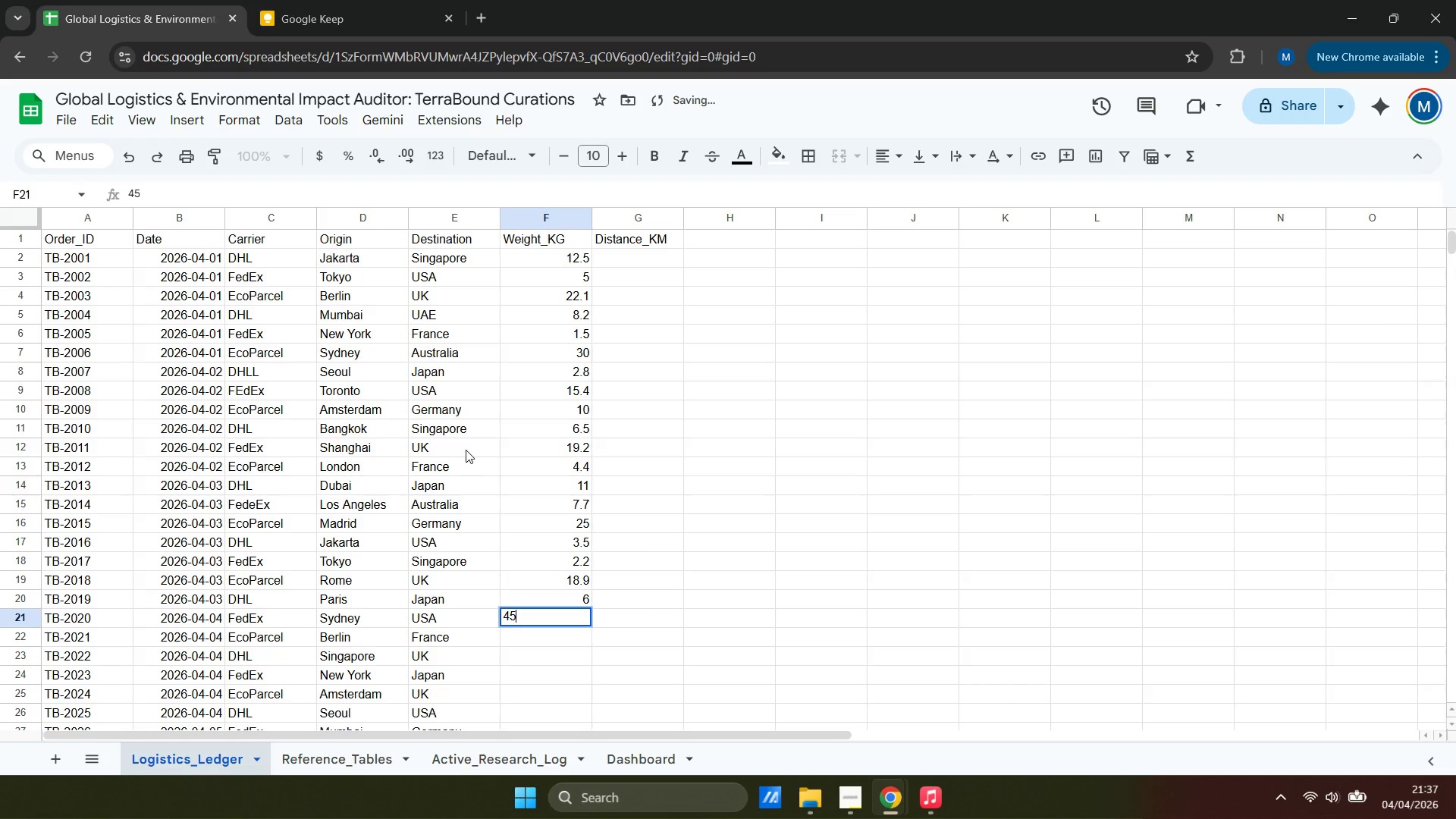 
key(ArrowDown)
 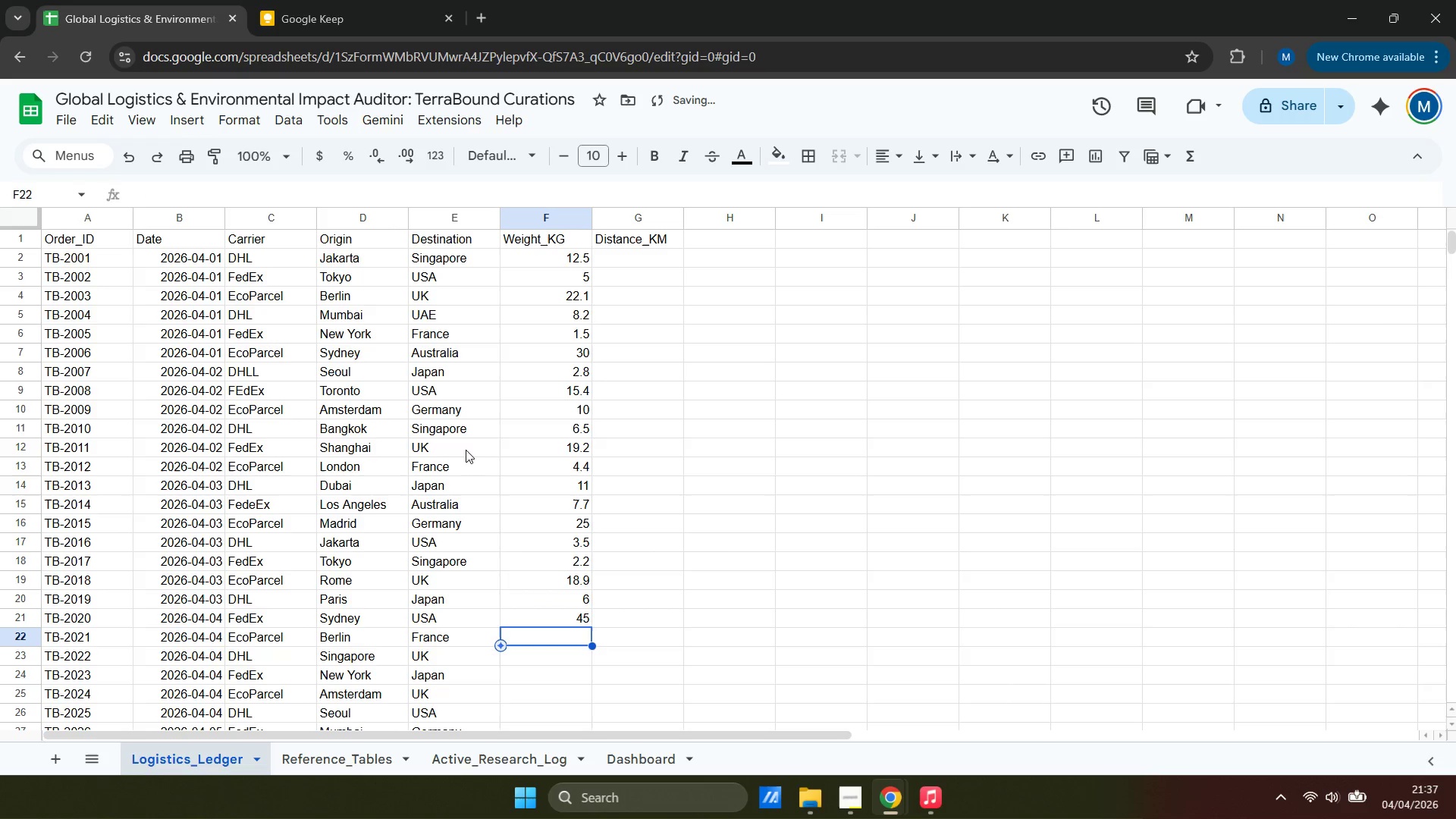 
type(12)
 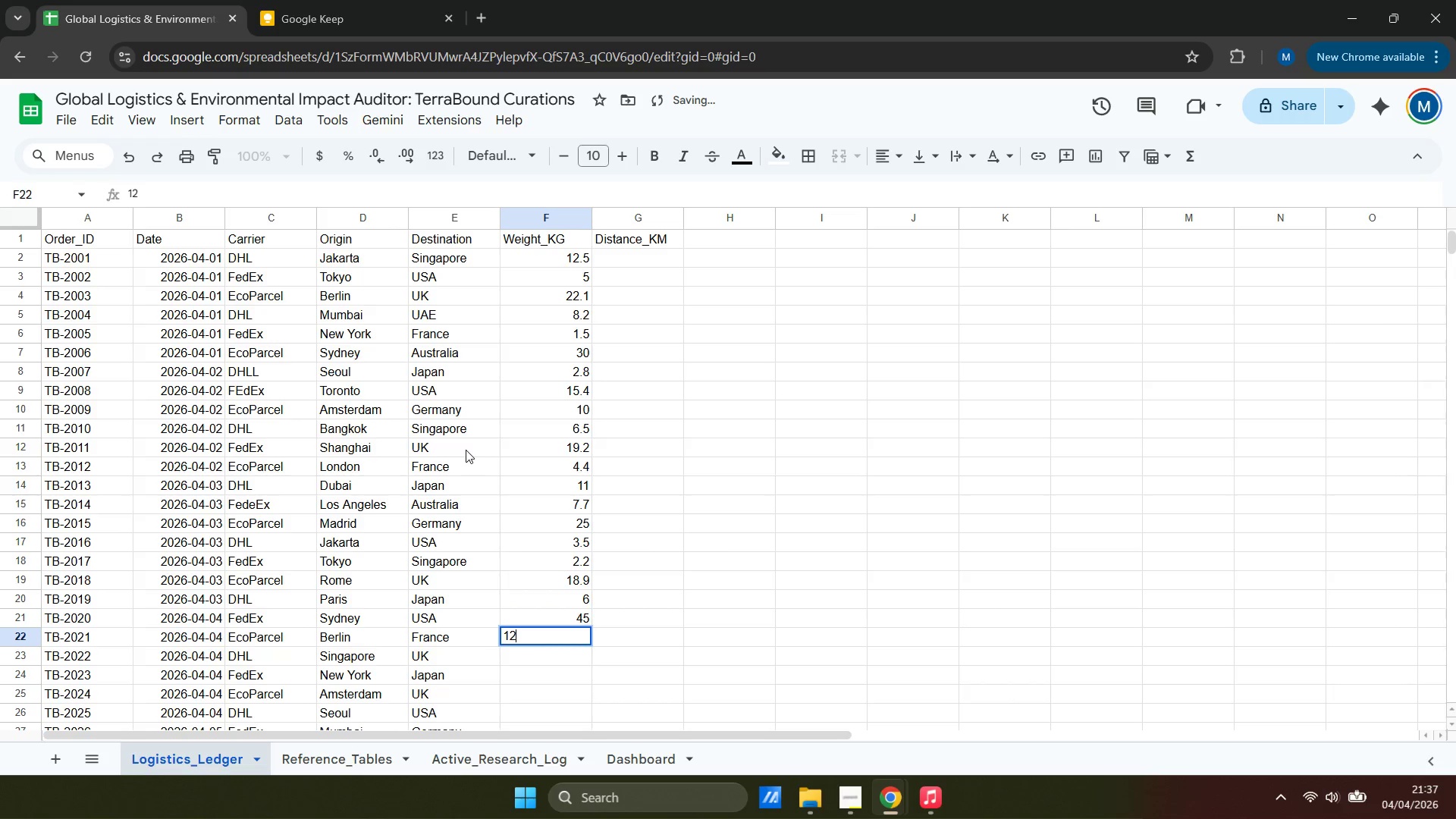 
key(ArrowDown)
 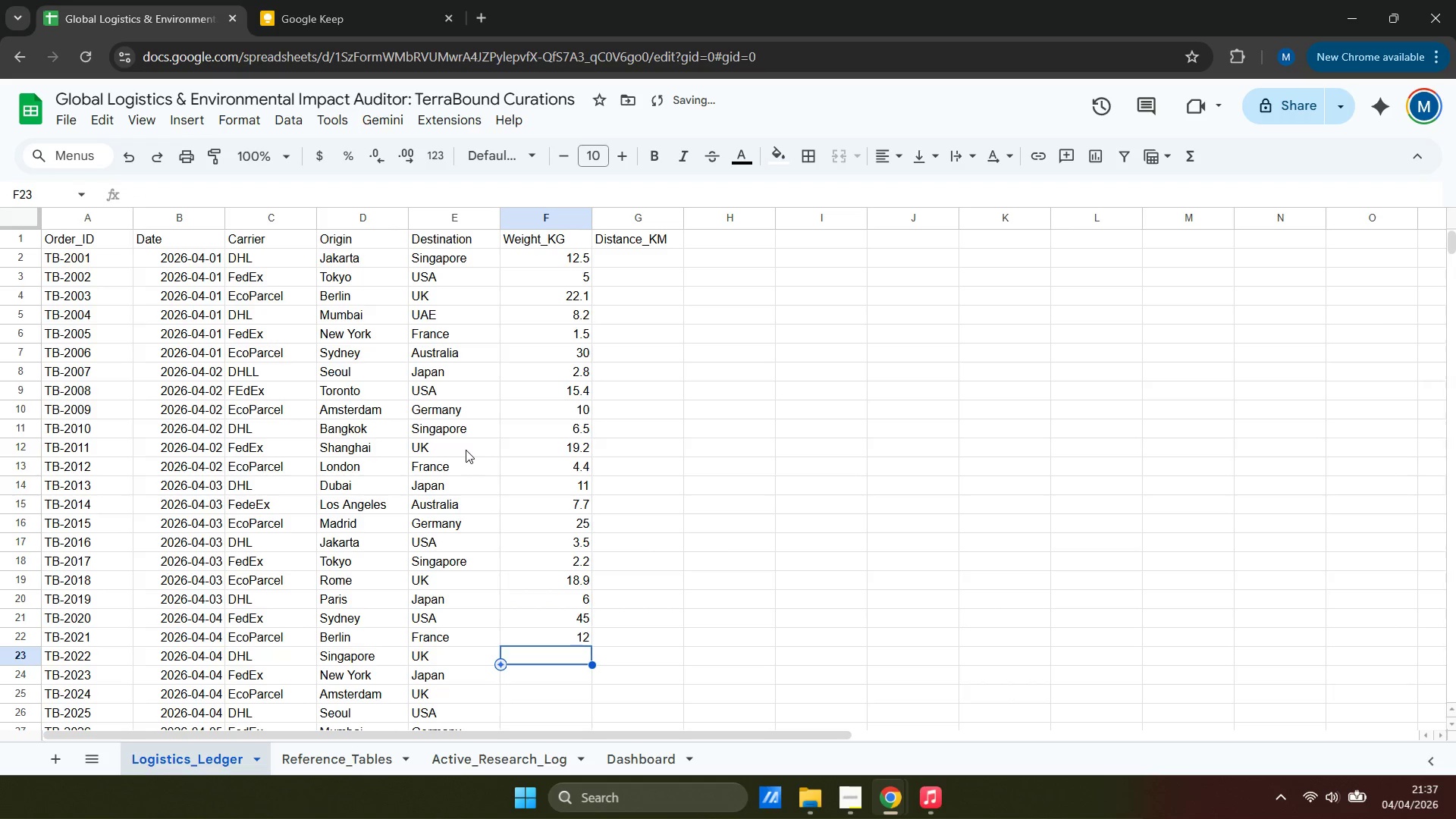 
key(8)
 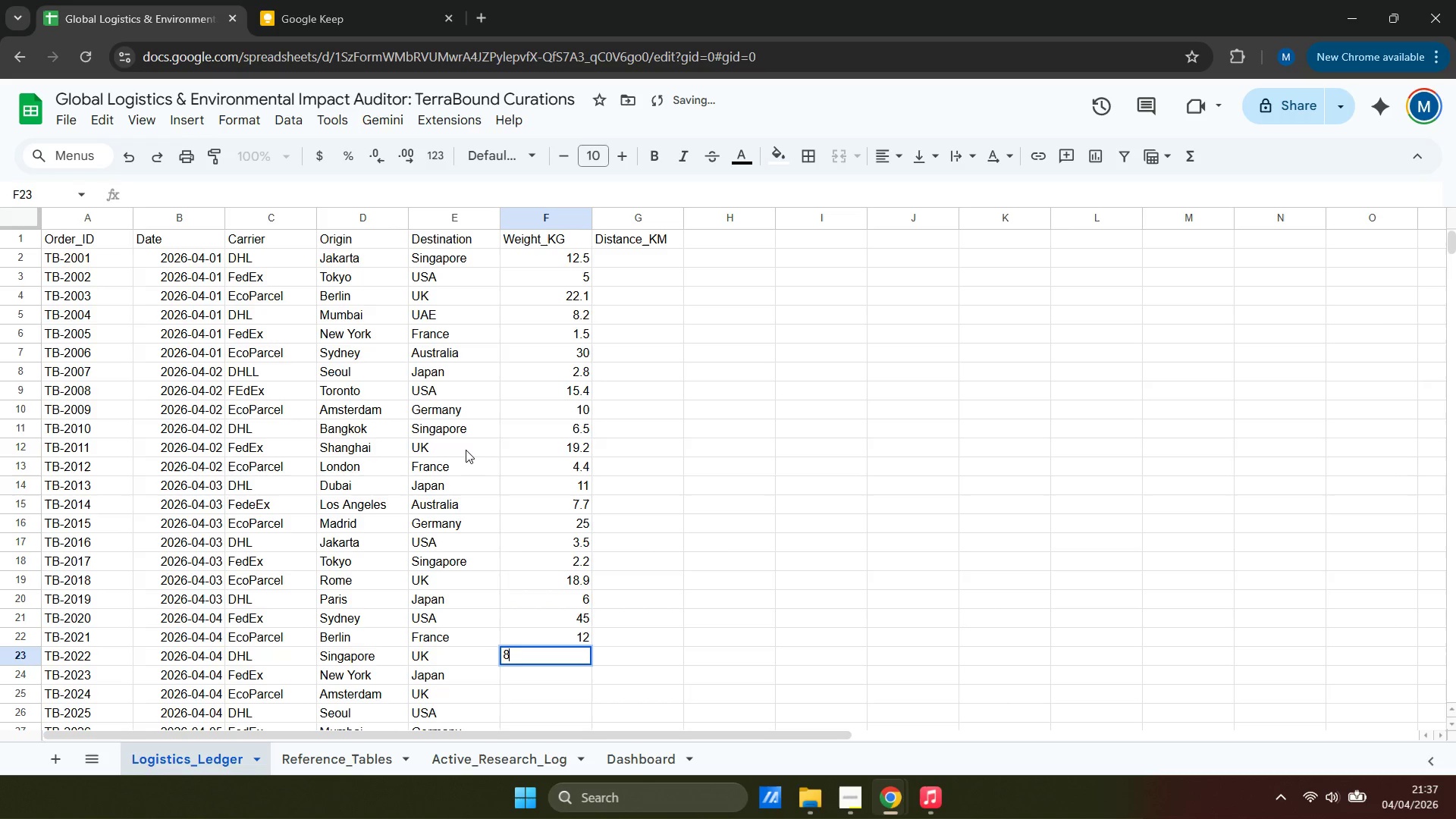 
key(Period)
 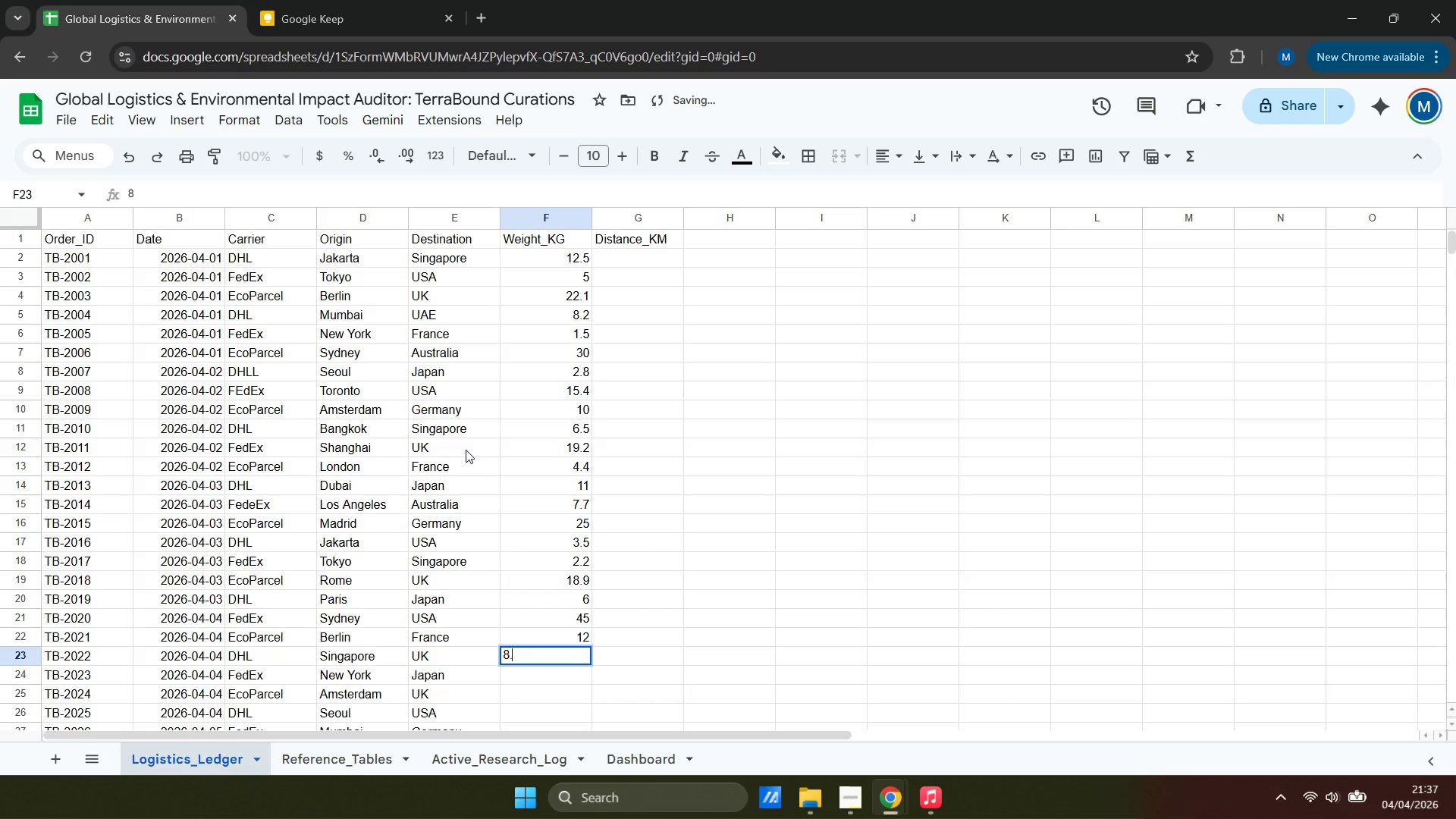 
key(8)
 